 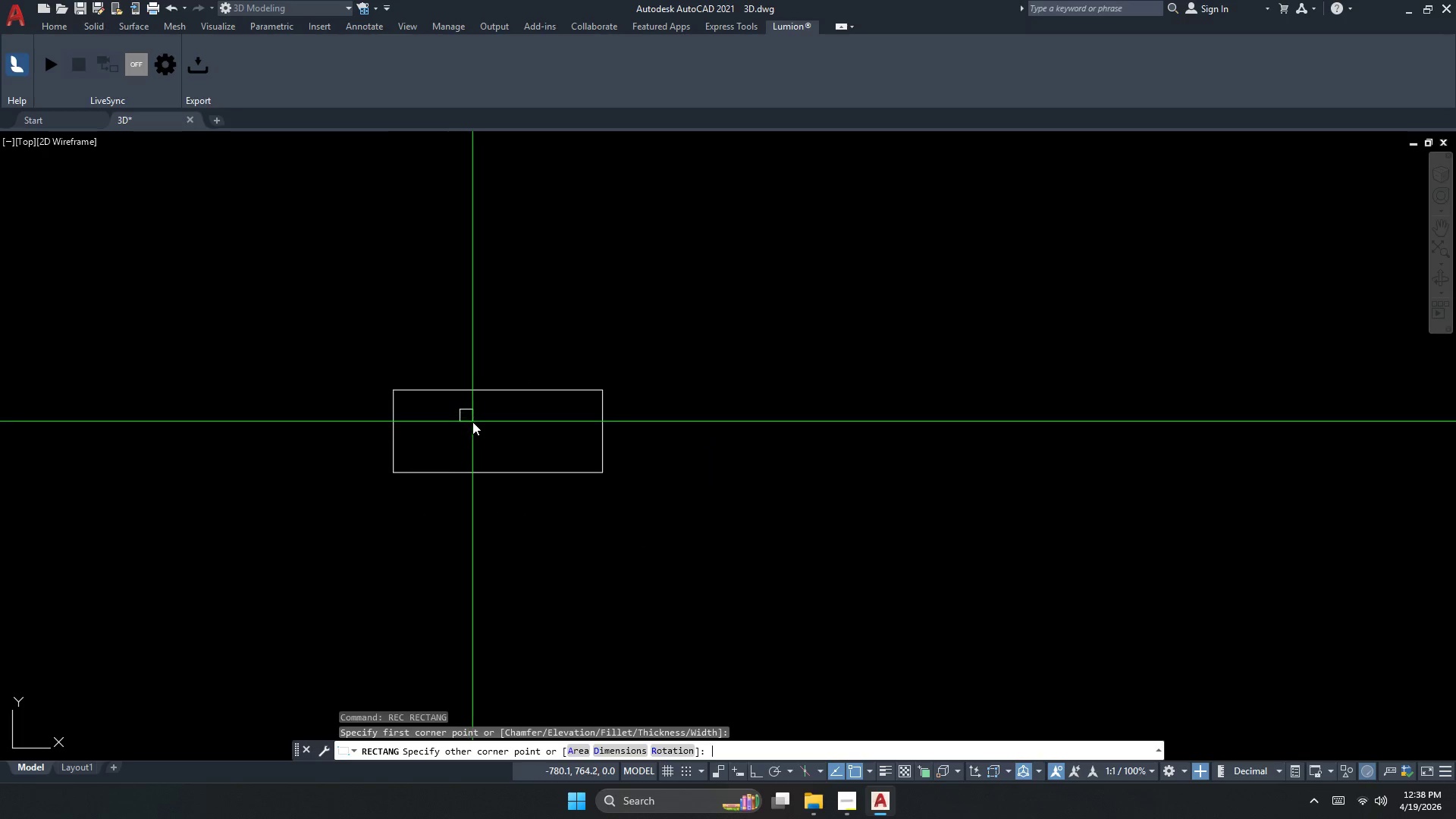 
key(D)
 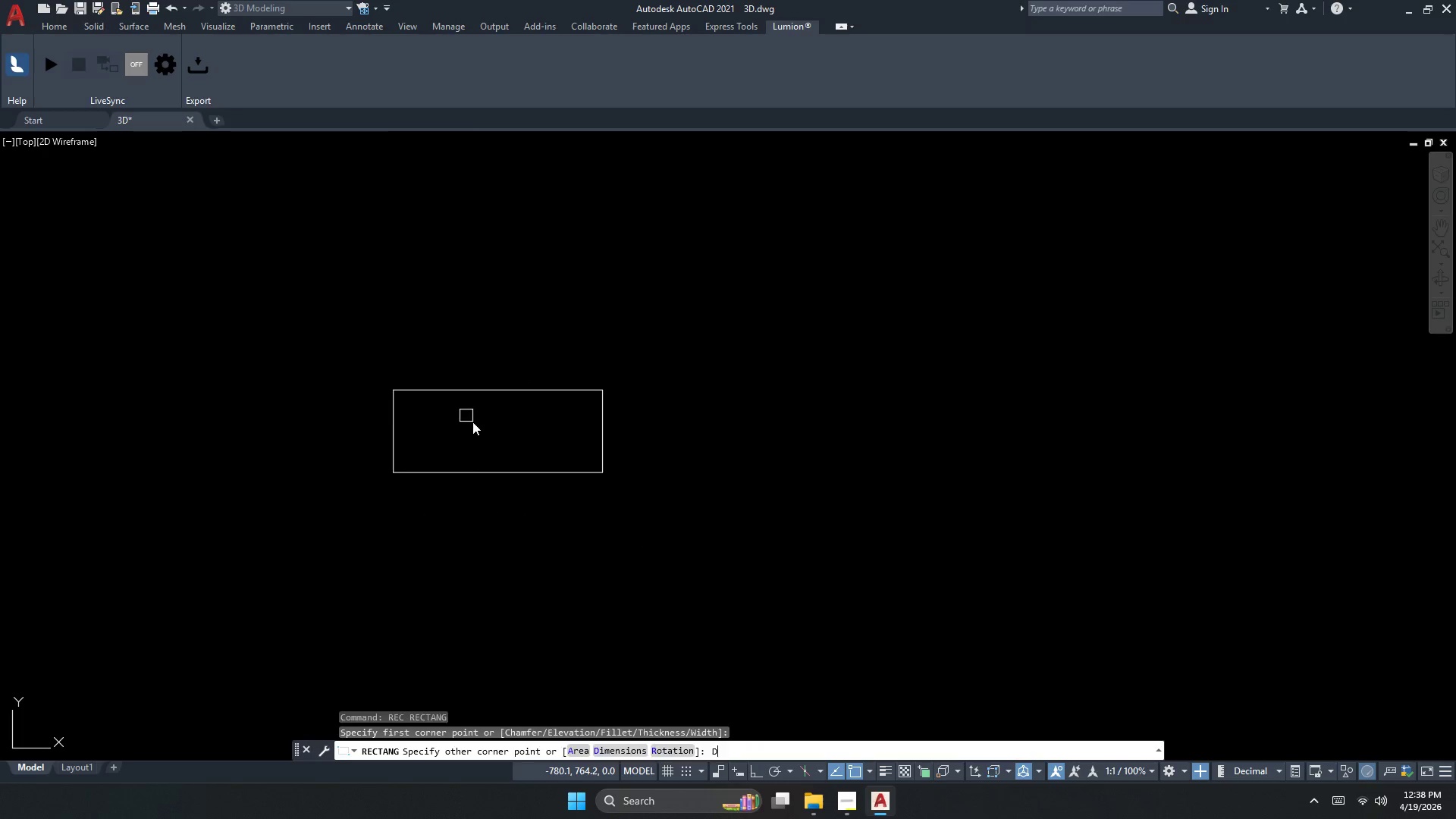 
key(Space)
 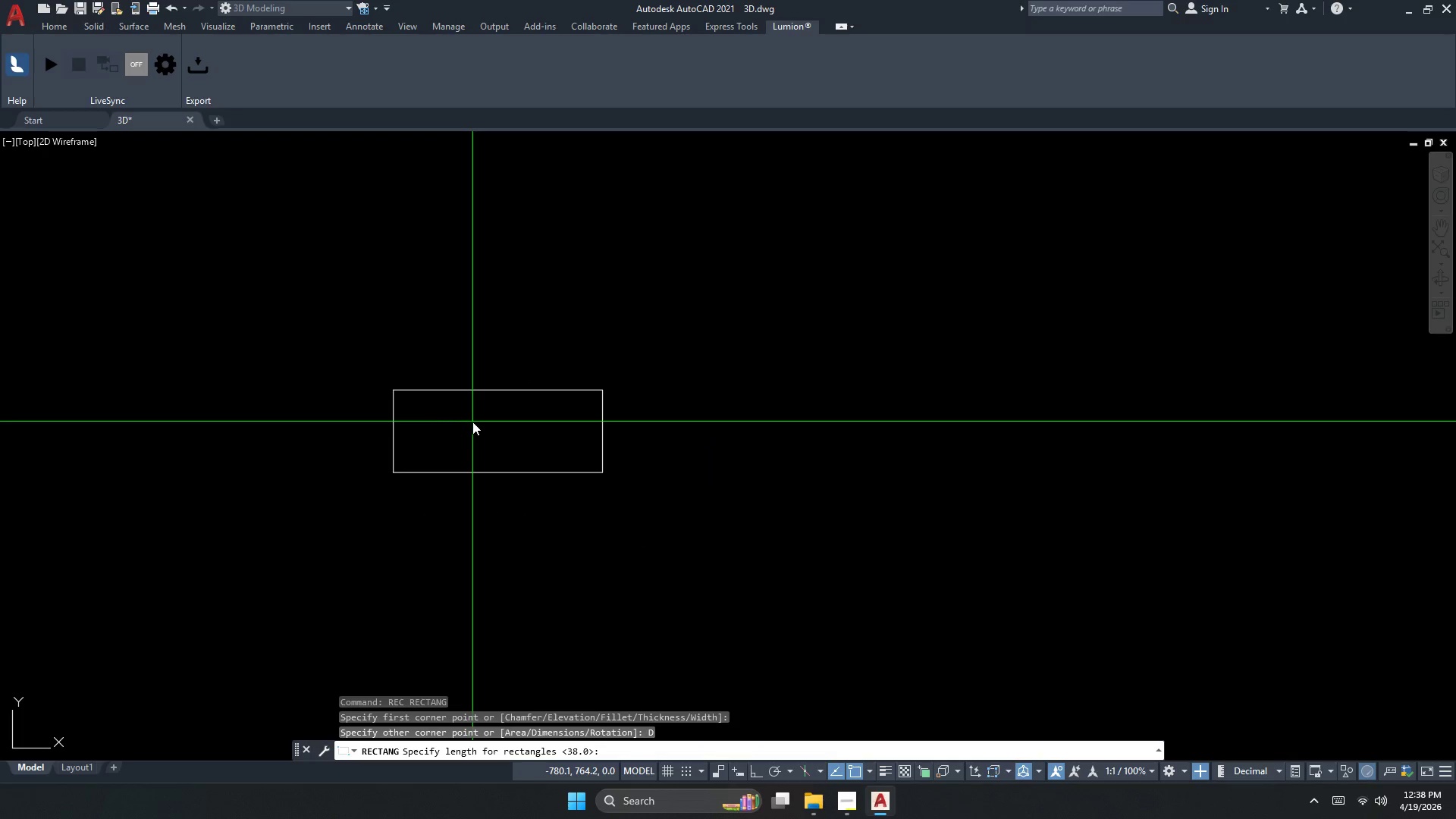 
scroll: coordinate [463, 404], scroll_direction: down, amount: 1.0
 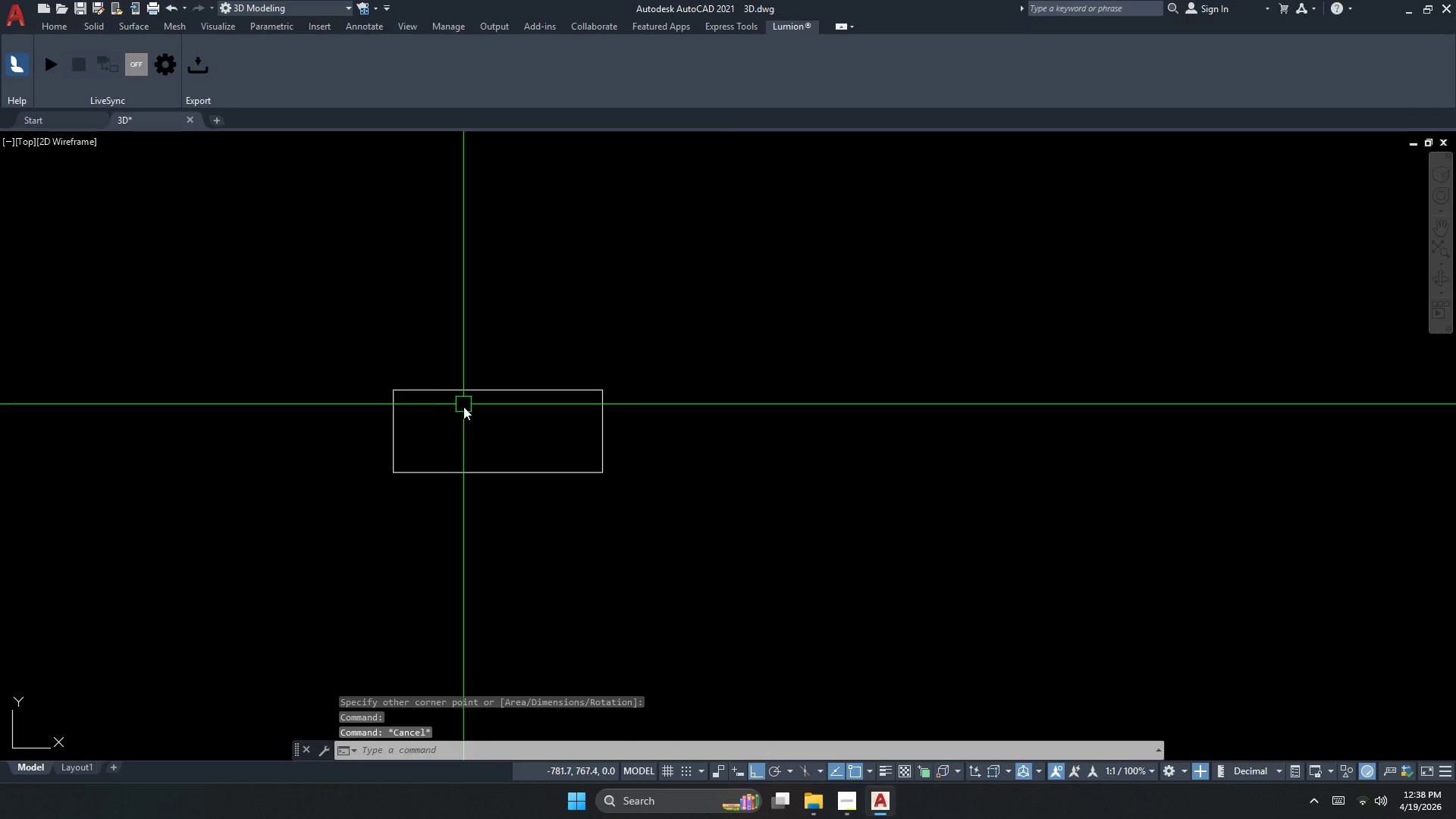 
key(Numpad3)
 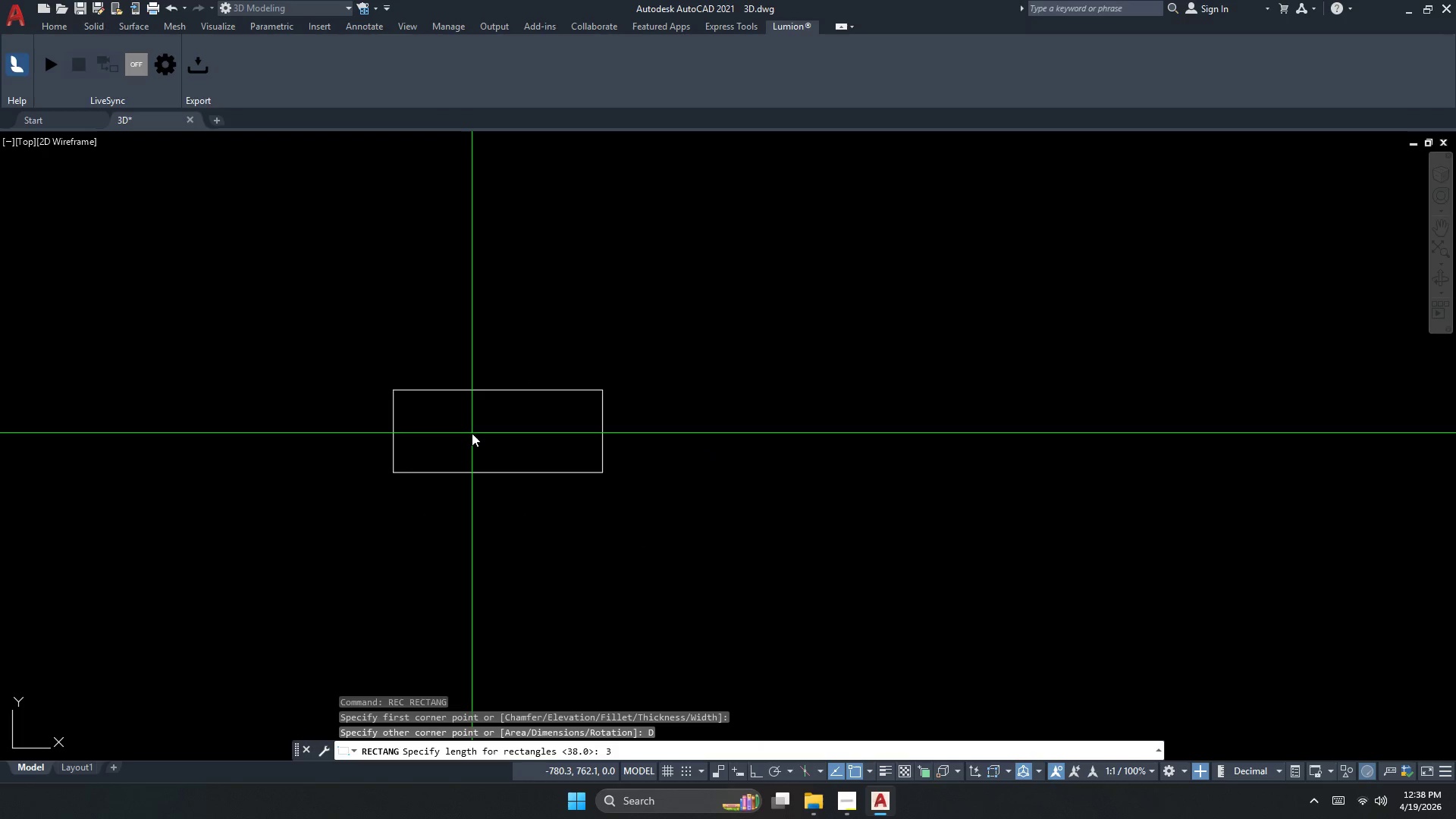 
key(Numpad1)
 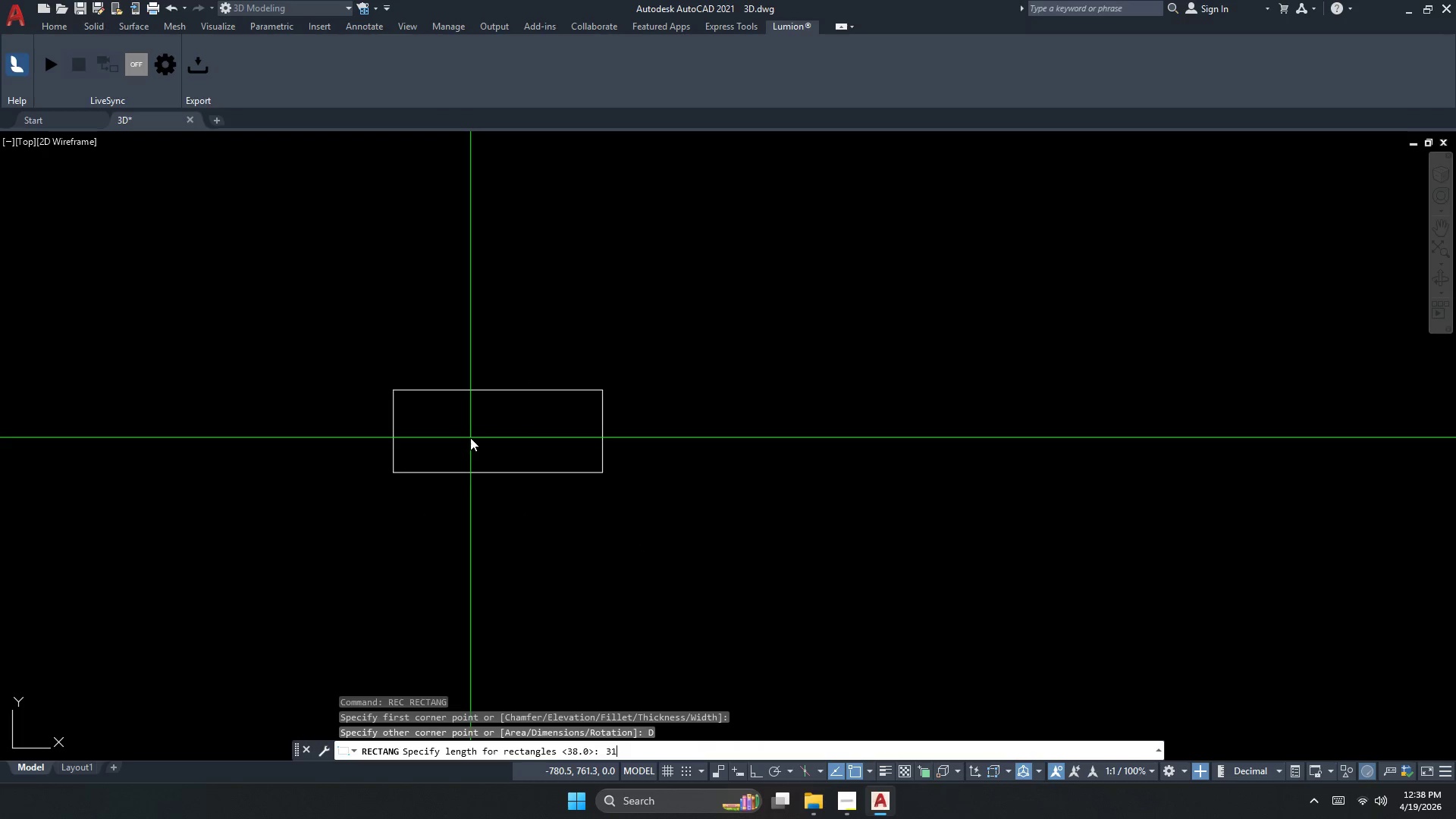 
key(NumpadEnter)
 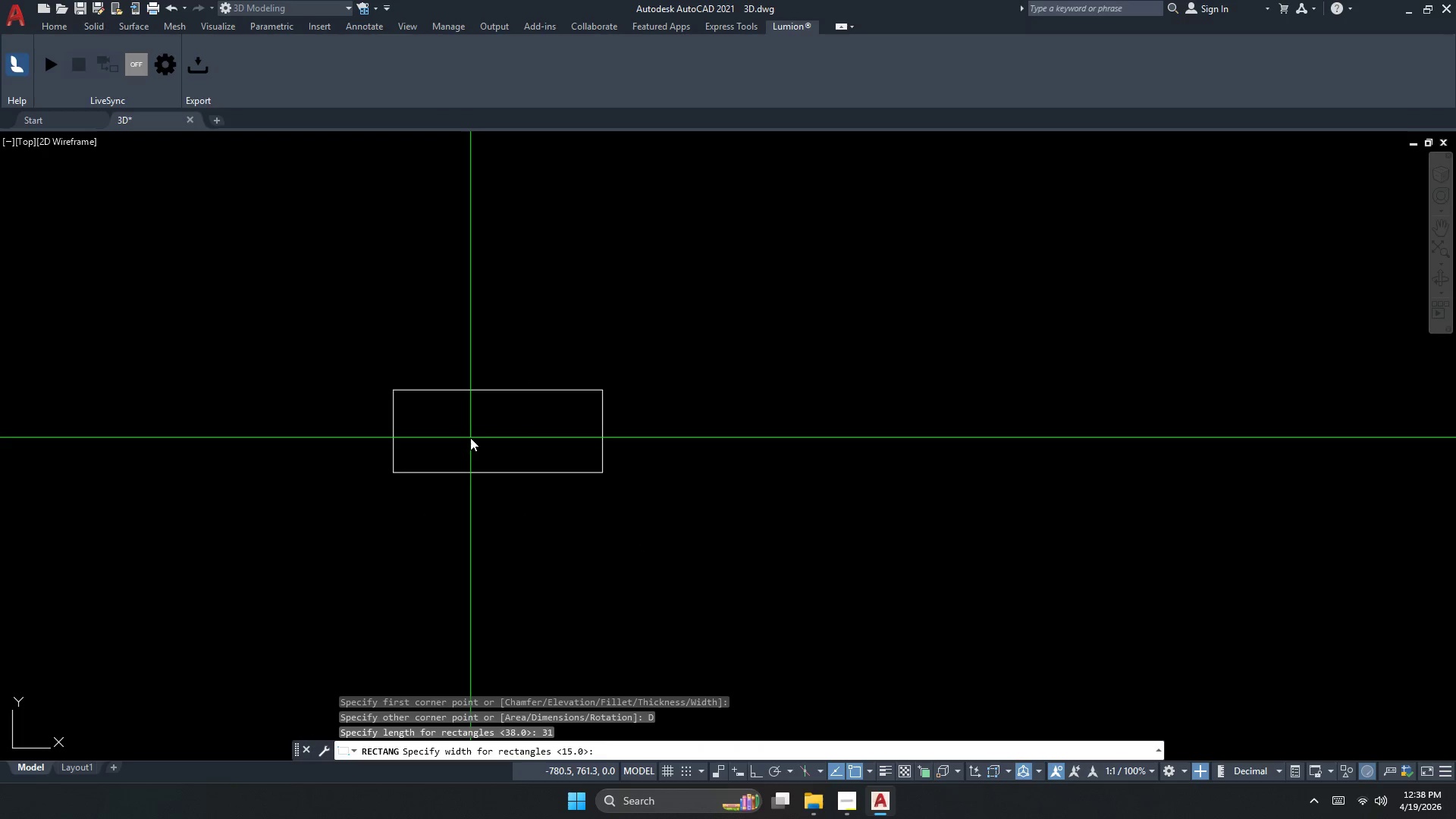 
key(Numpad3)
 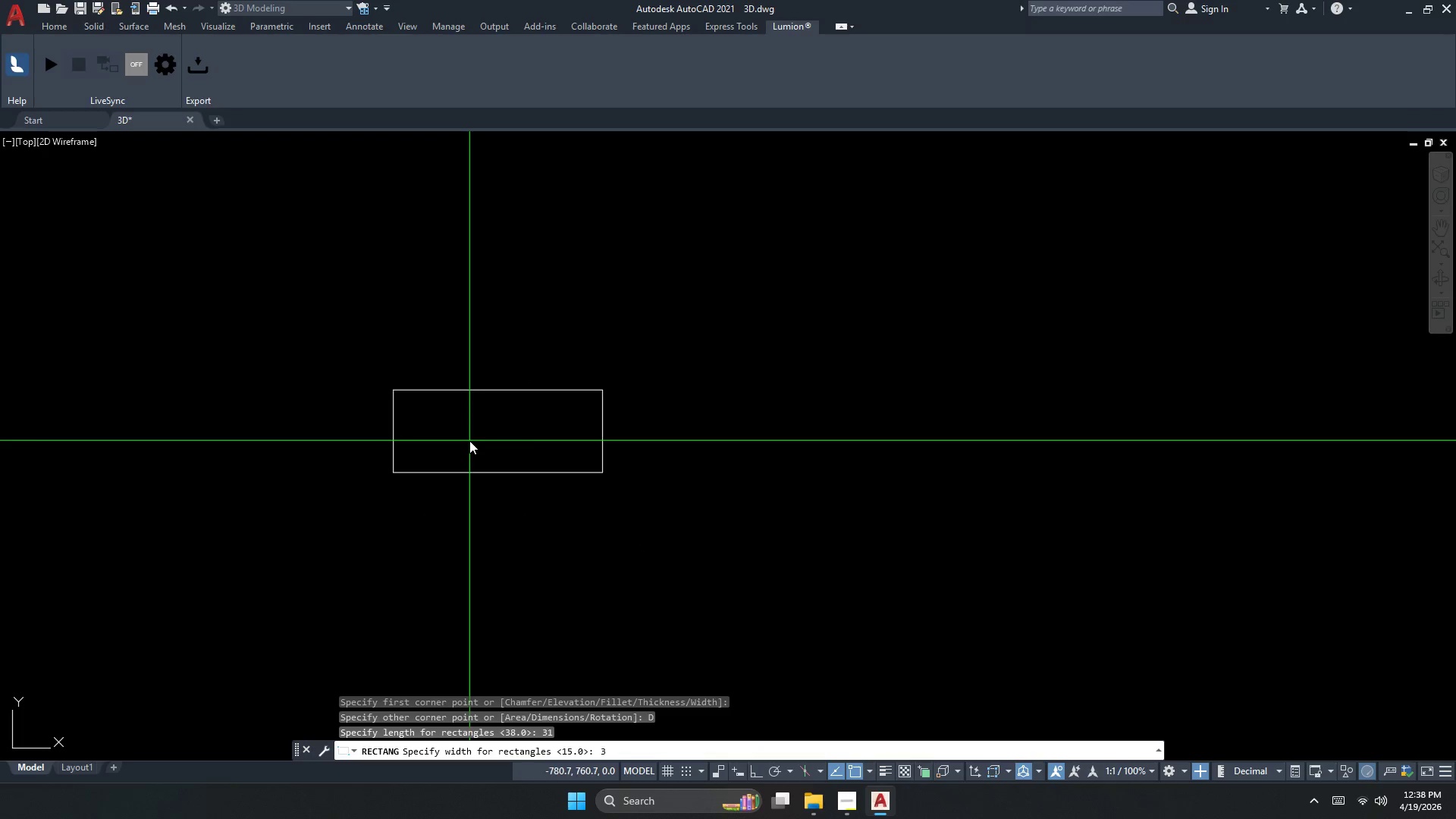 
key(NumpadDecimal)
 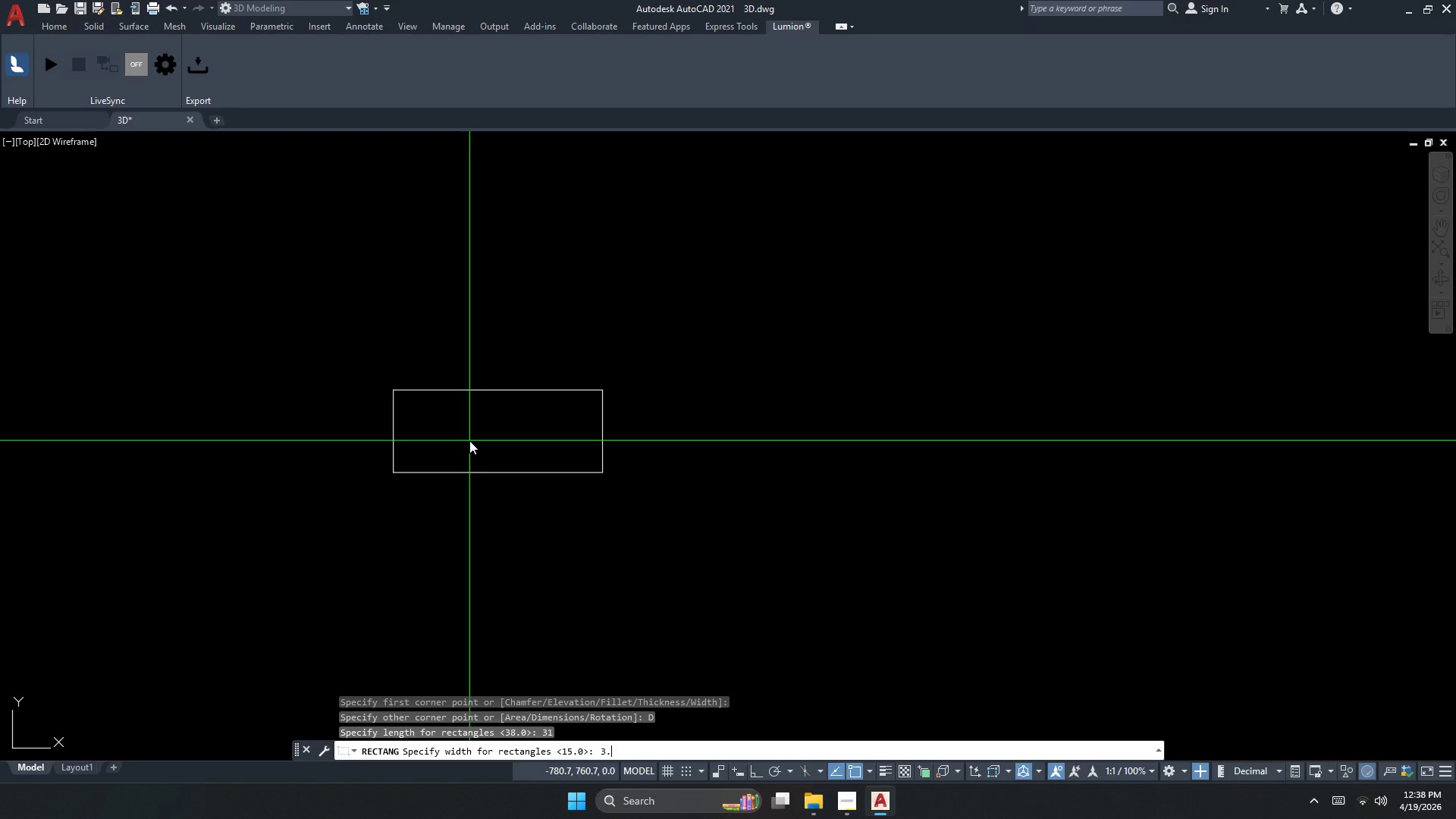 
key(Numpad5)
 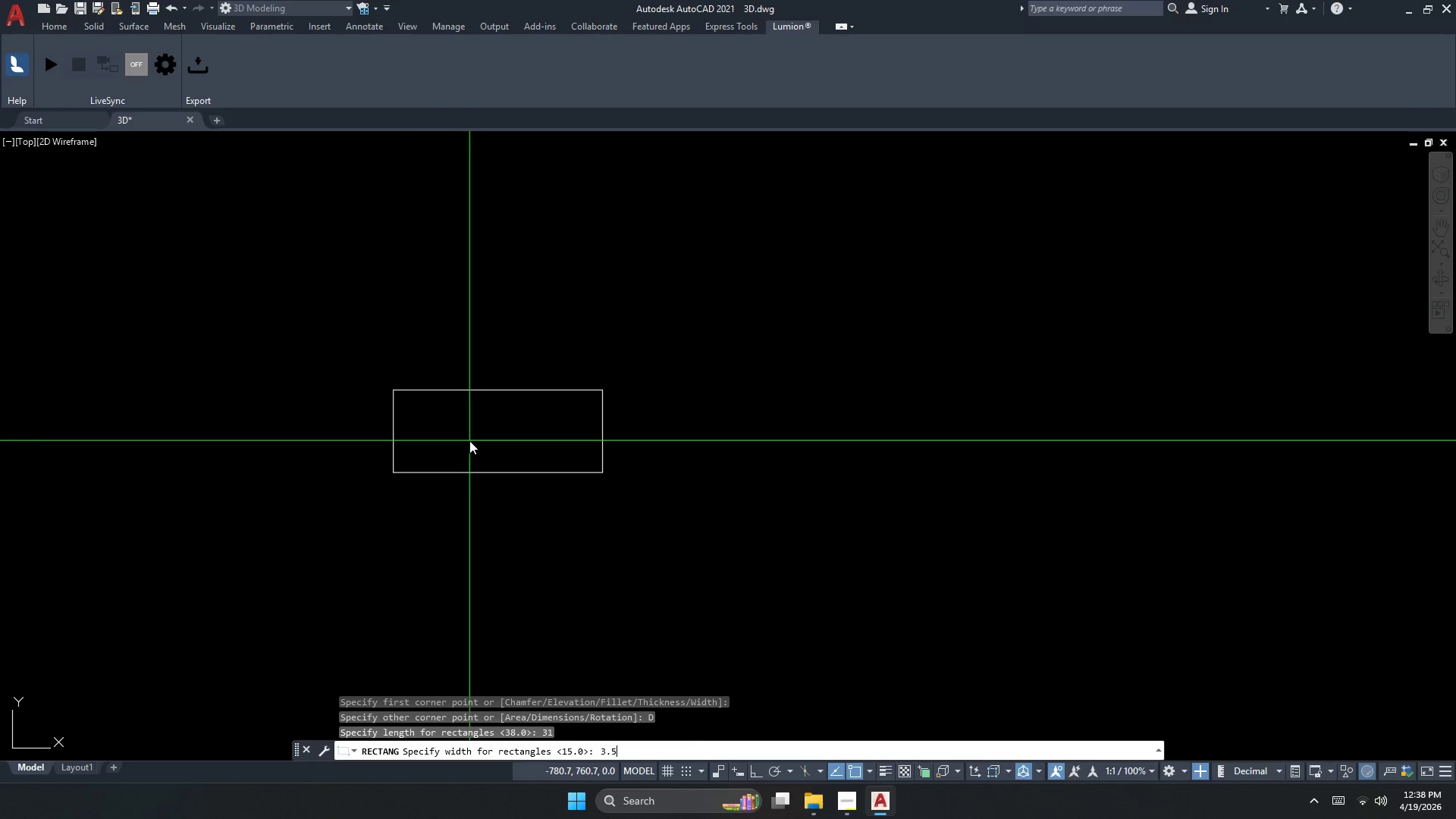 
key(NumpadEnter)
 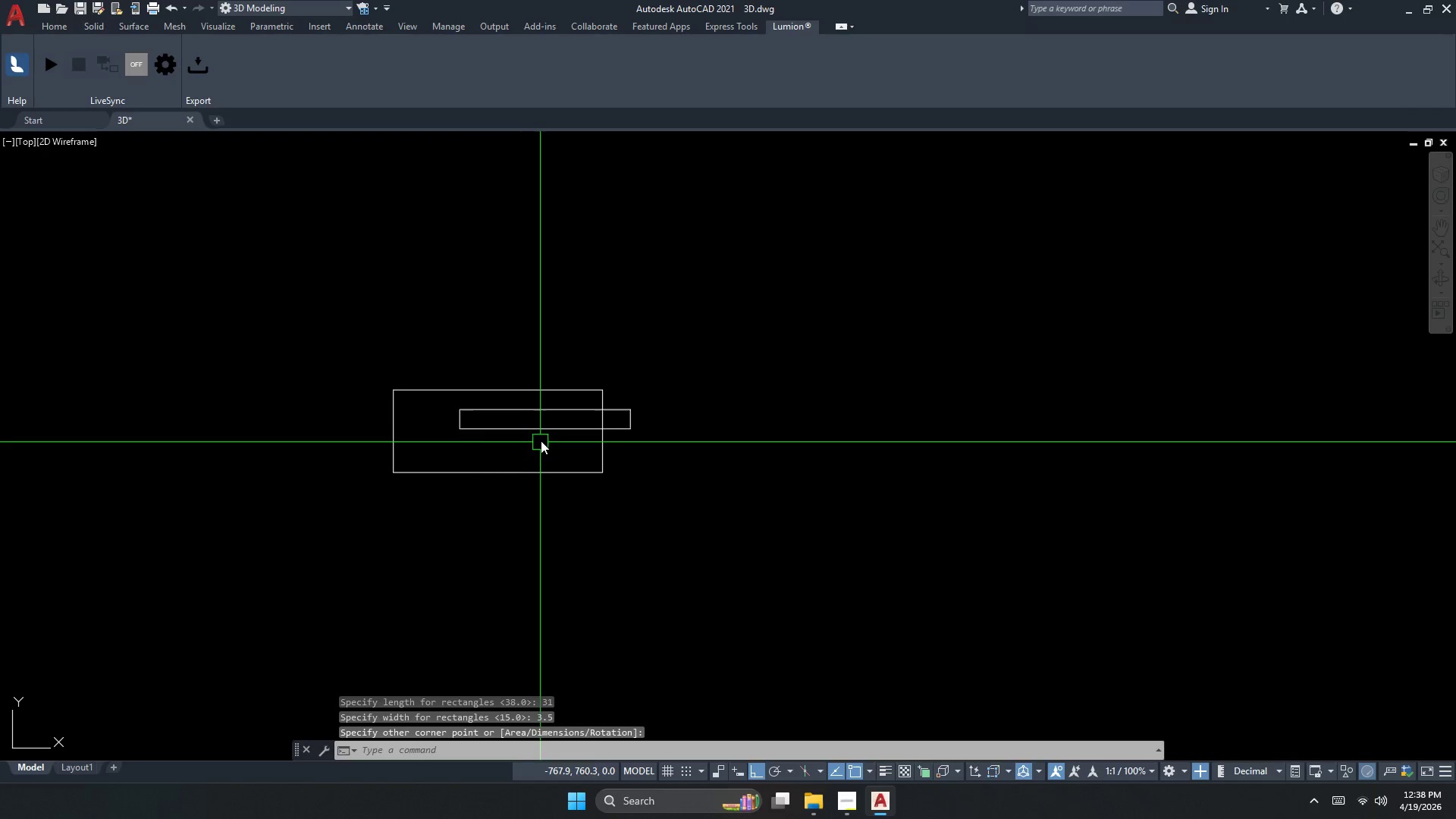 
double_click([541, 431])
 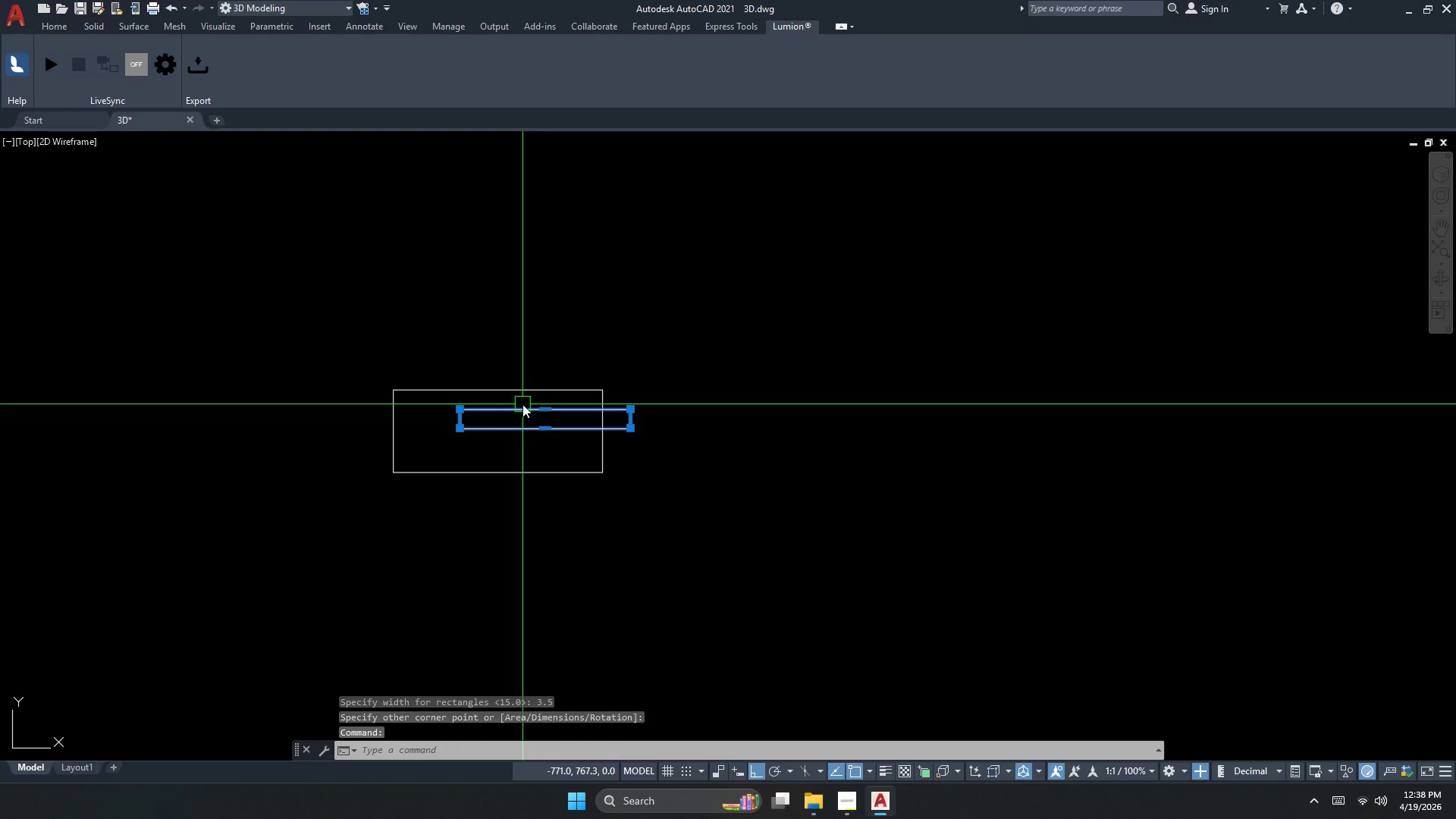 
key(M)
 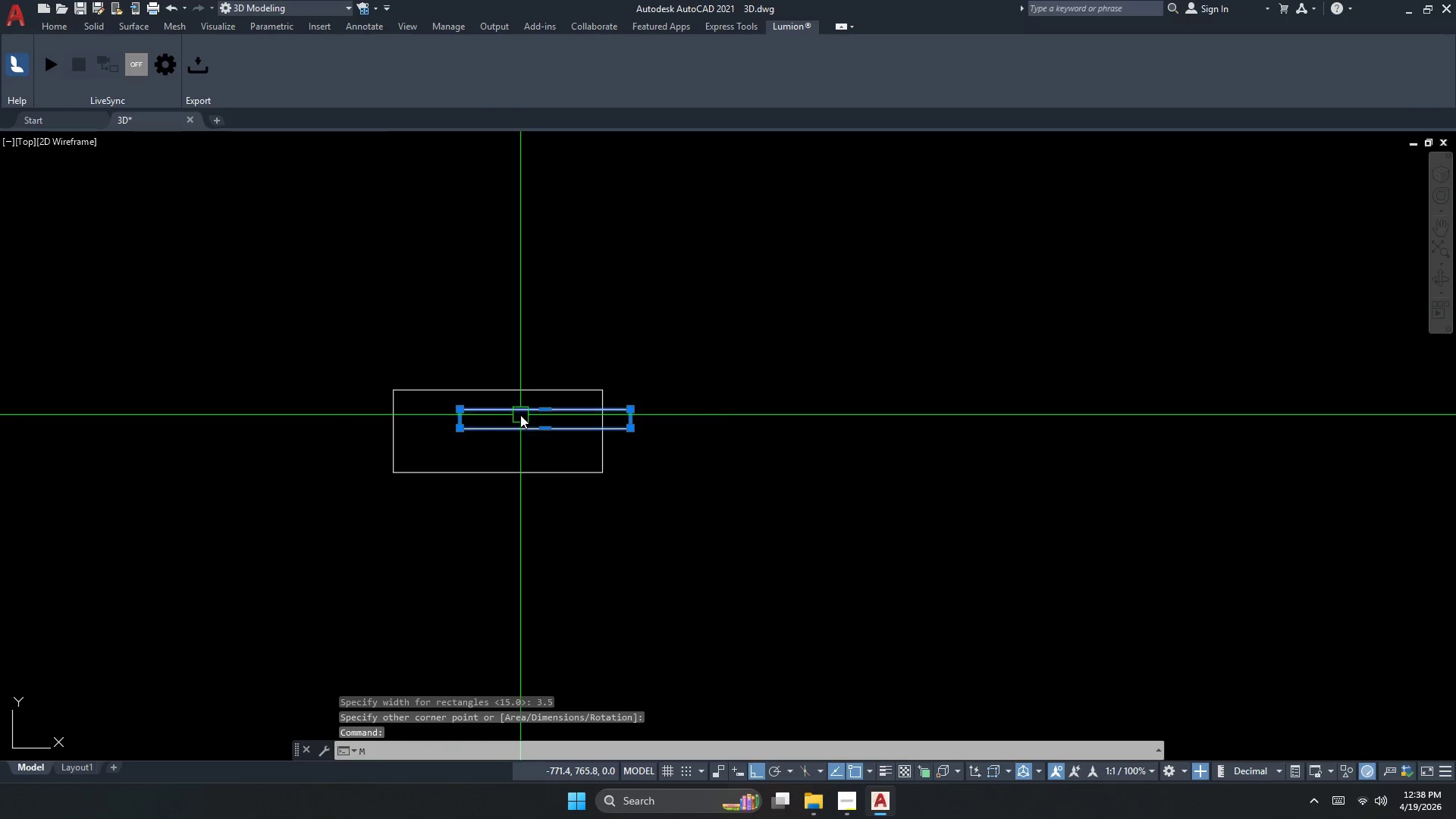 
key(Space)
 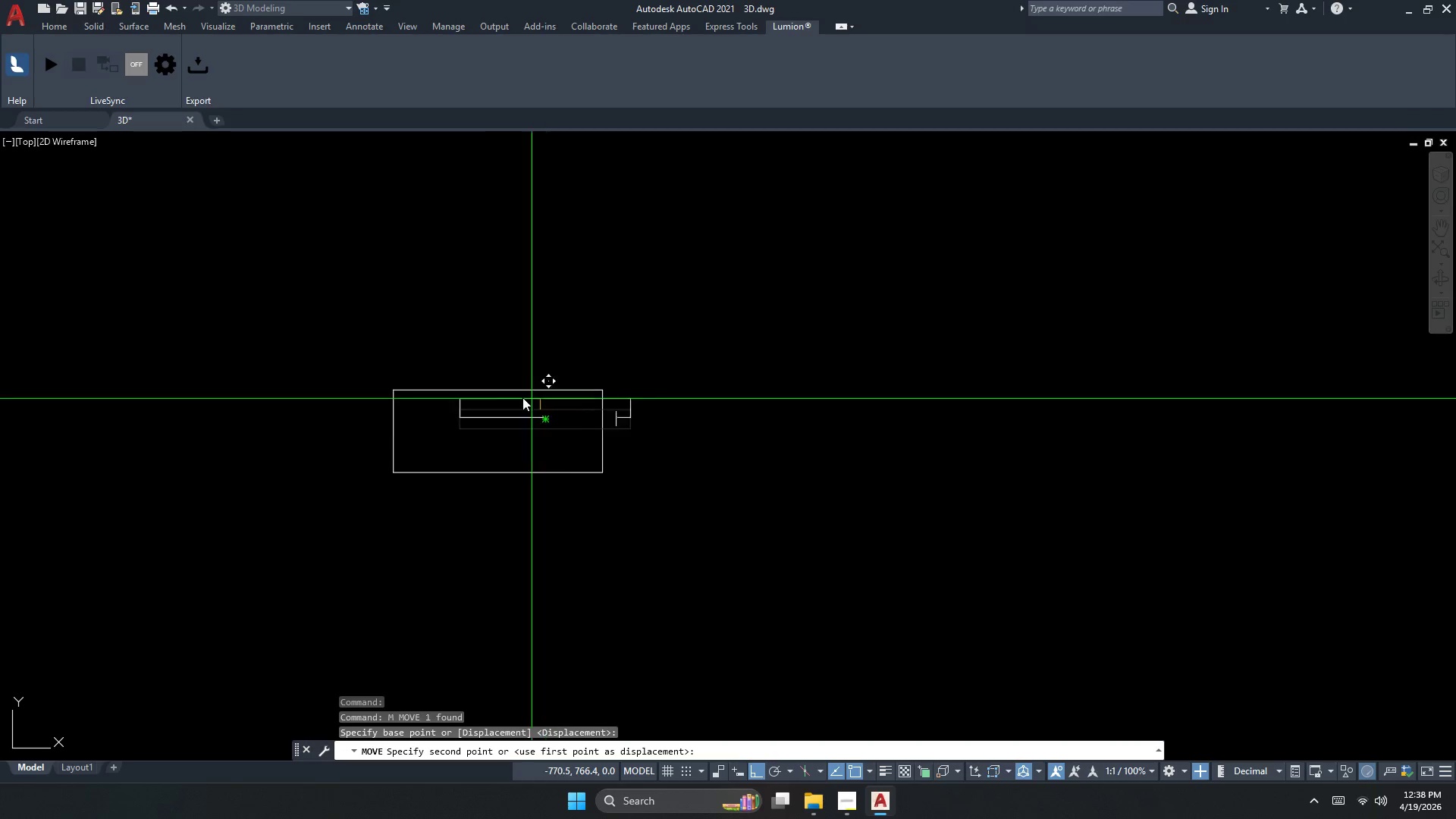 
key(Escape)
 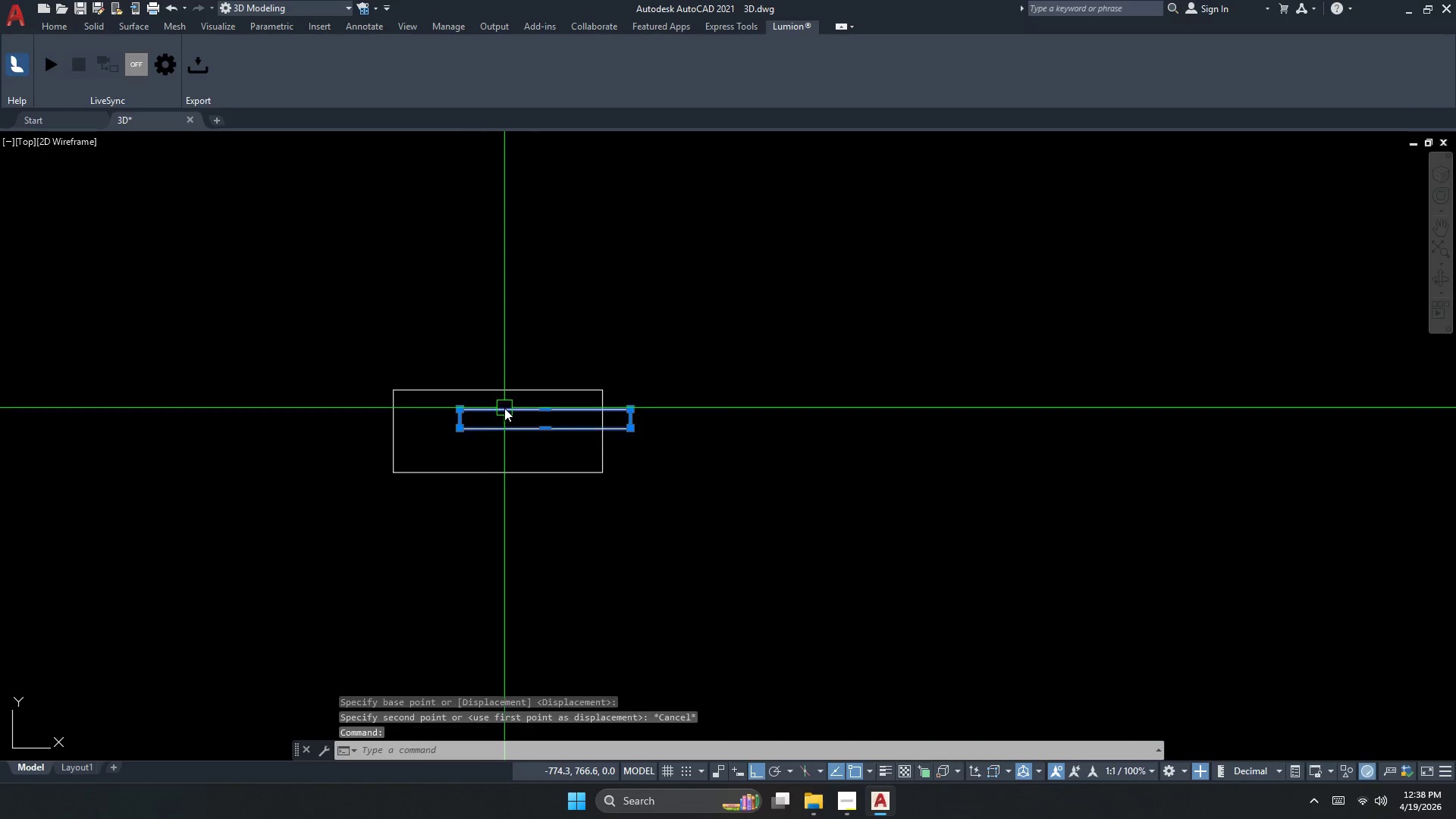 
key(M)
 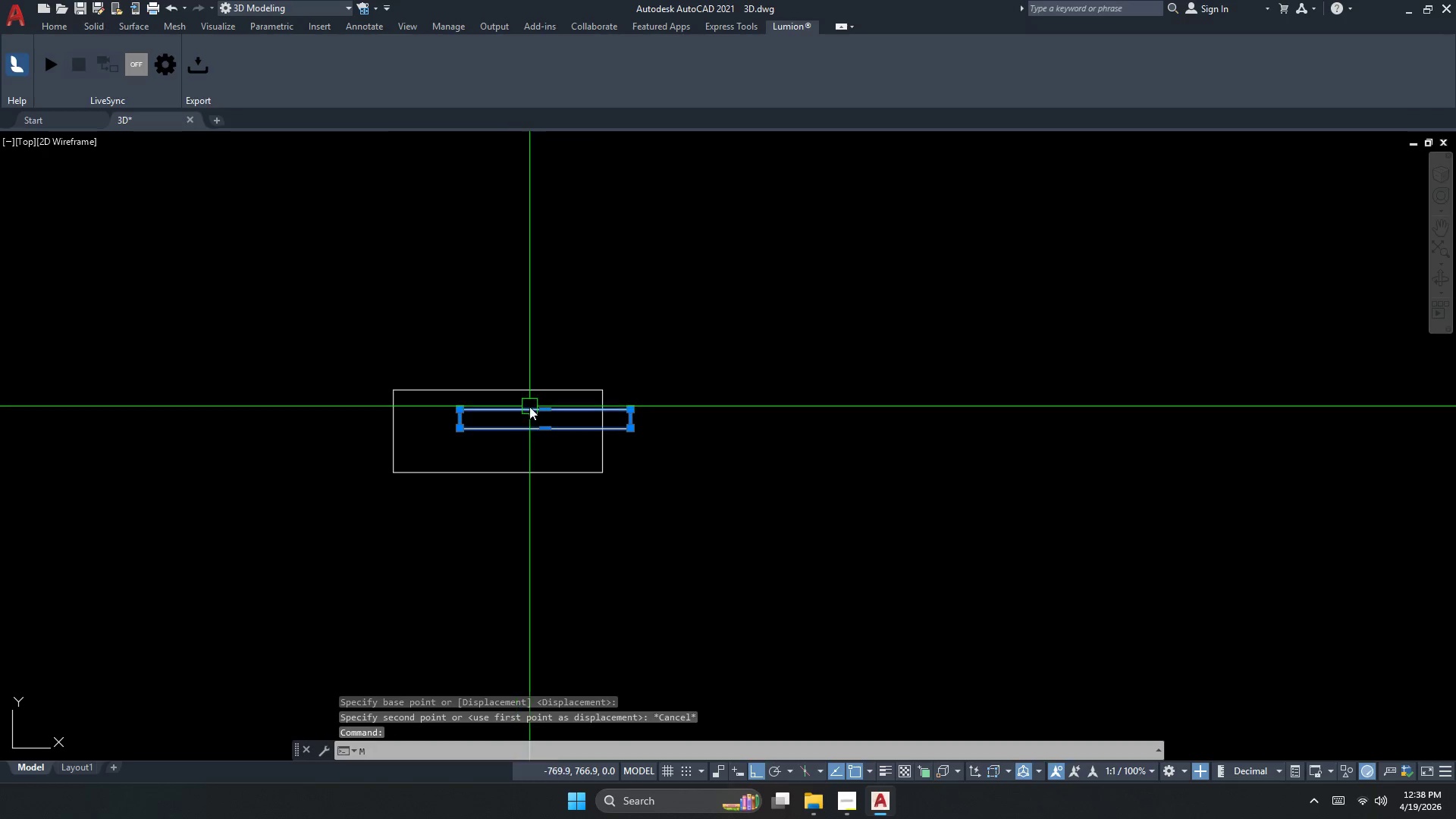 
key(Space)
 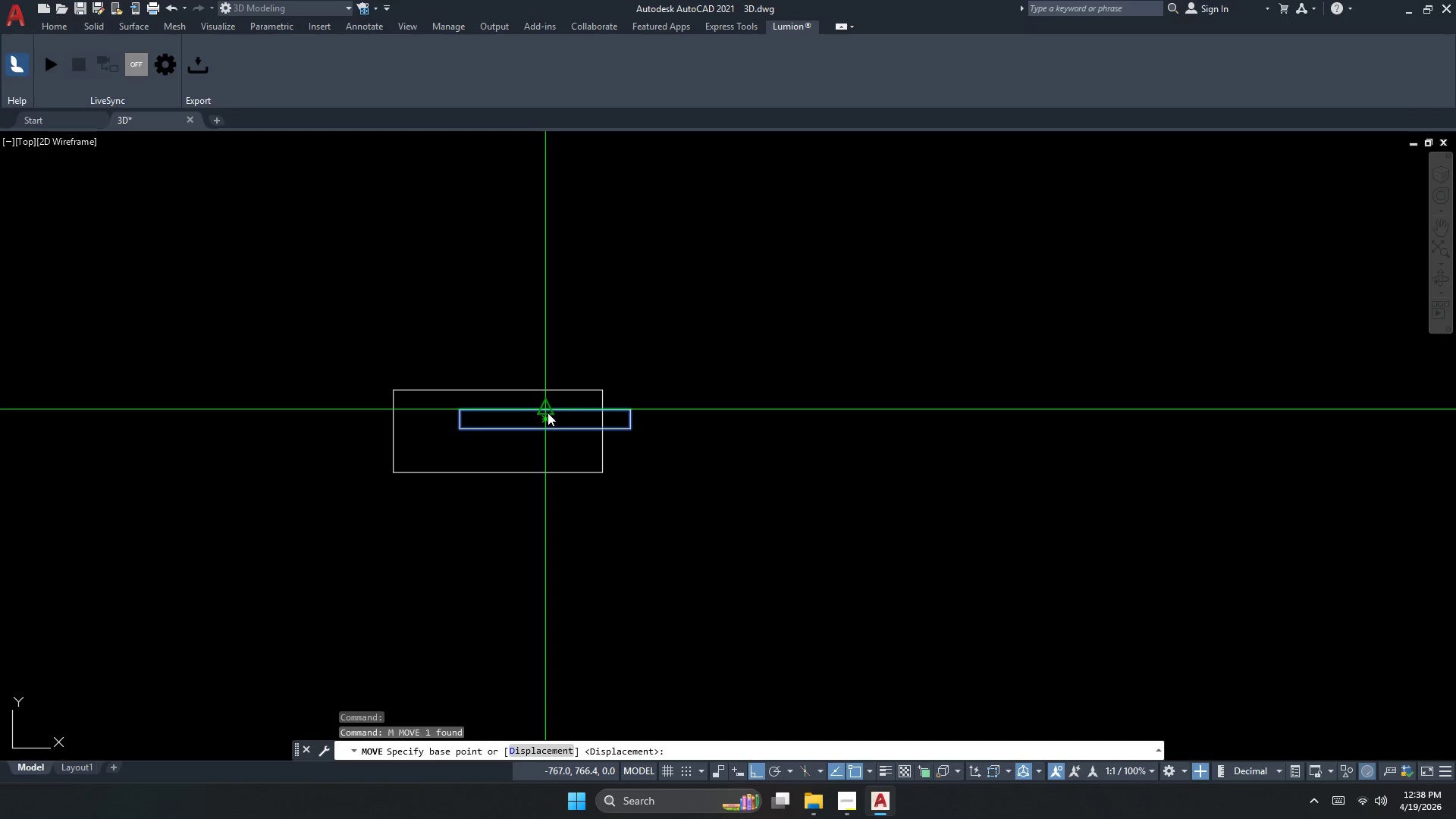 
left_click([544, 413])
 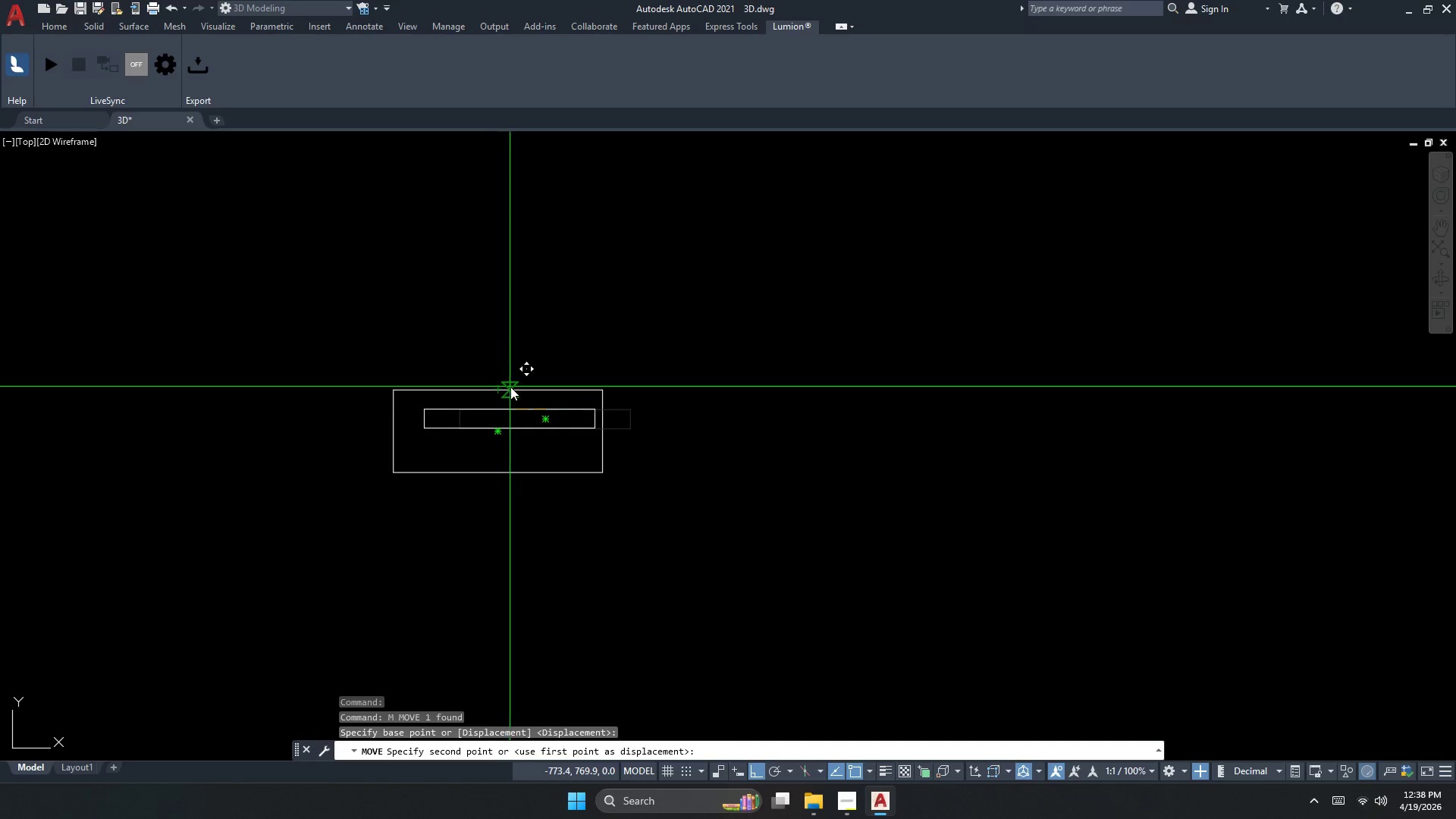 
left_click([498, 386])
 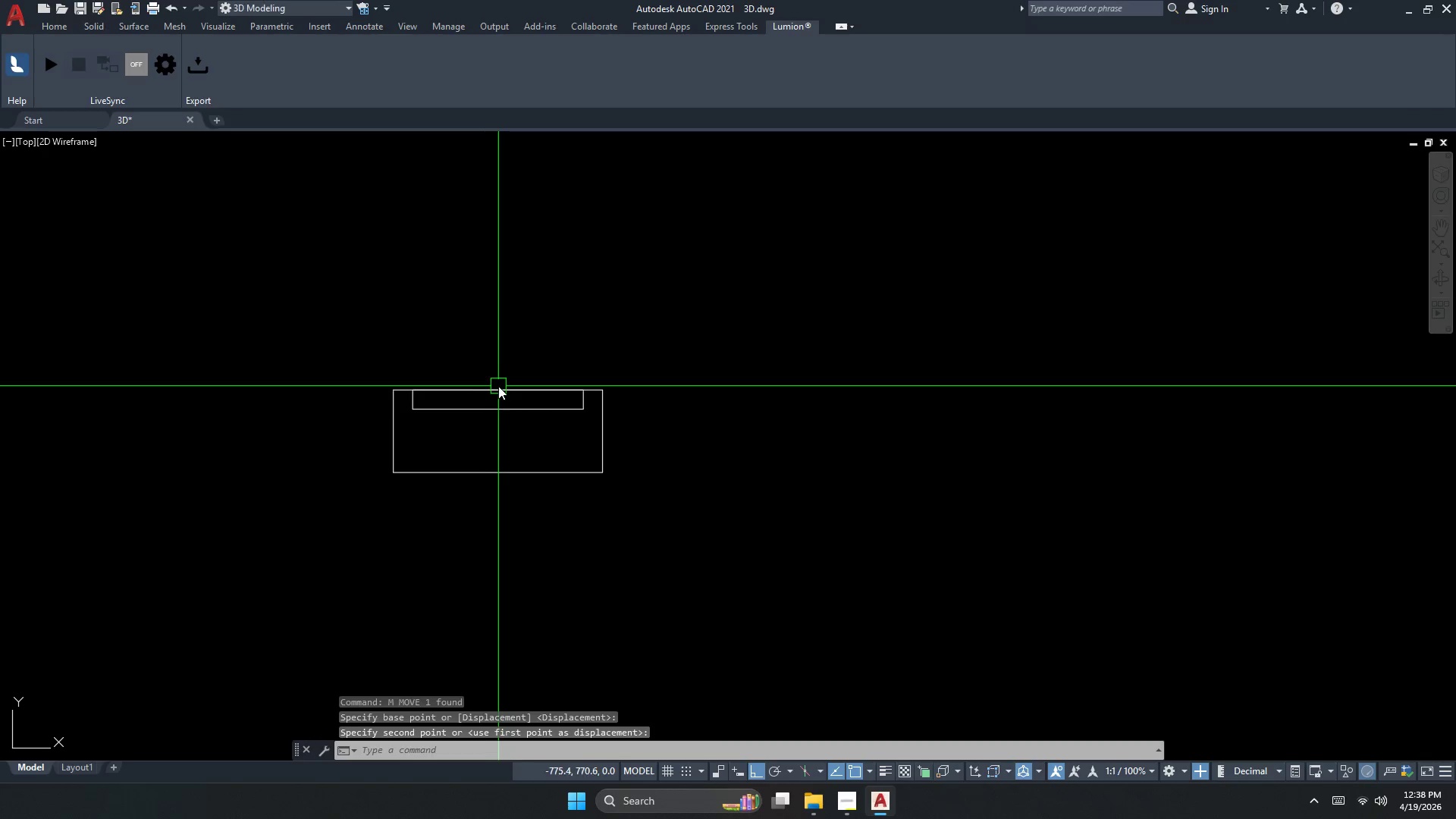 
key(Escape)
 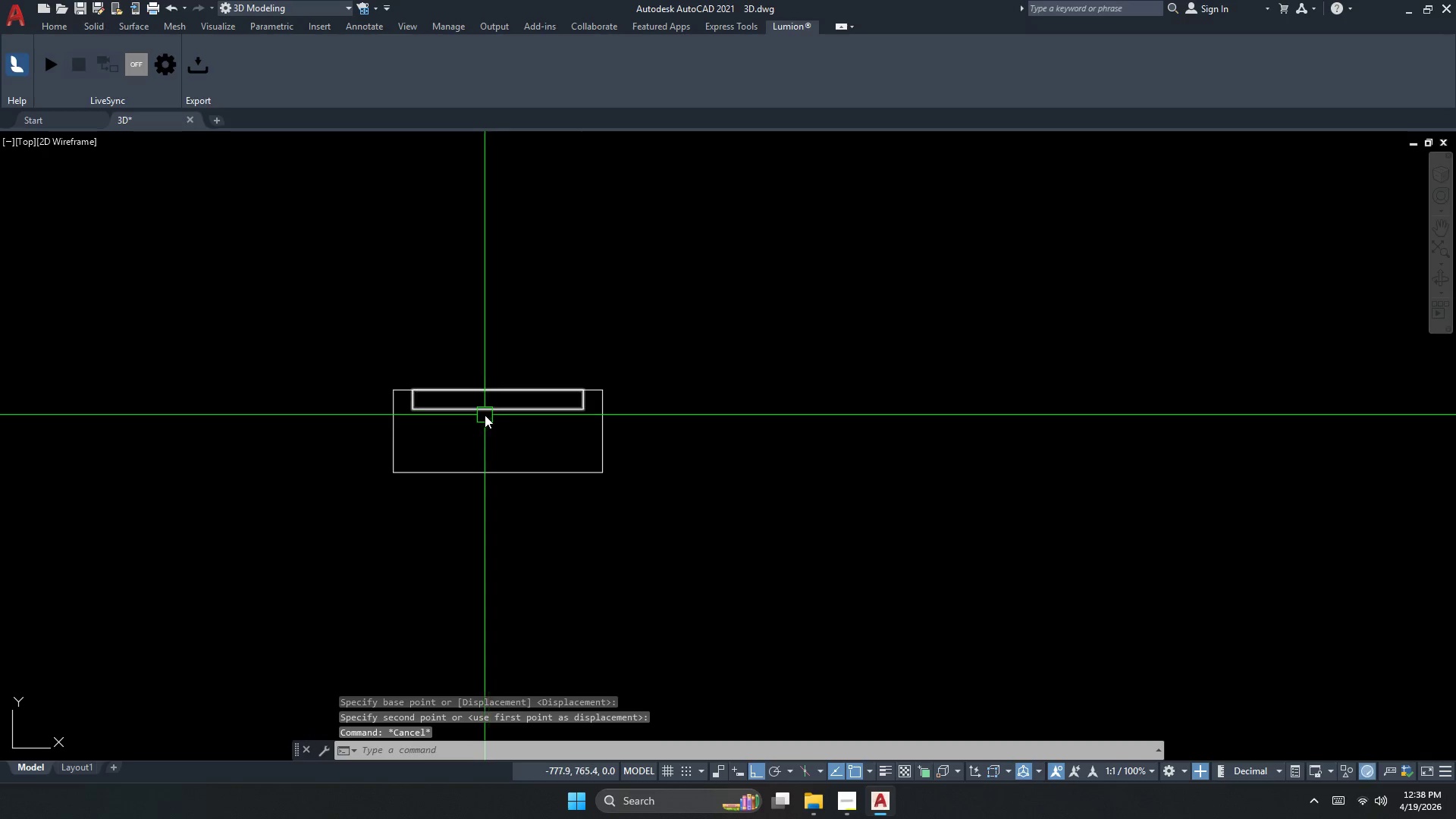 
double_click([483, 416])
 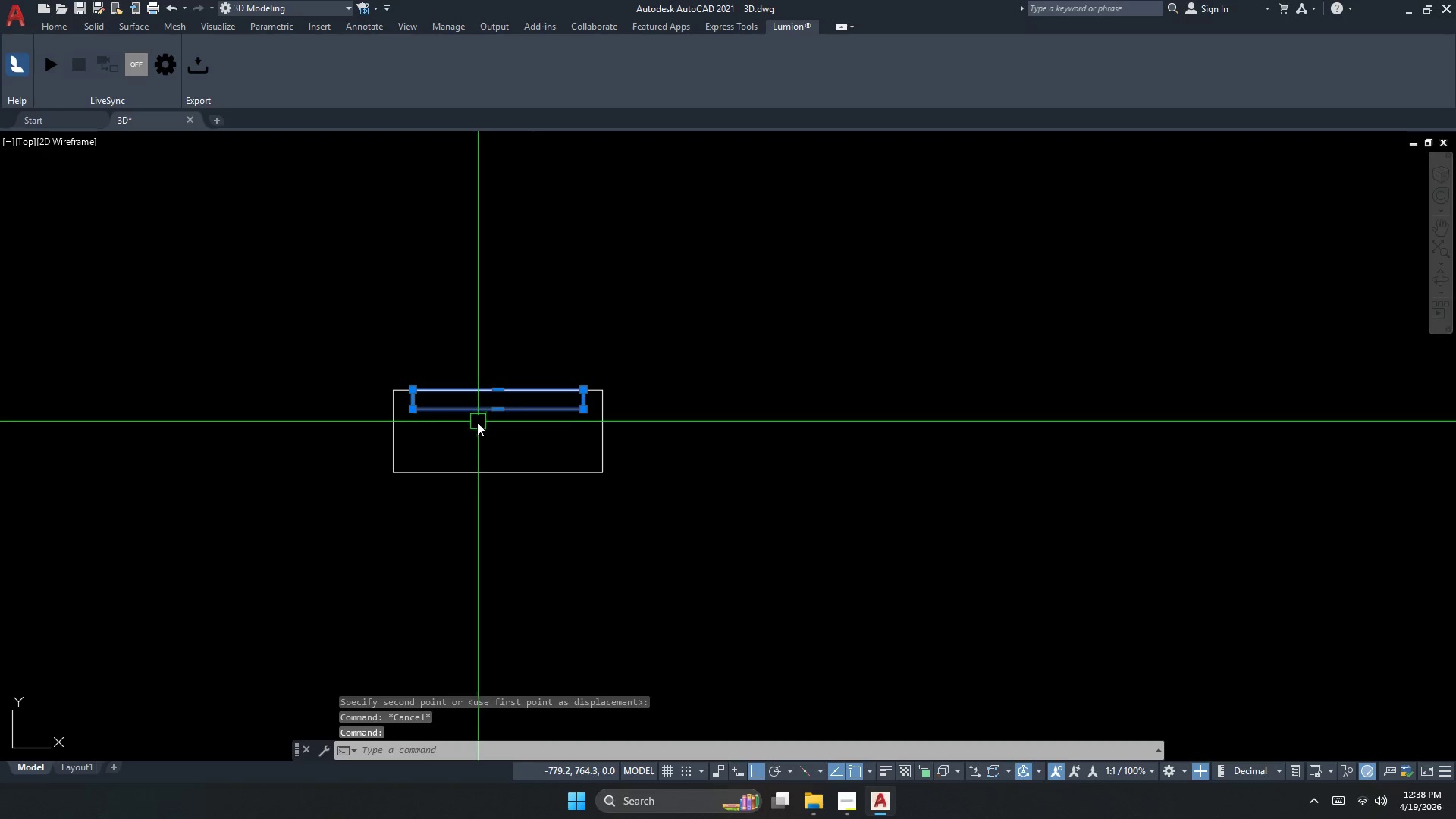 
key(Escape)
 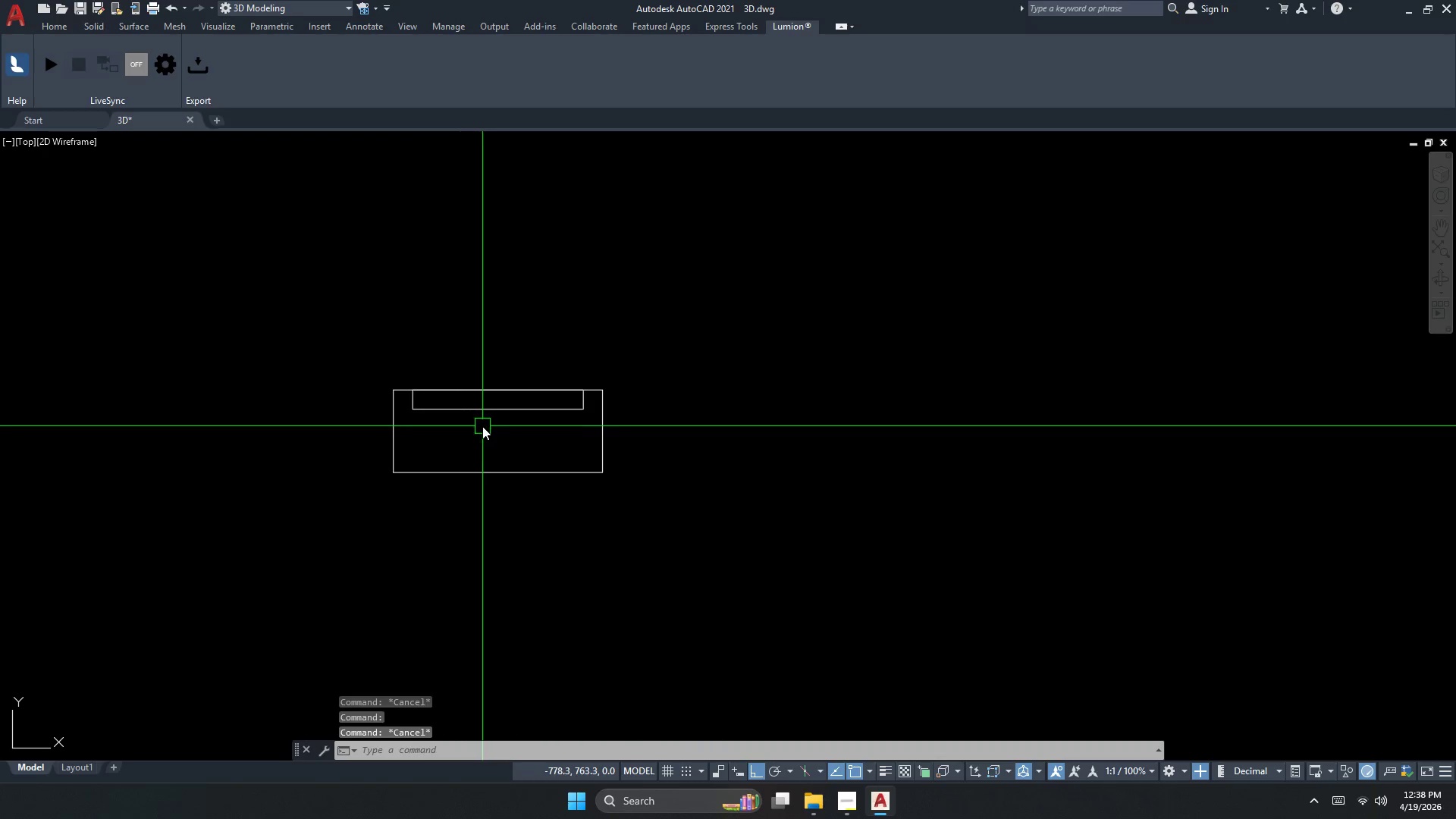 
key(Escape)
 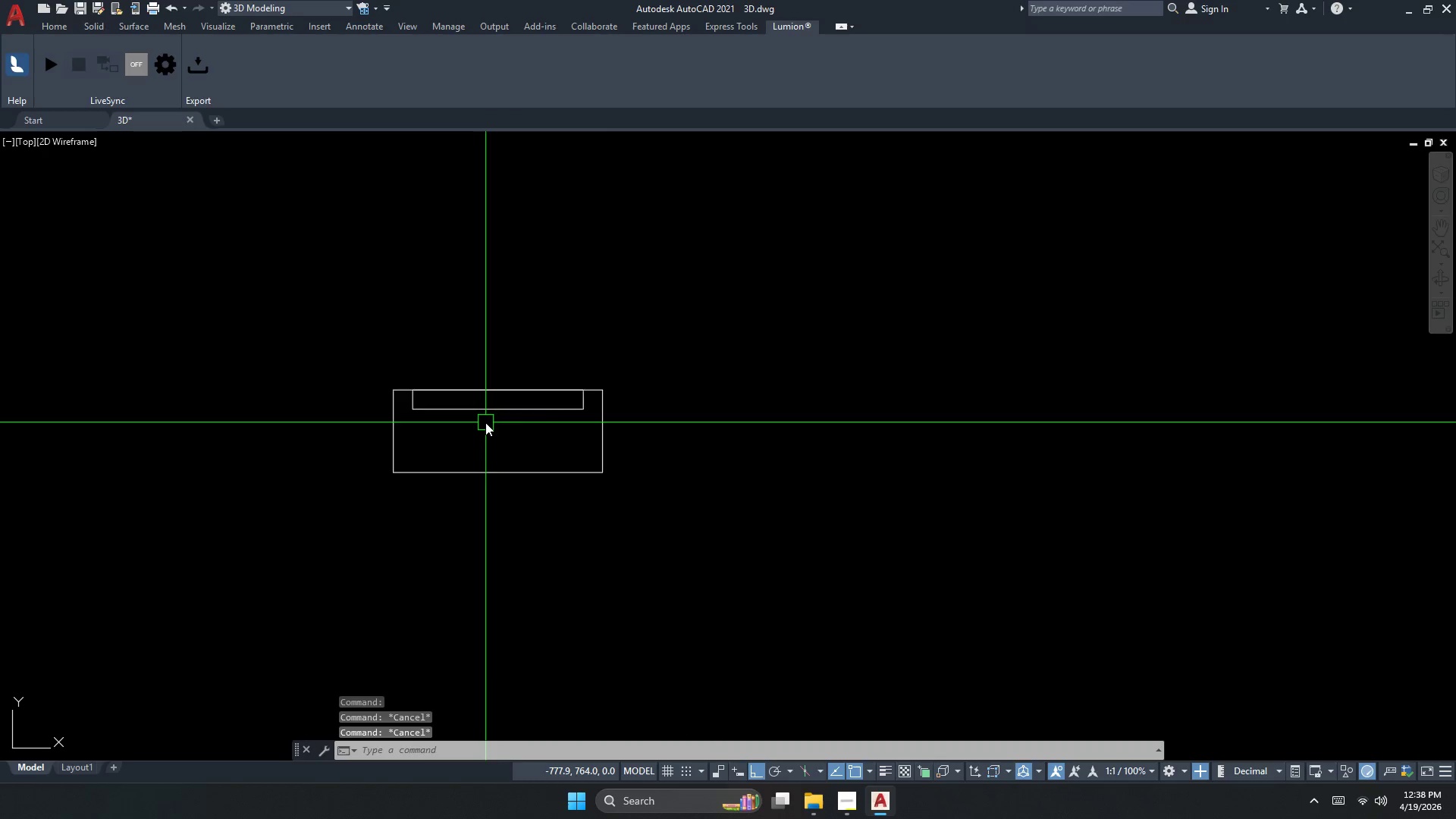 
type(PL )
 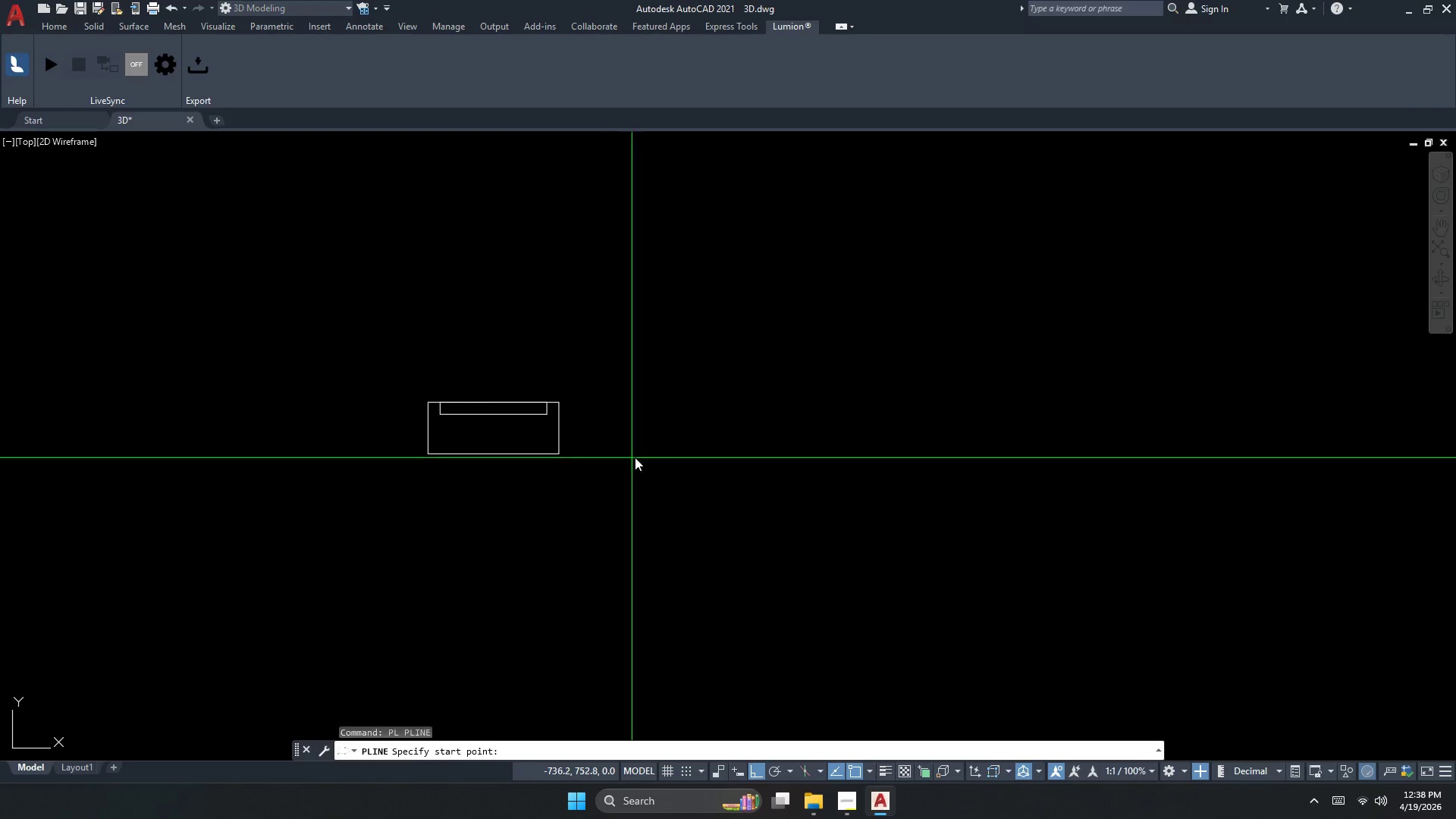 
left_click_drag(start_coordinate=[642, 457], to_coordinate=[676, 475])
 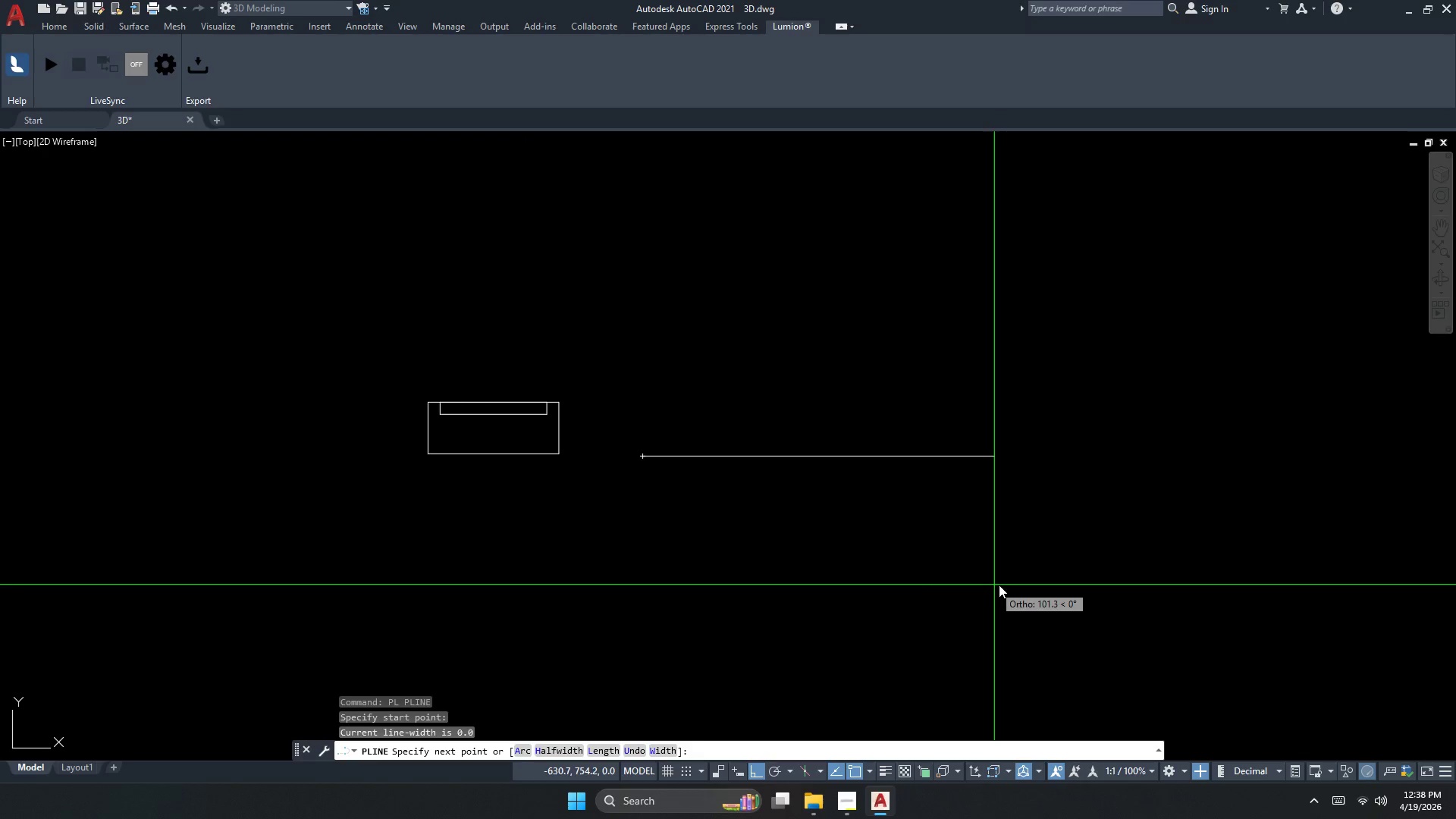 
left_click([1006, 585])
 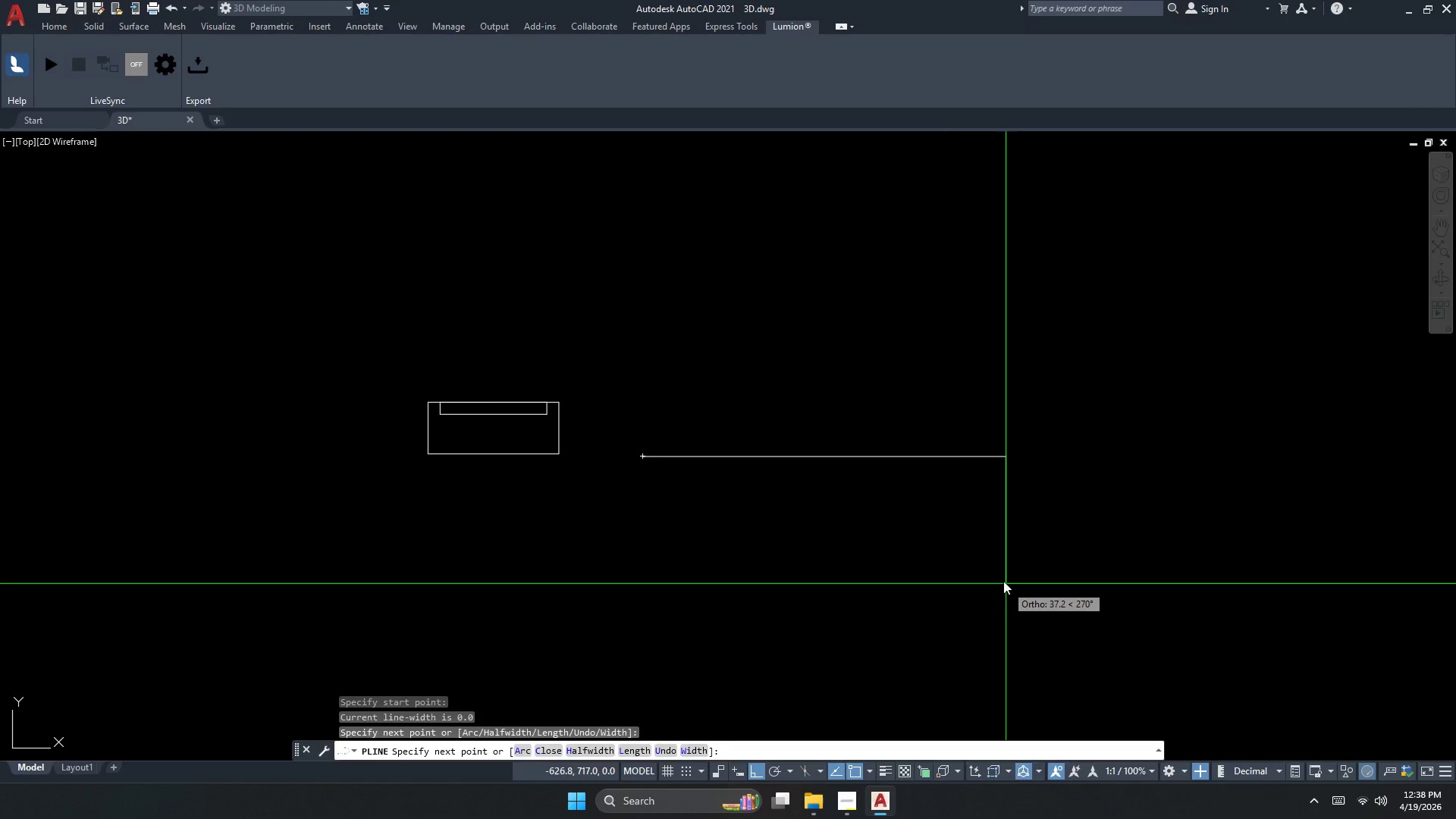 
key(Escape)
 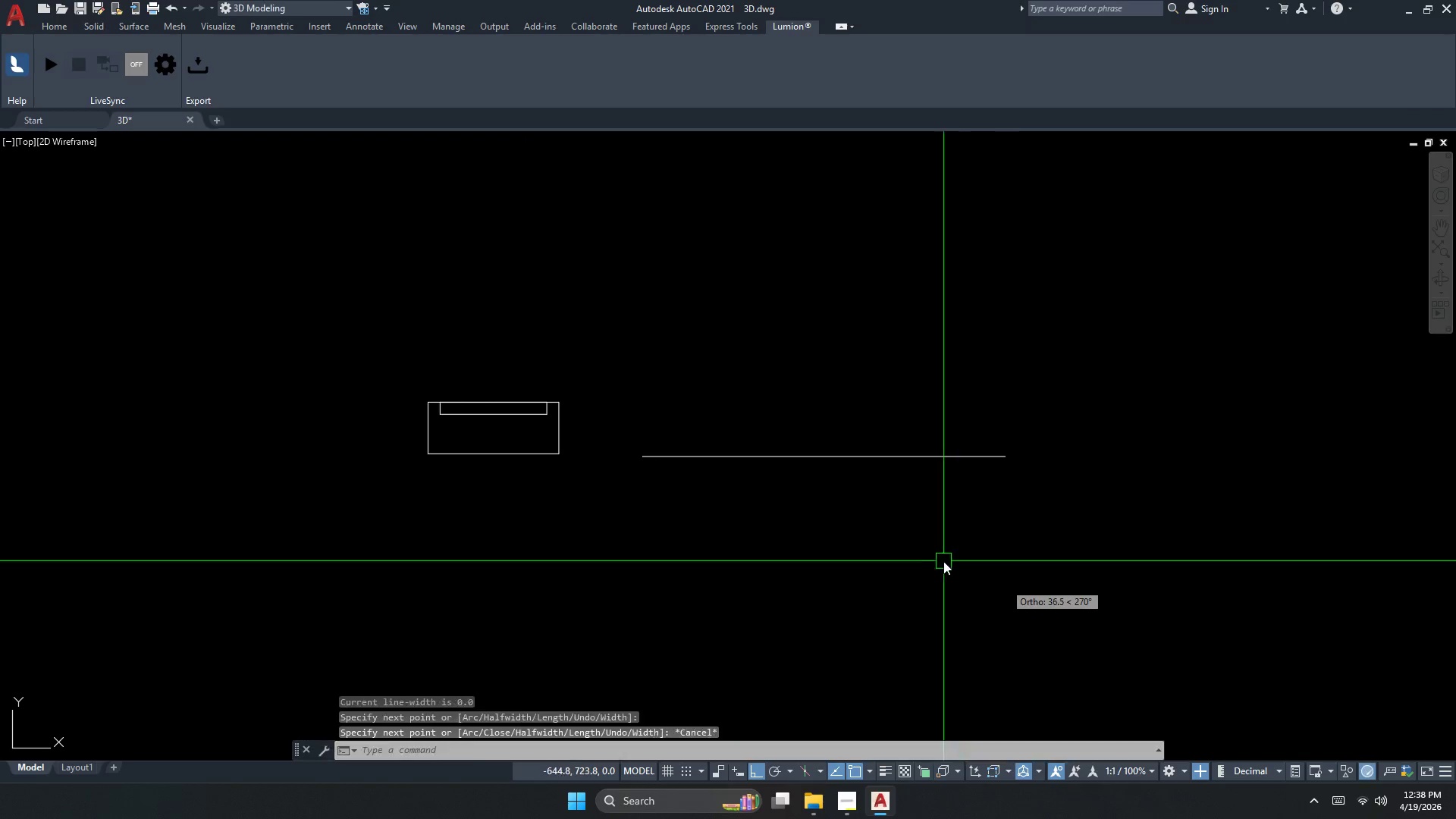 
scroll: coordinate [485, 422], scroll_direction: down, amount: 1.0
 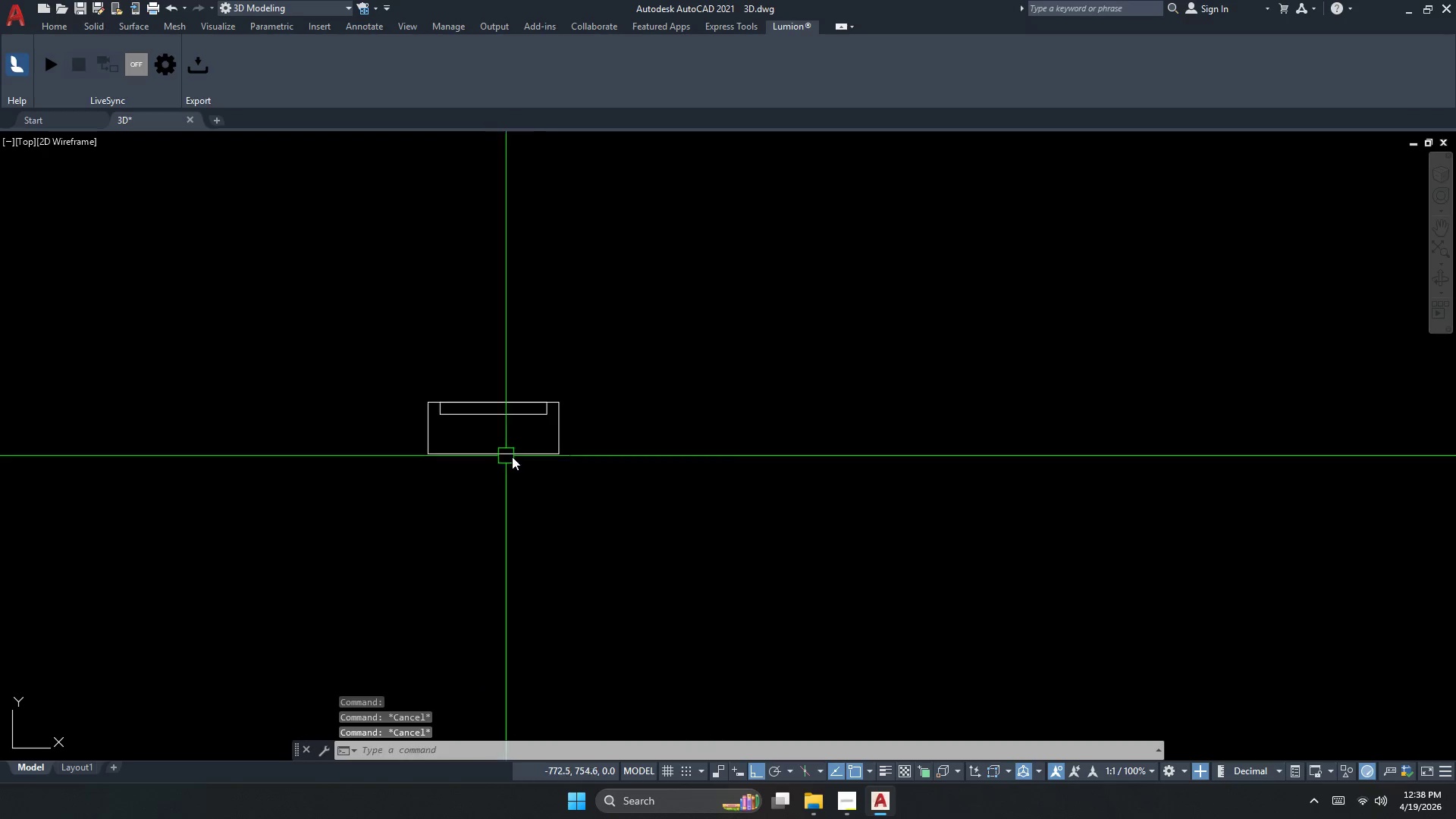 
left_click_drag(start_coordinate=[943, 561], to_coordinate=[929, 538])
 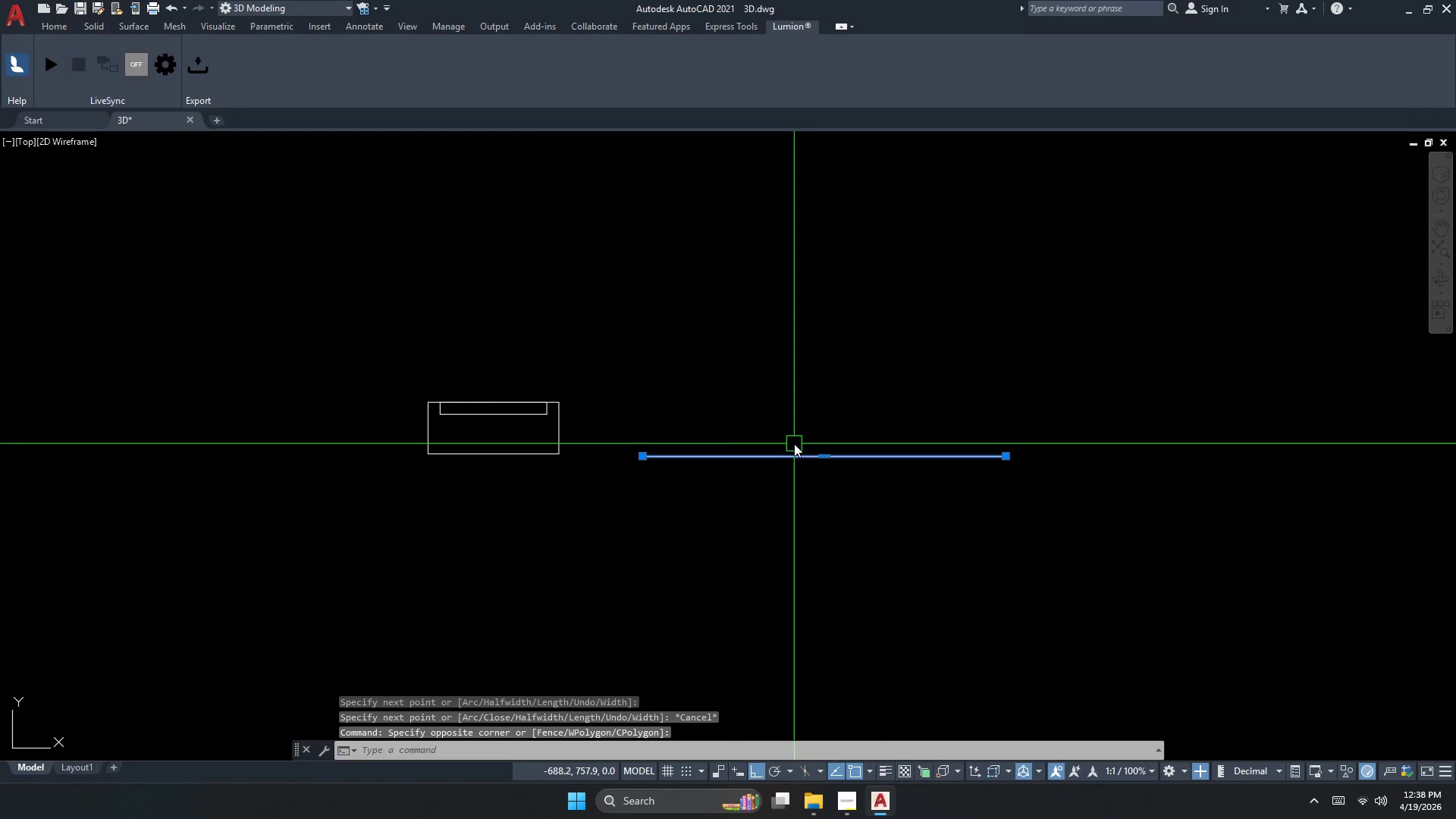 
type(RO )
 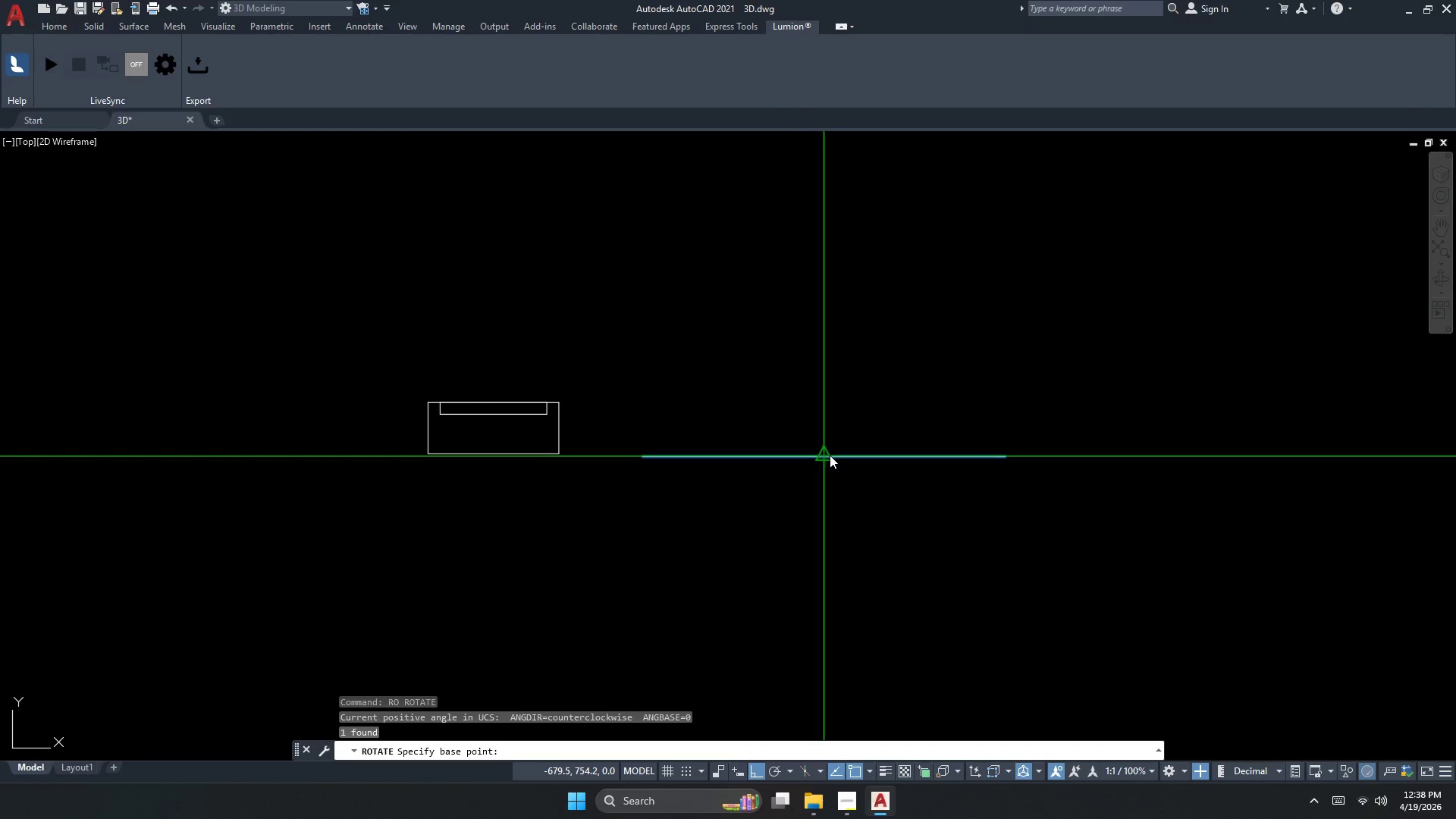 
left_click([830, 455])
 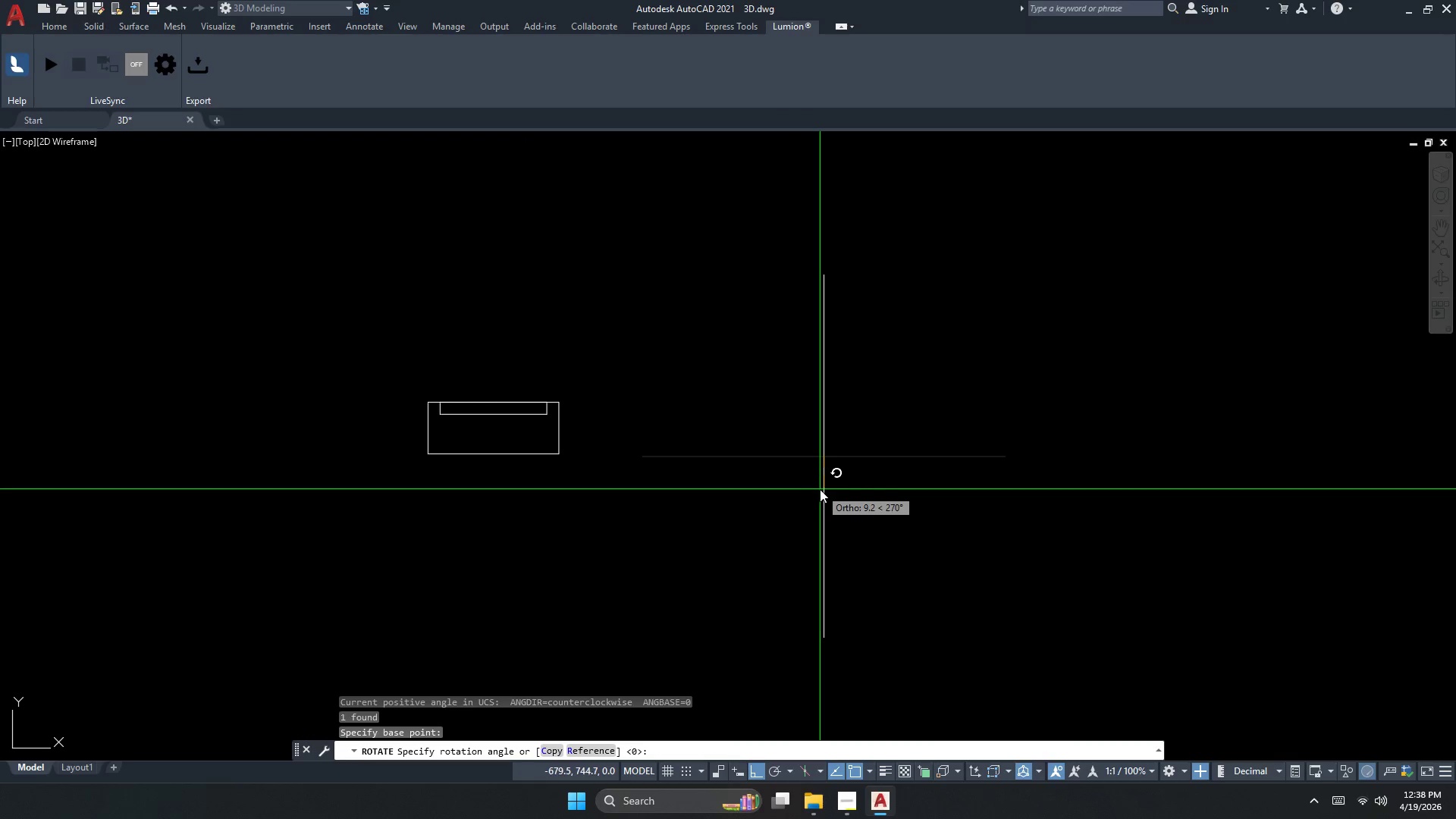 
key(Numpad4)
 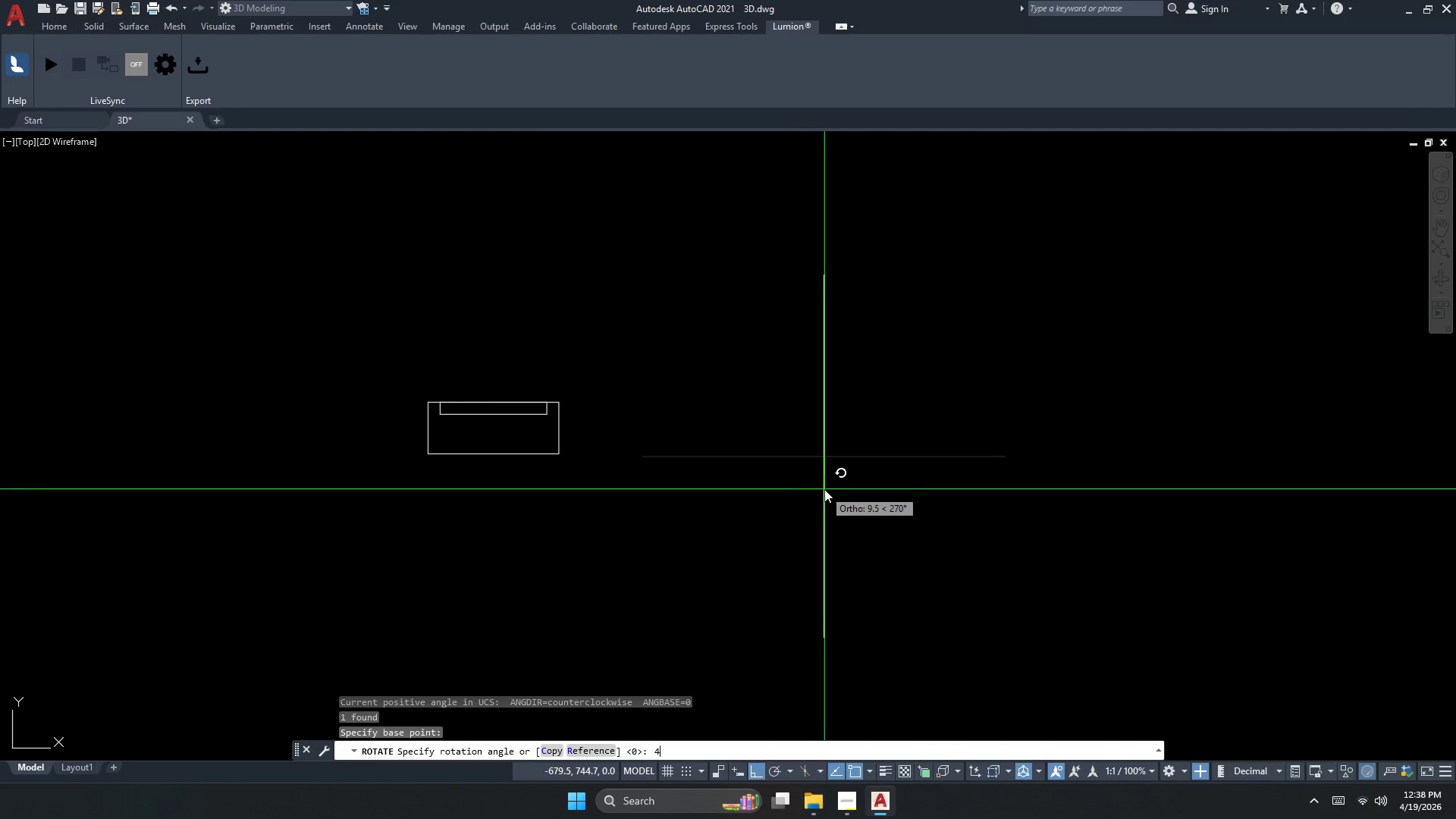 
key(Numpad5)
 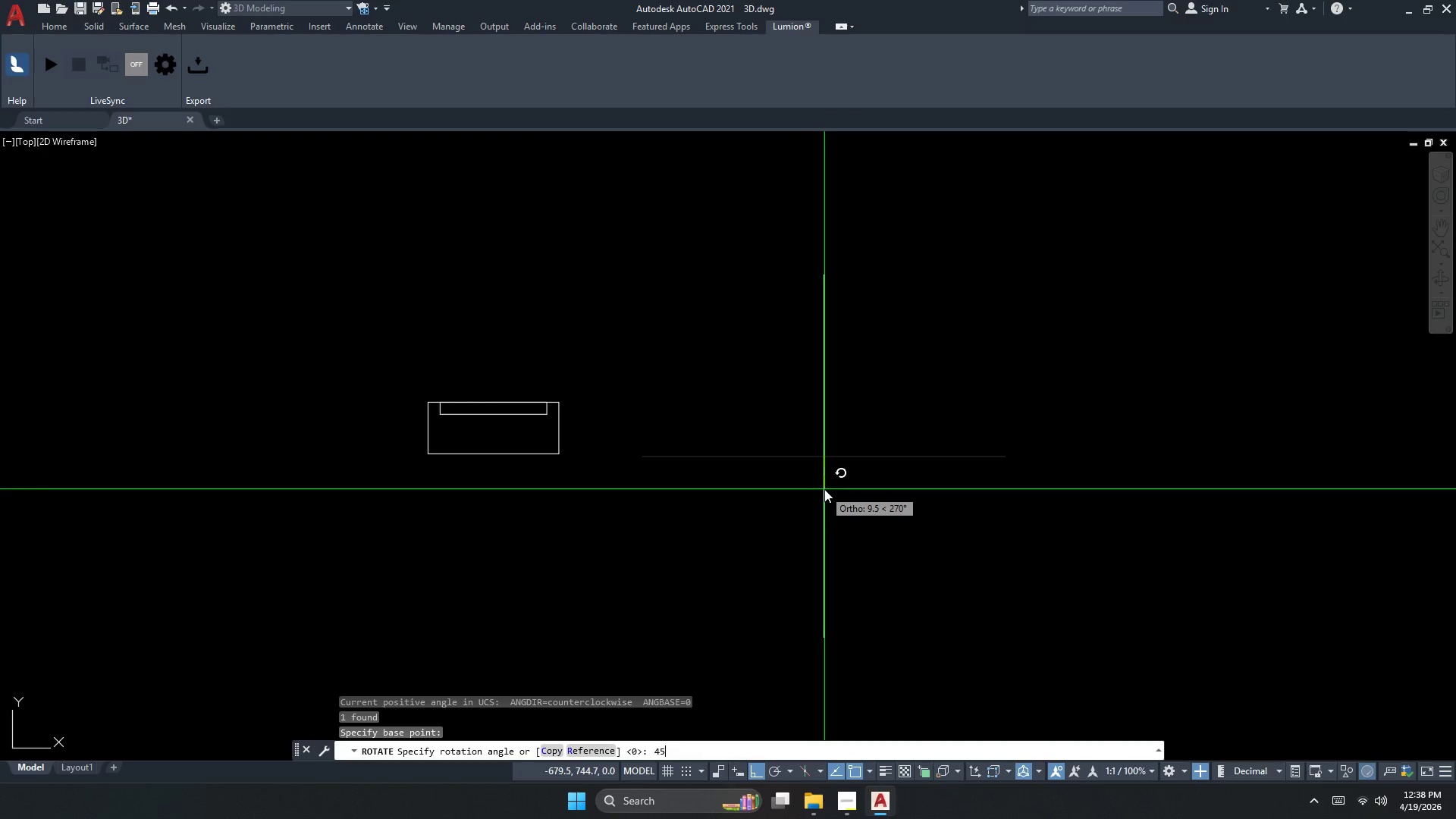 
key(NumpadEnter)
 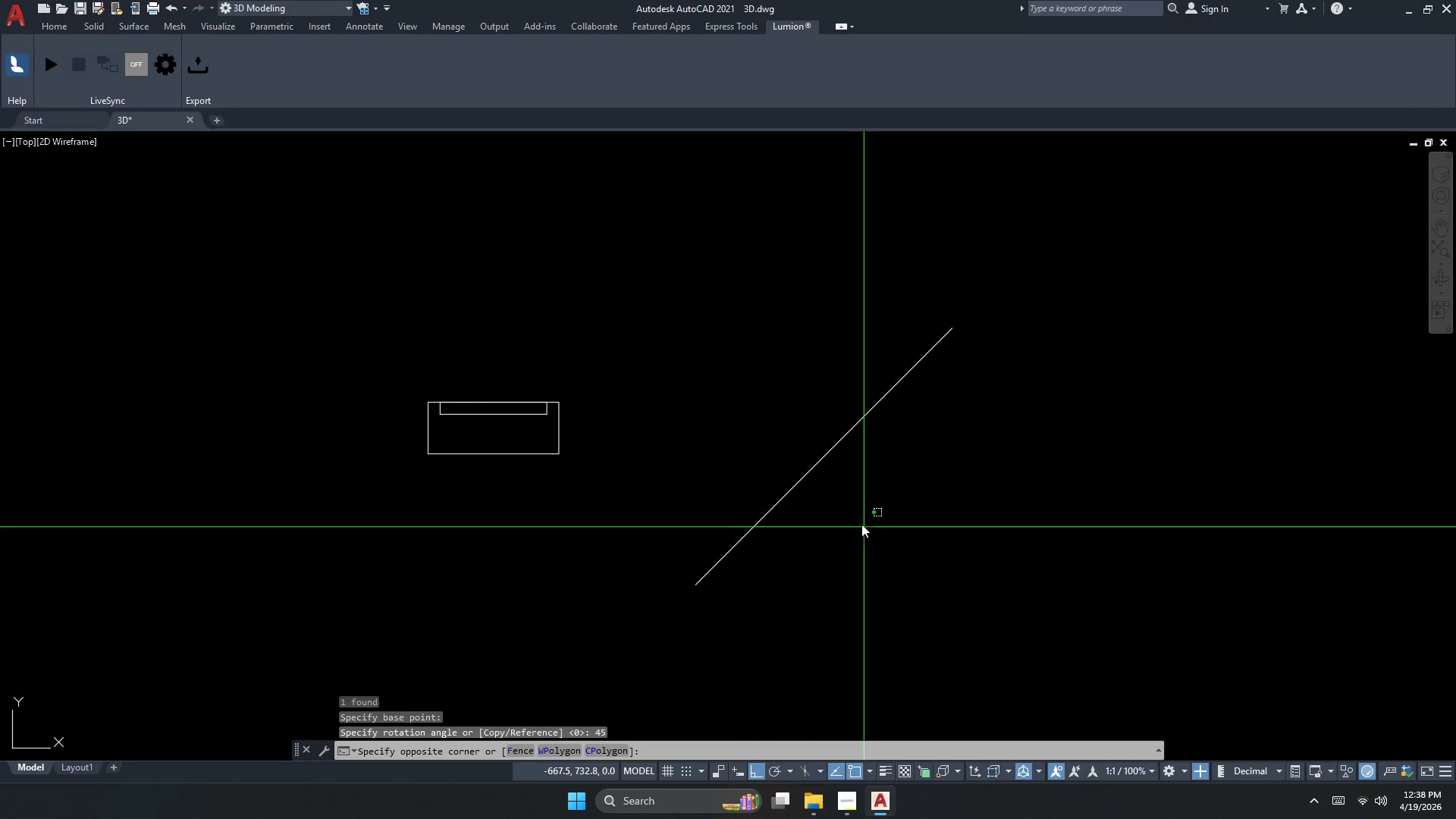 
left_click([767, 442])
 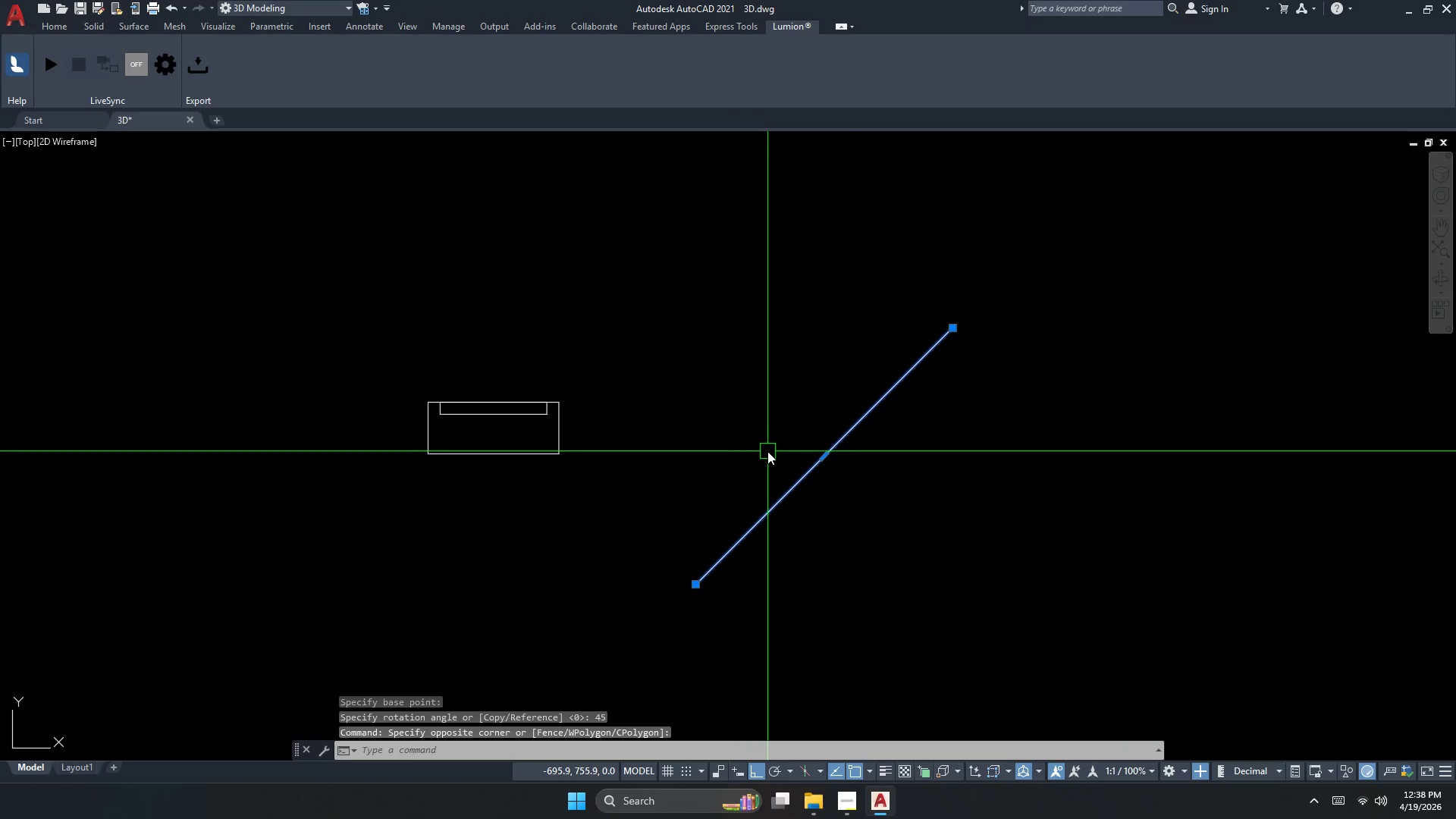 
key(M)
 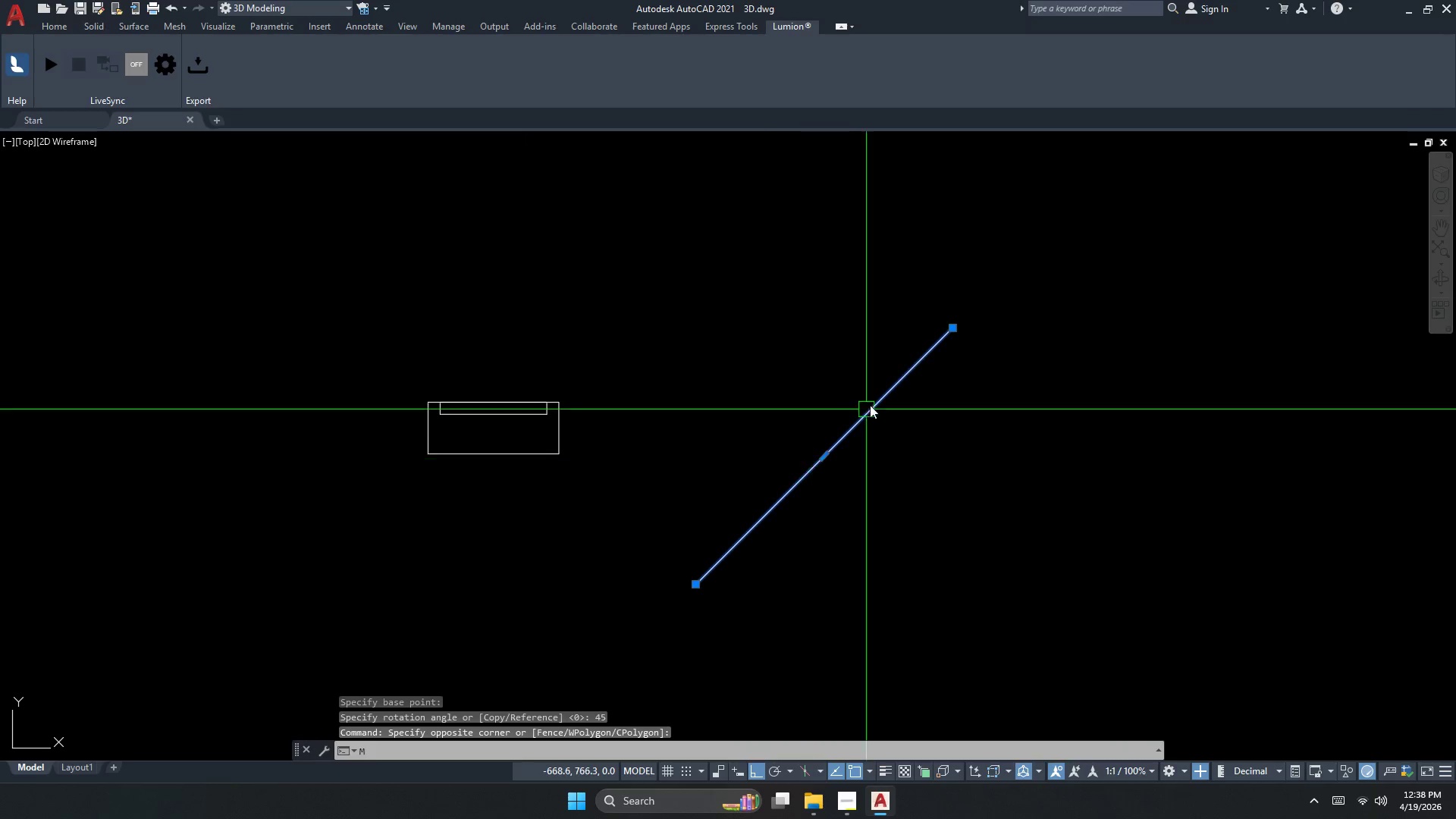 
key(Space)
 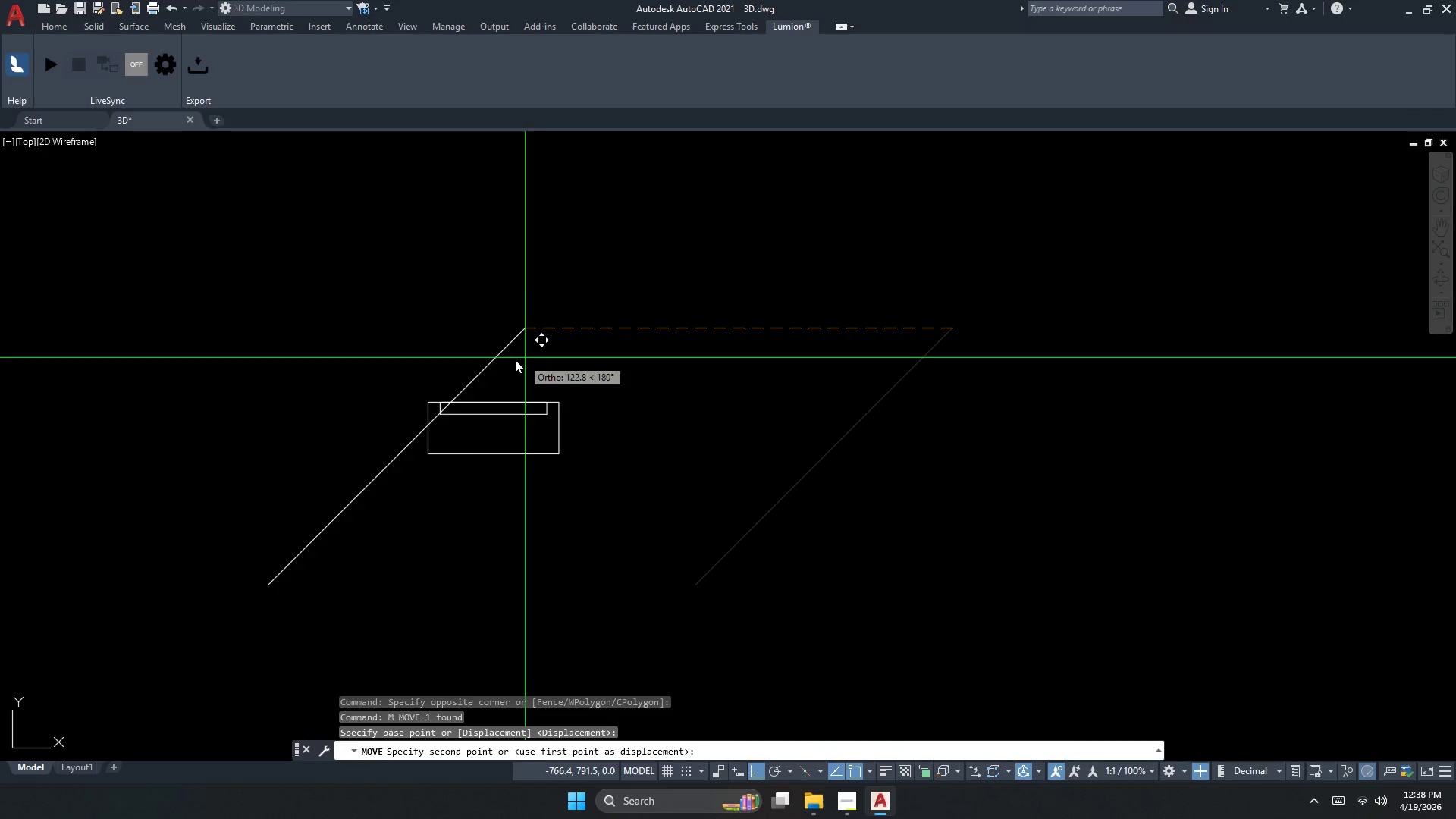 
left_click([425, 422])
 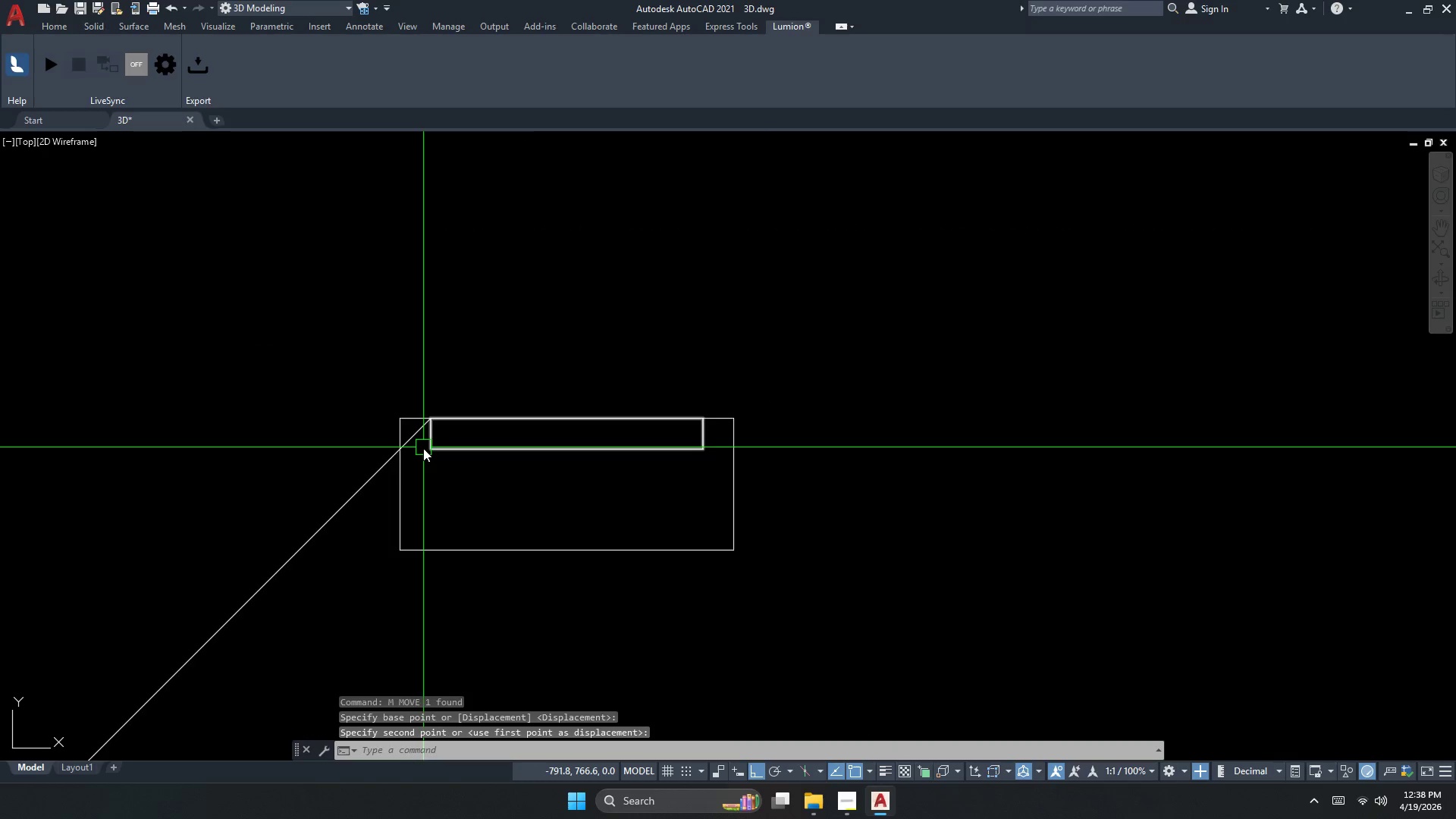 
scroll: coordinate [445, 394], scroll_direction: up, amount: 2.0
 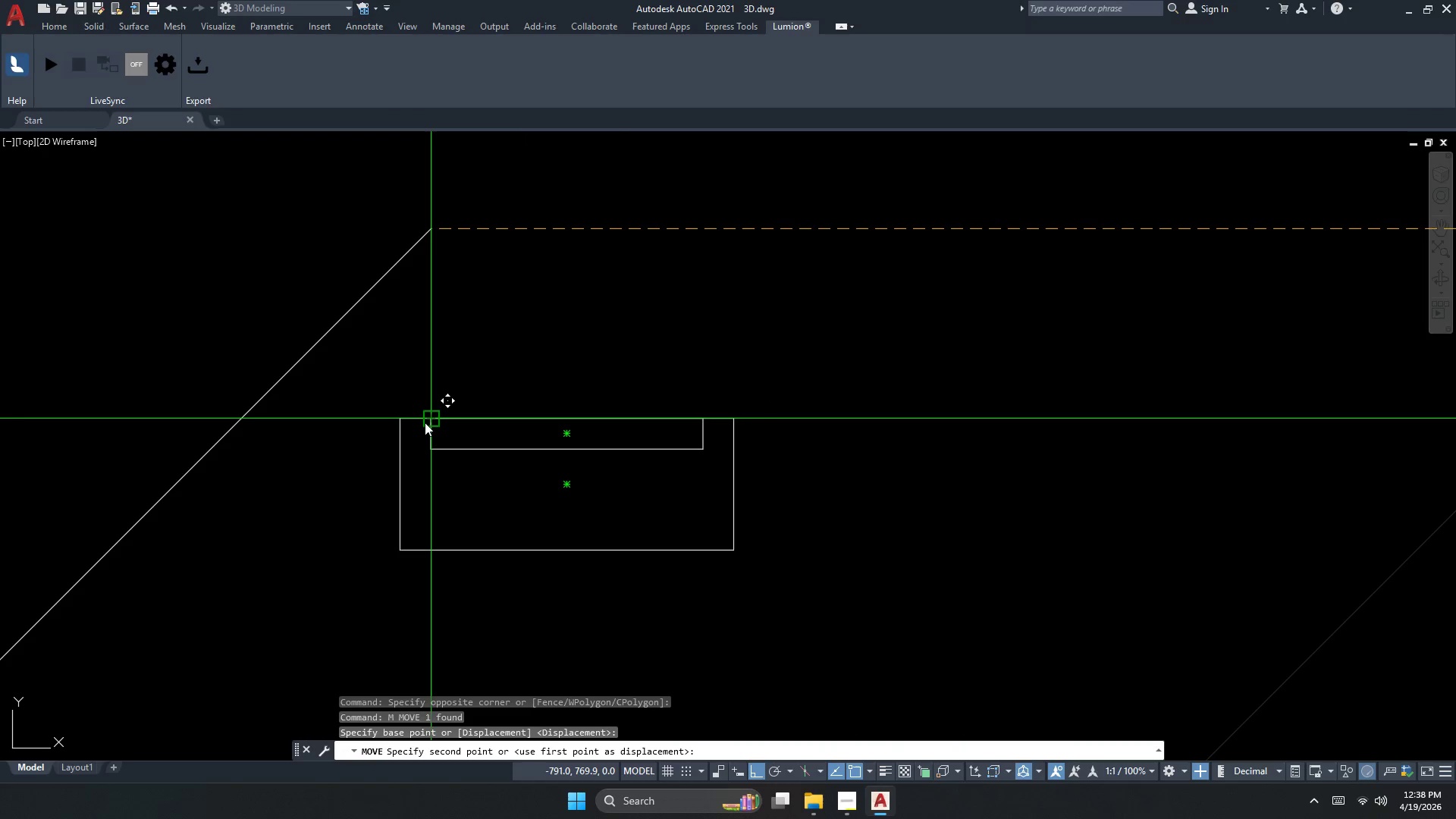 
key(Escape)
 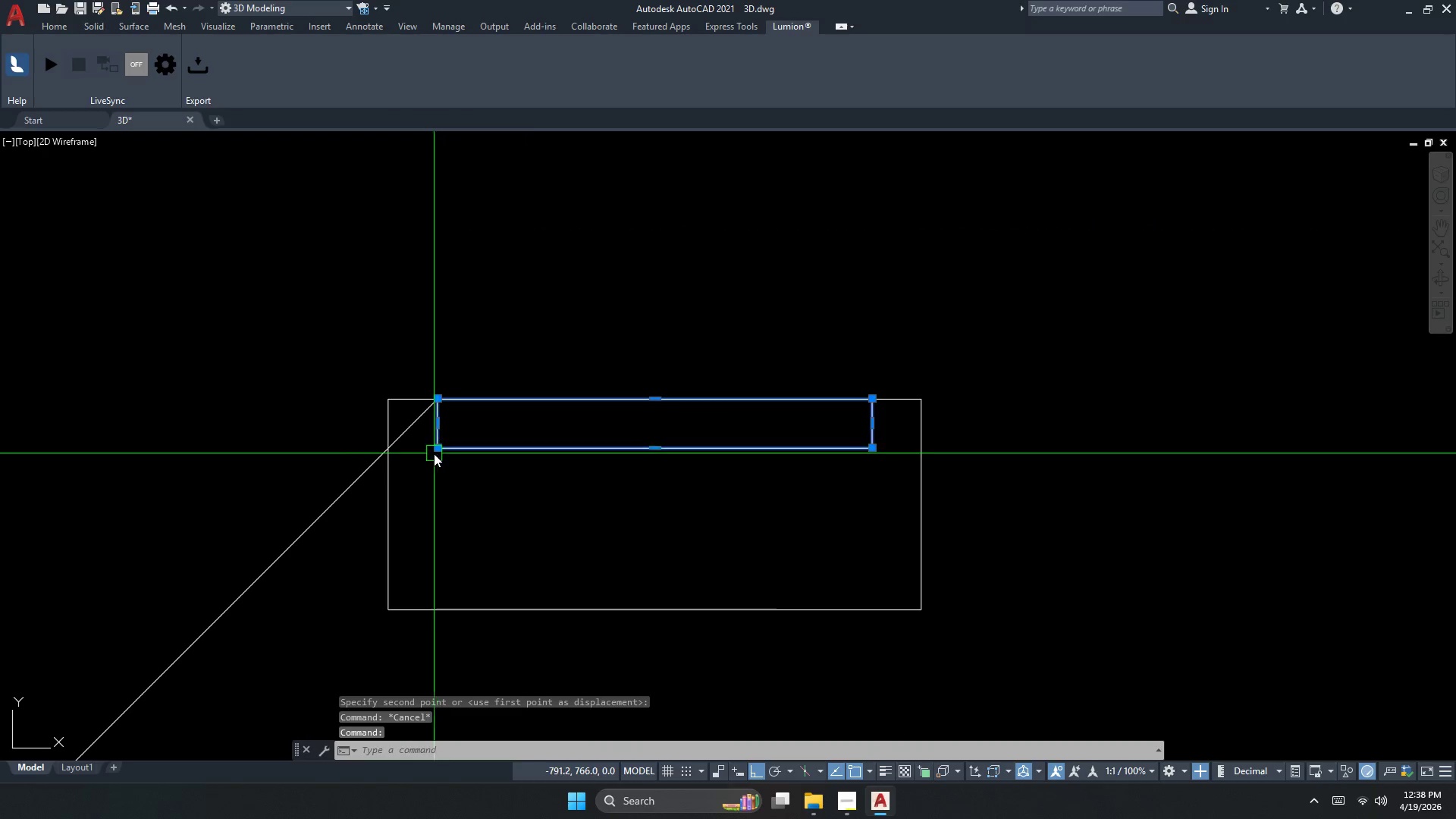 
double_click([434, 446])
 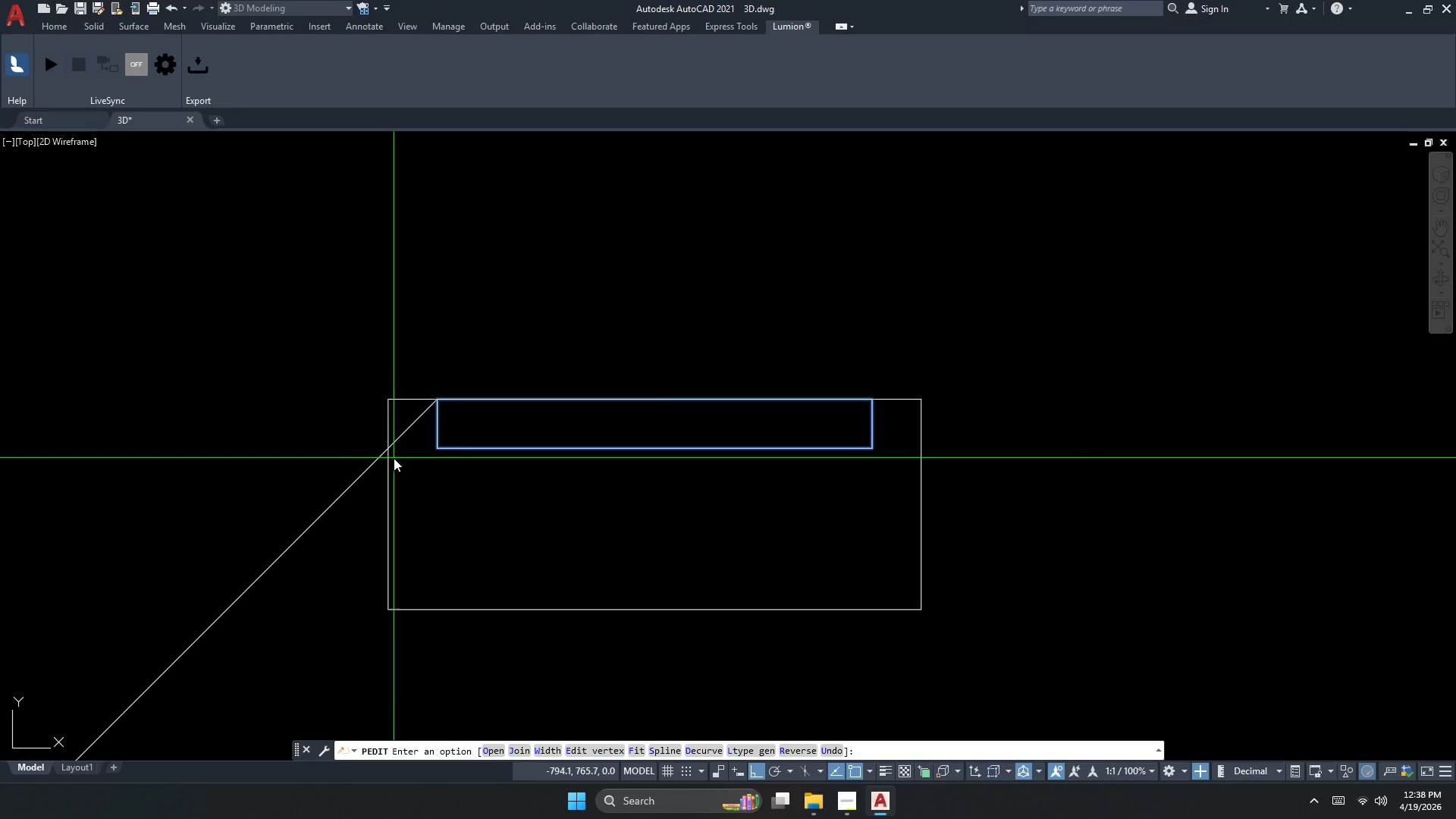 
scroll: coordinate [419, 451], scroll_direction: up, amount: 1.0
 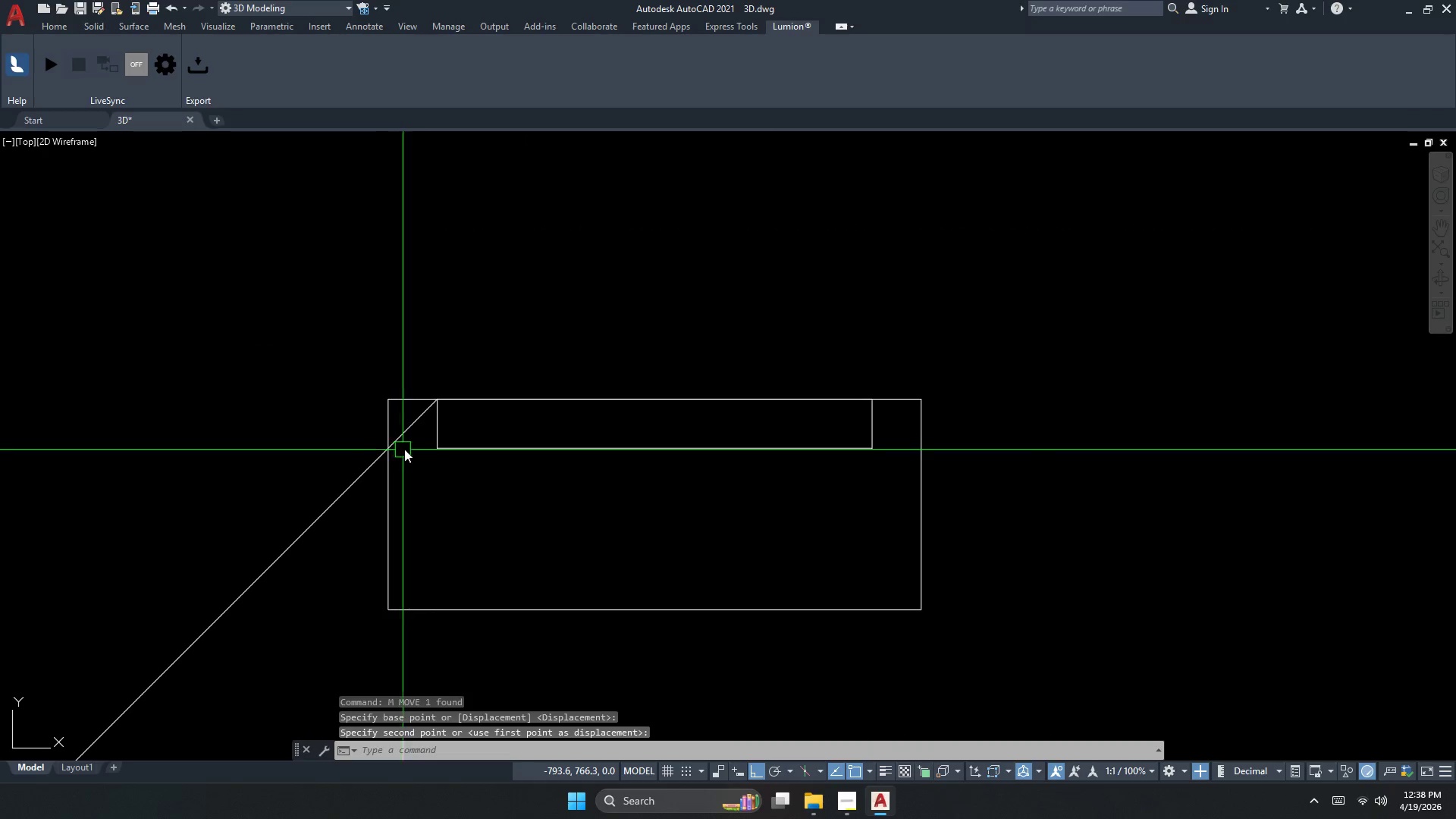 
key(Escape)
 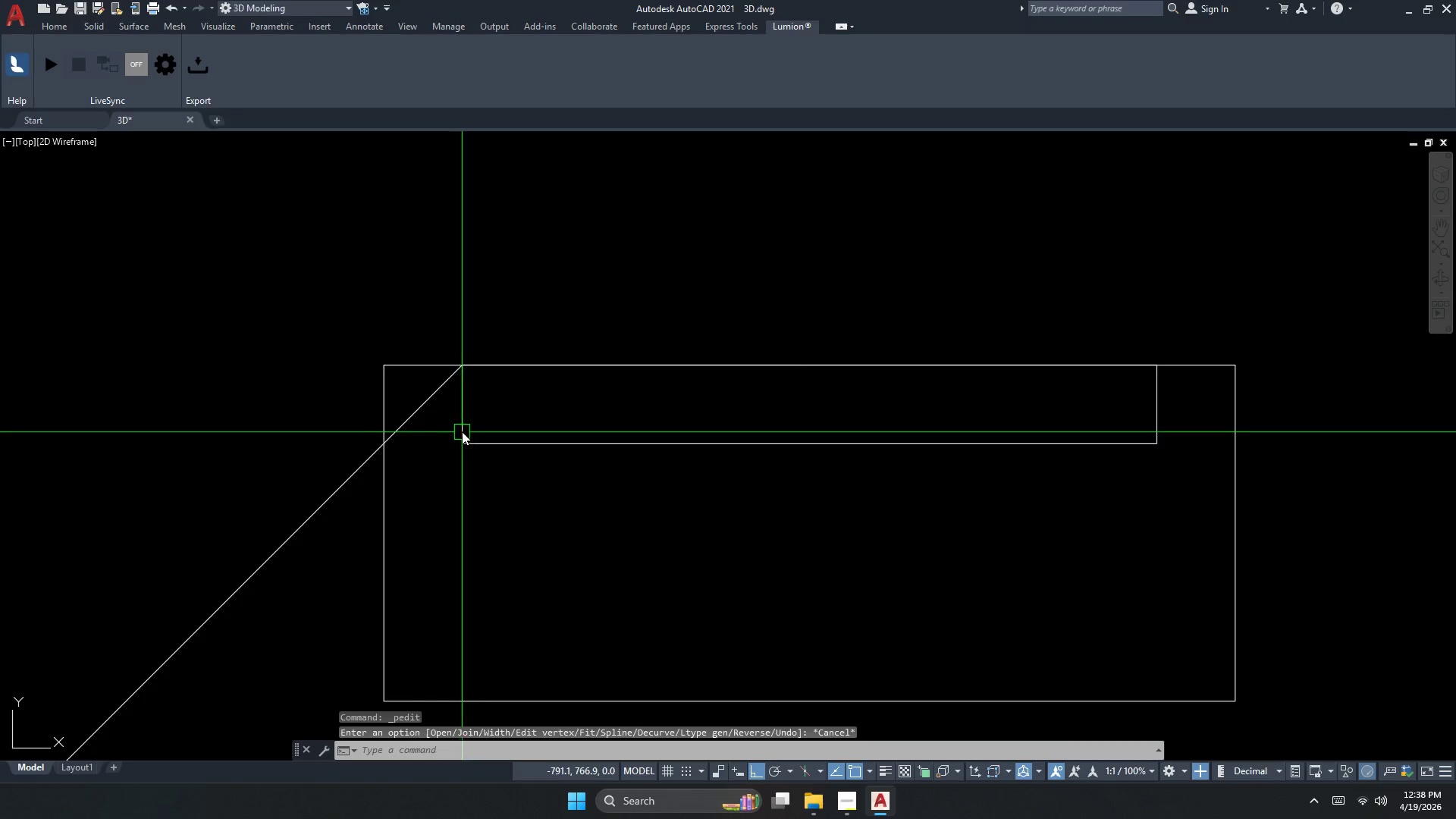 
left_click([462, 431])
 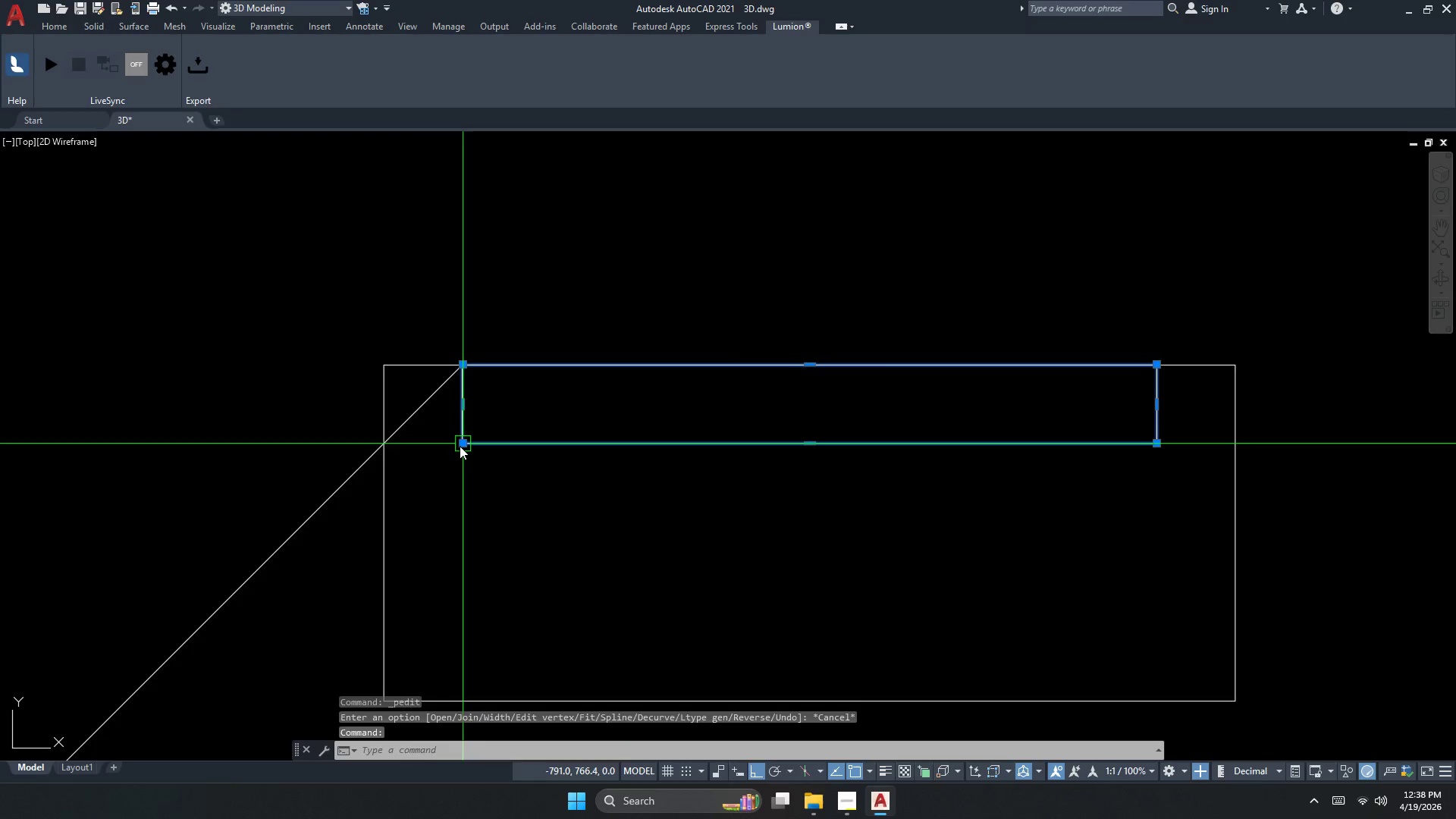 
double_click([460, 446])
 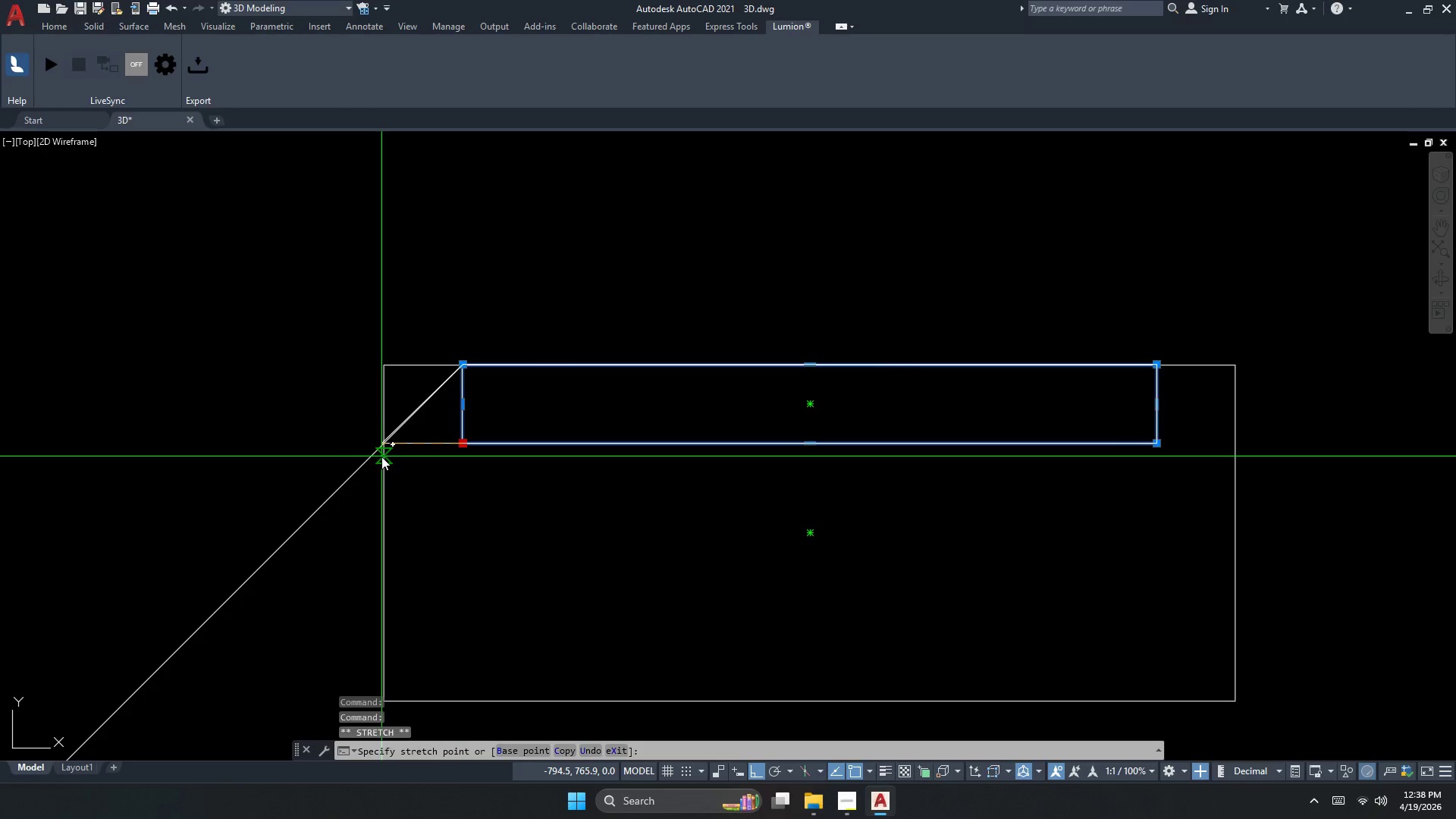 
scroll: coordinate [381, 450], scroll_direction: up, amount: 3.0
 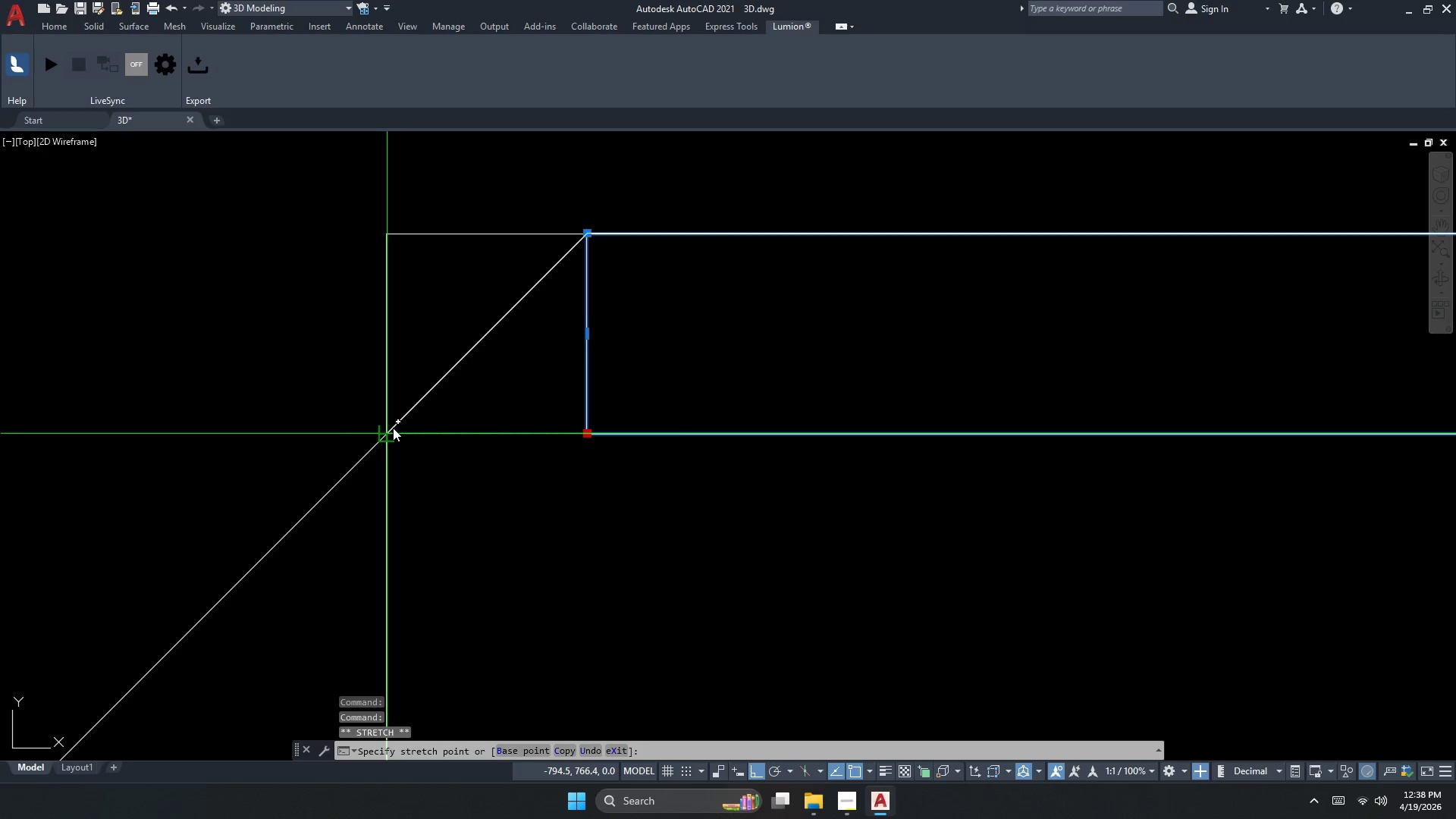 
key(Escape)
 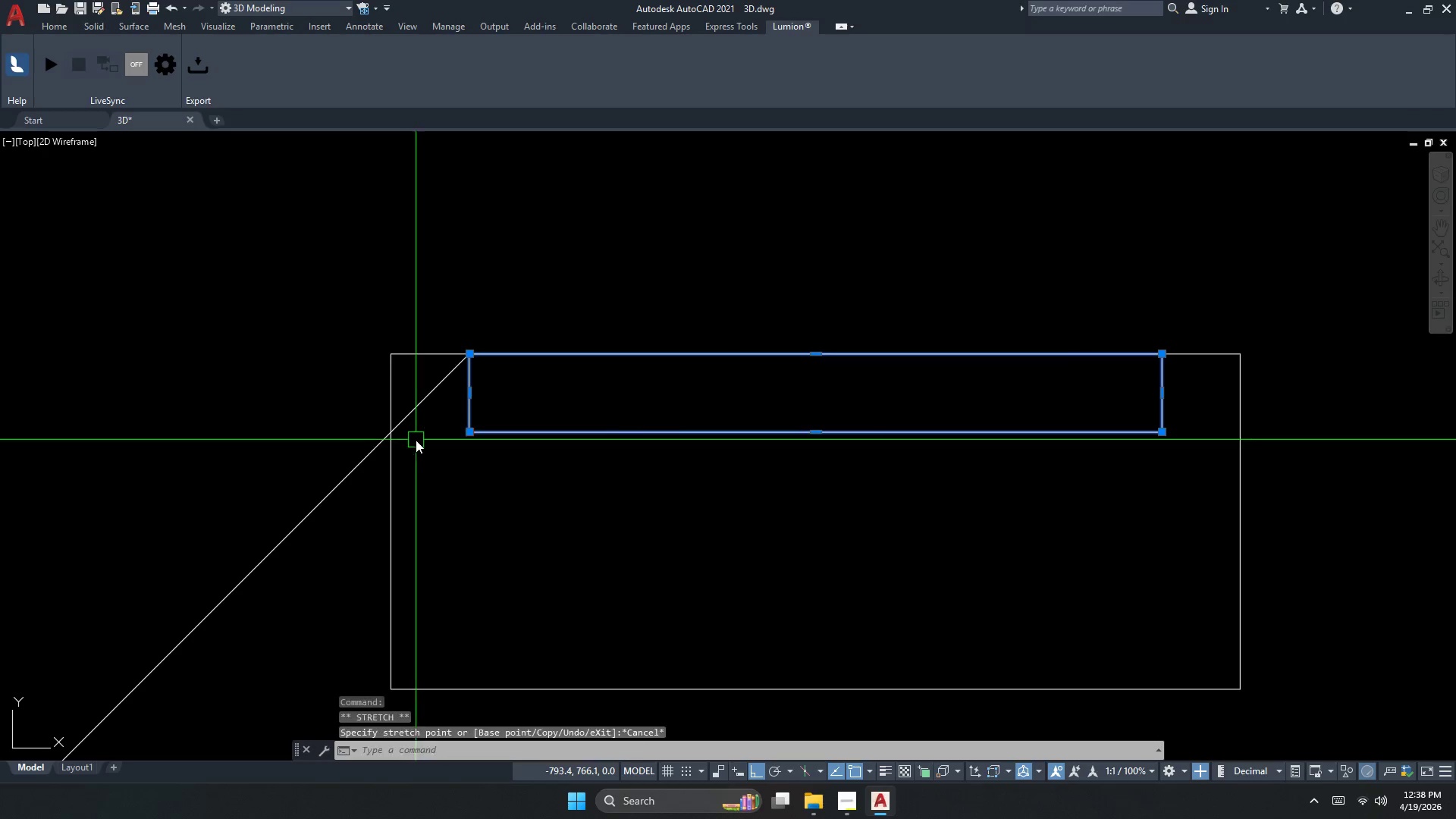 
key(Escape)
 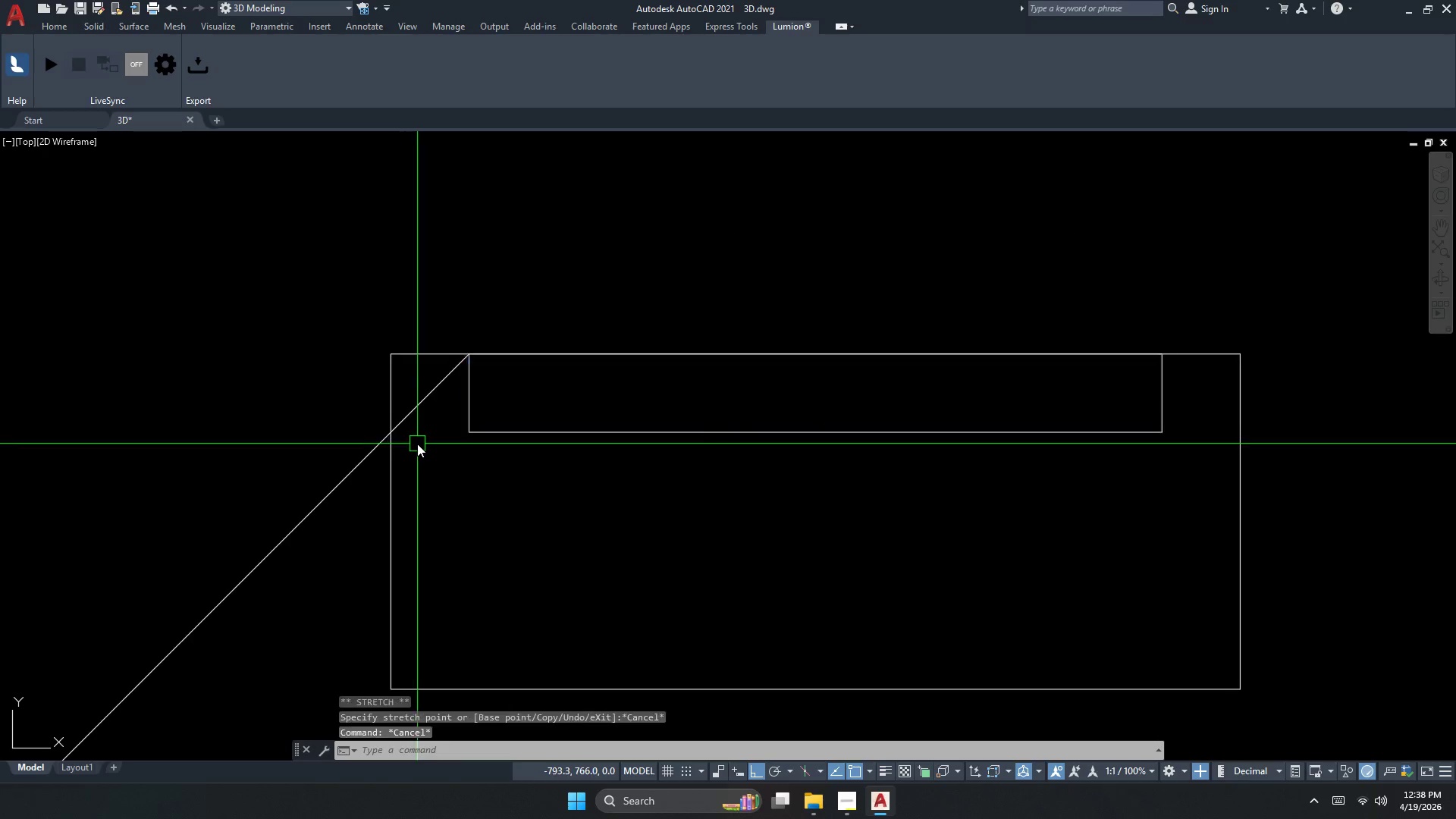 
key(Escape)
 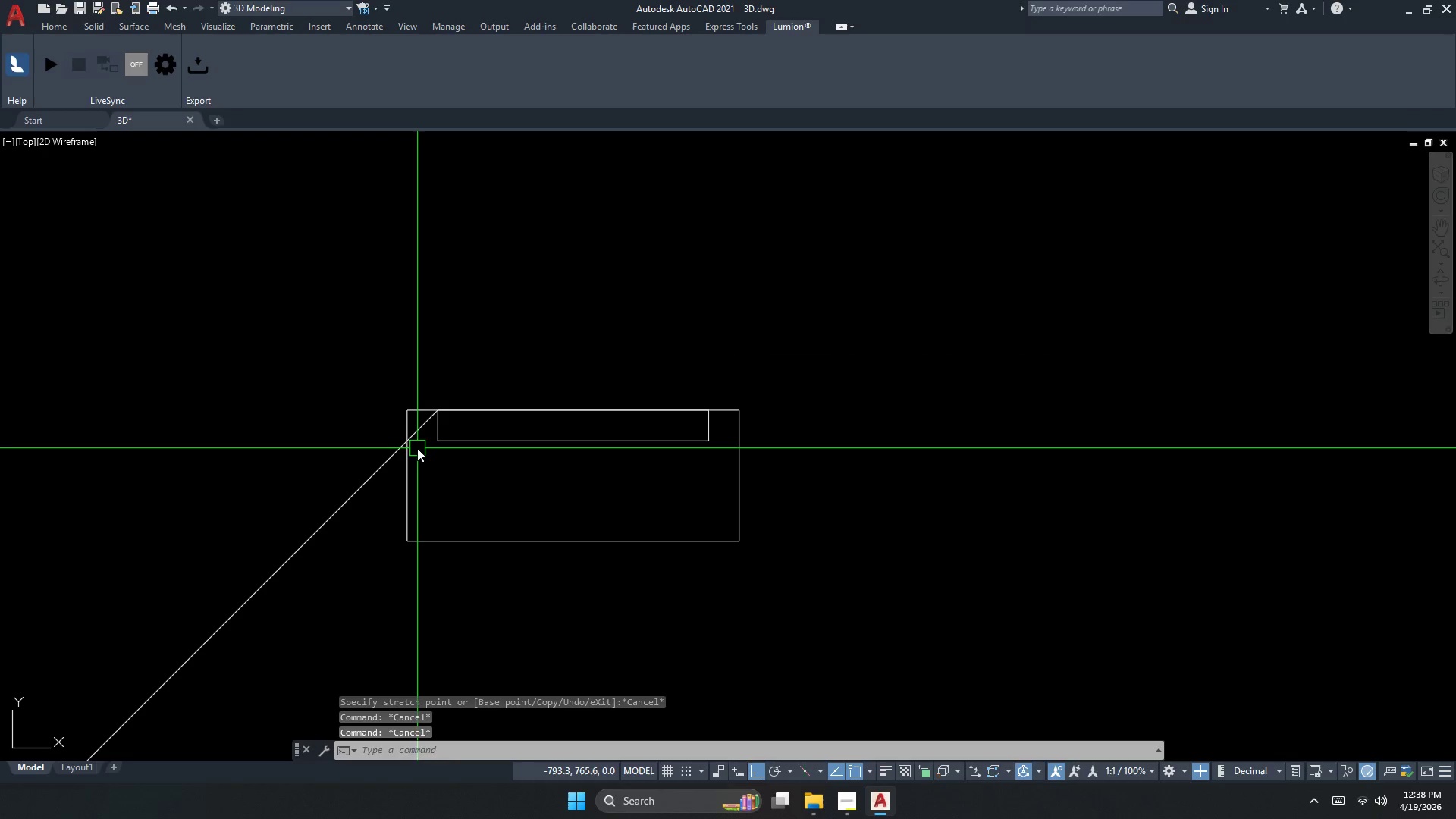 
key(D)
 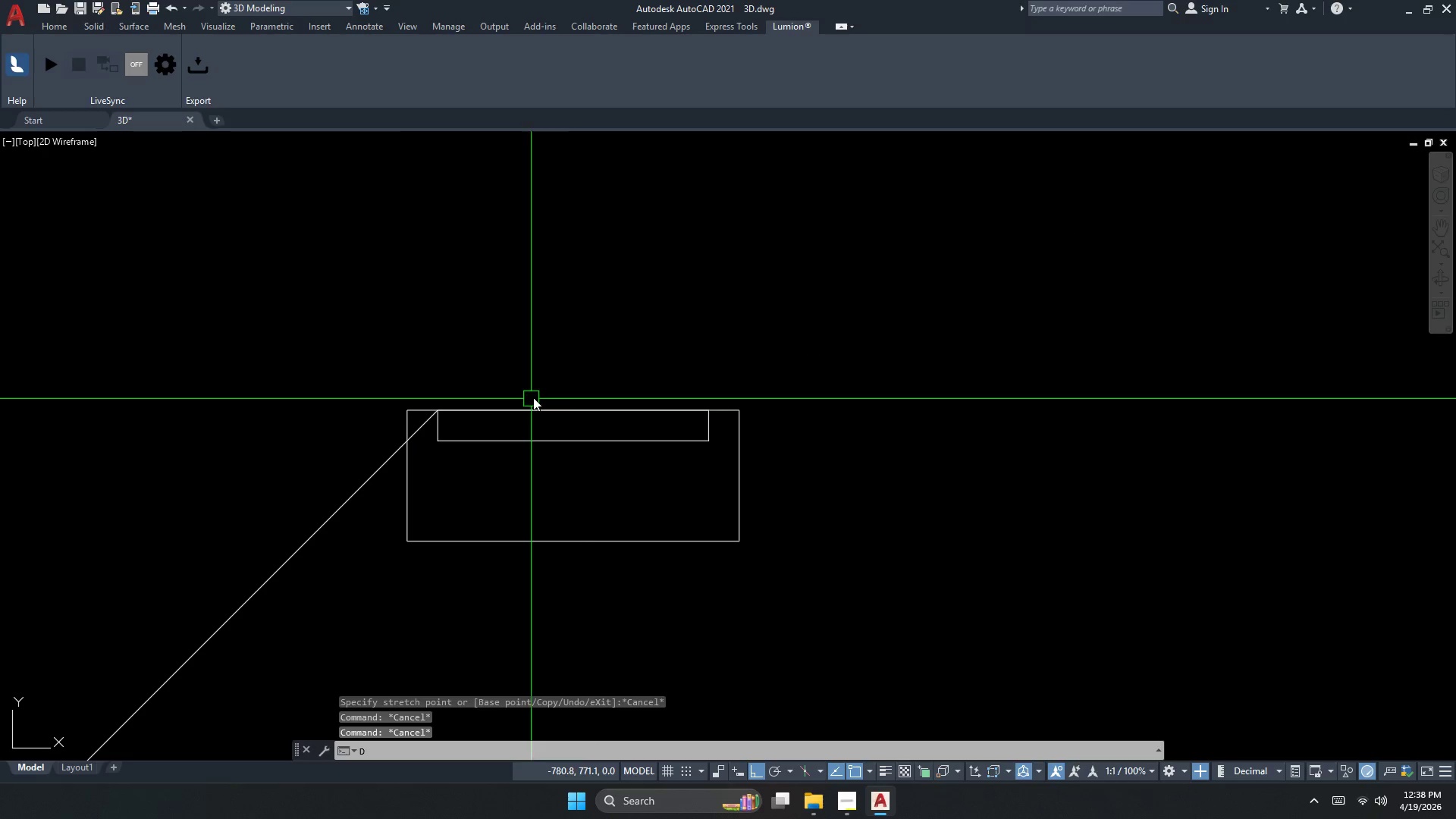 
type(LI)
 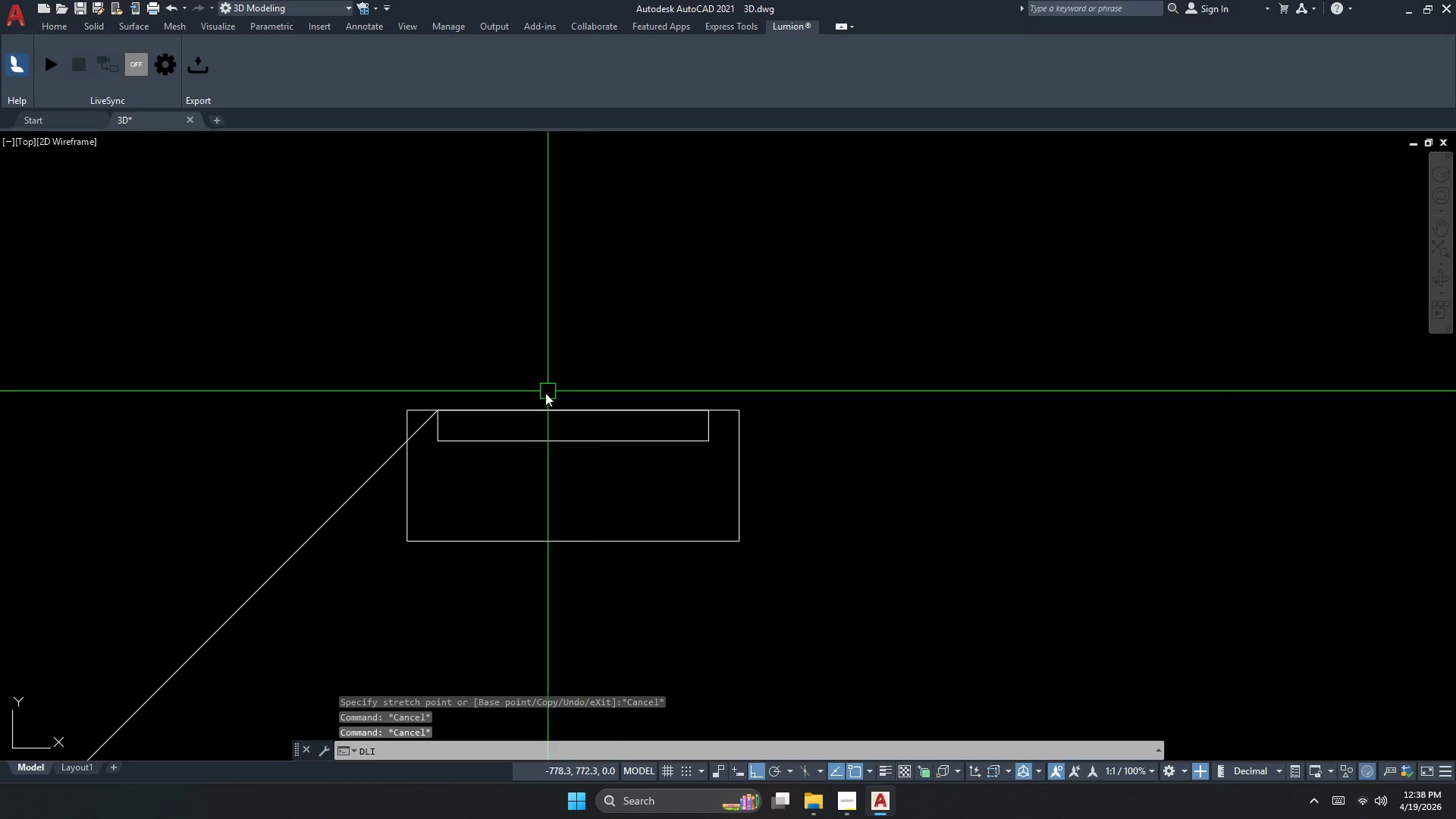 
scroll: coordinate [393, 431], scroll_direction: down, amount: 2.0
 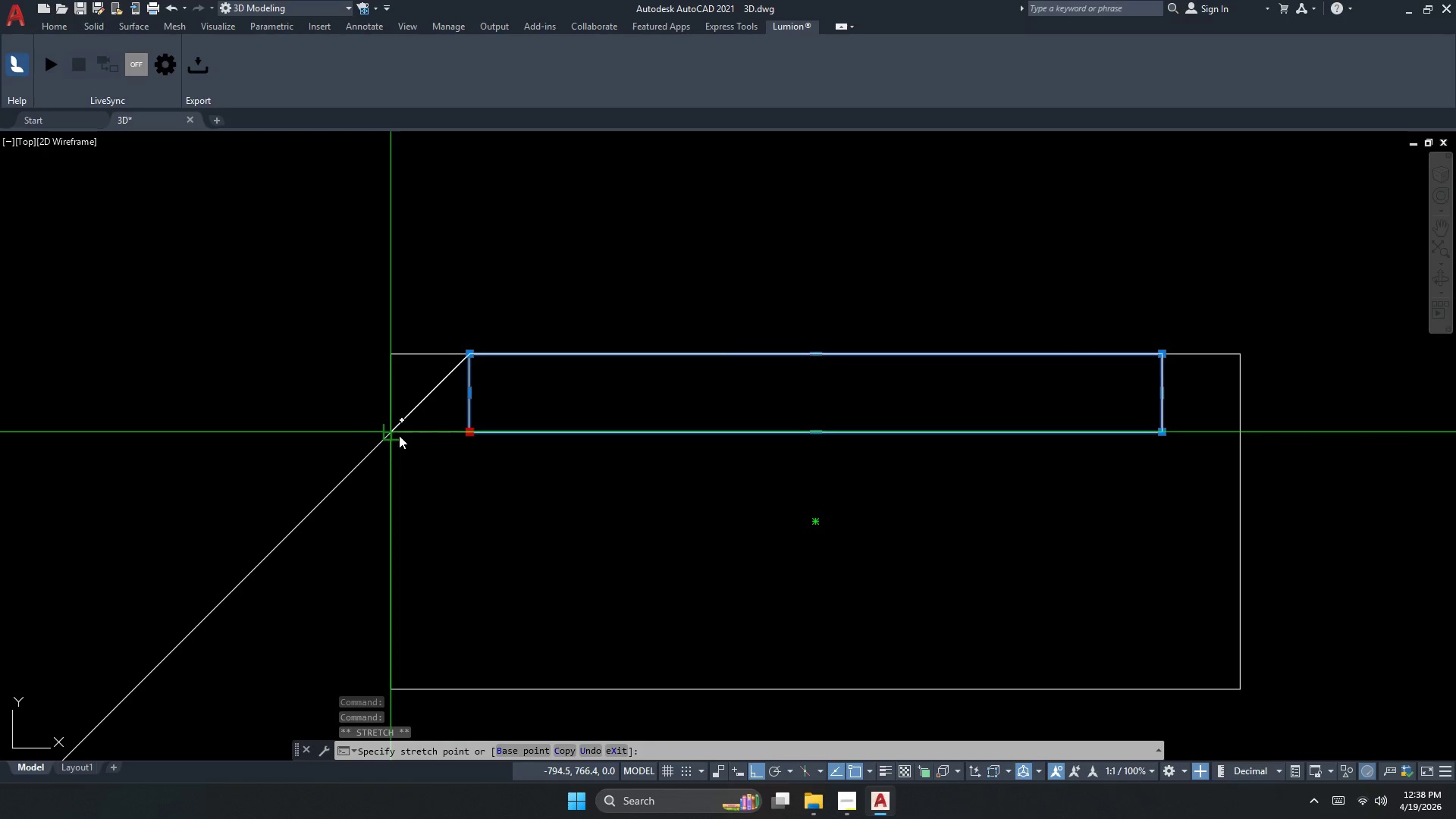 
key(Space)
 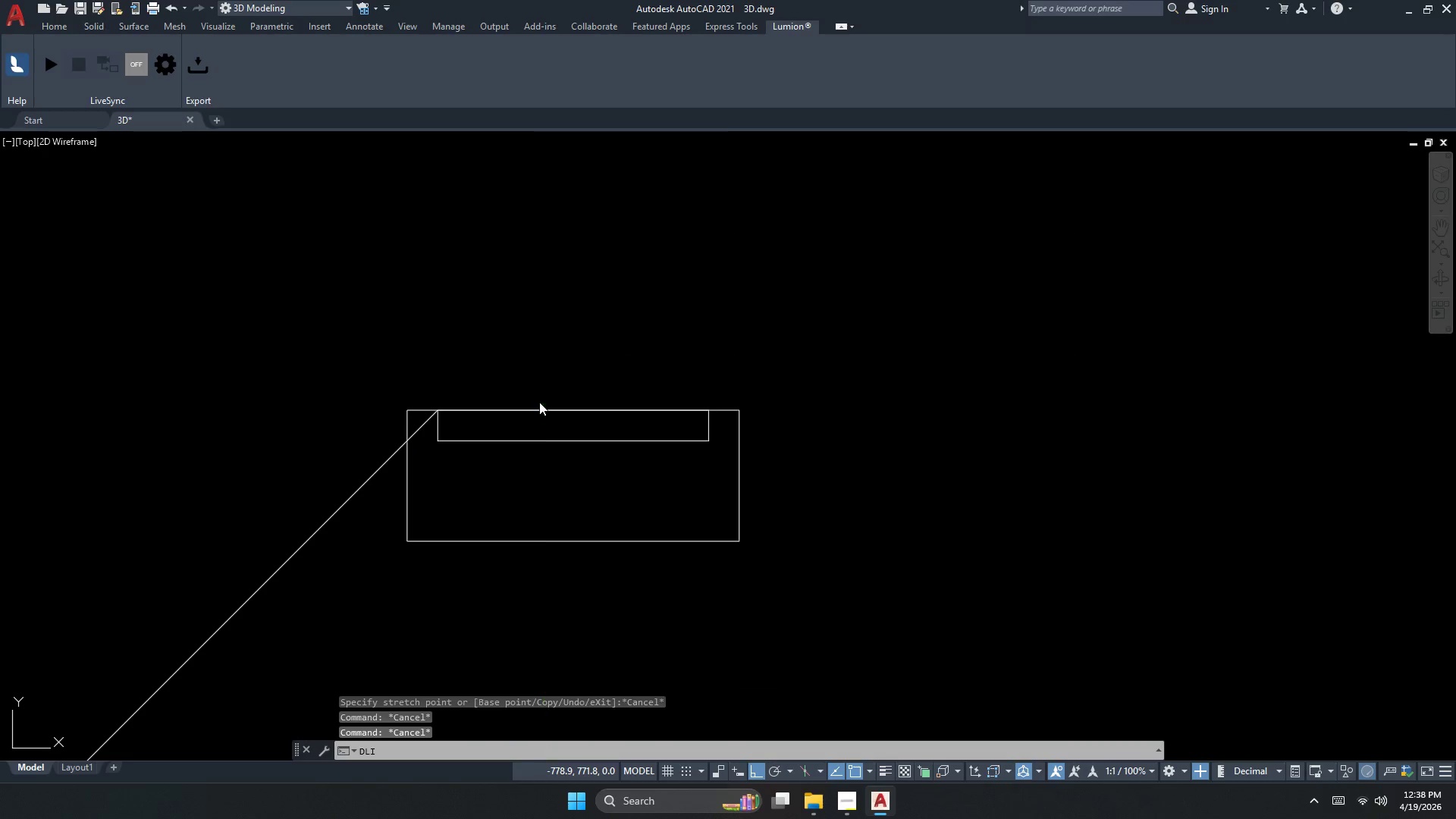 
key(Space)
 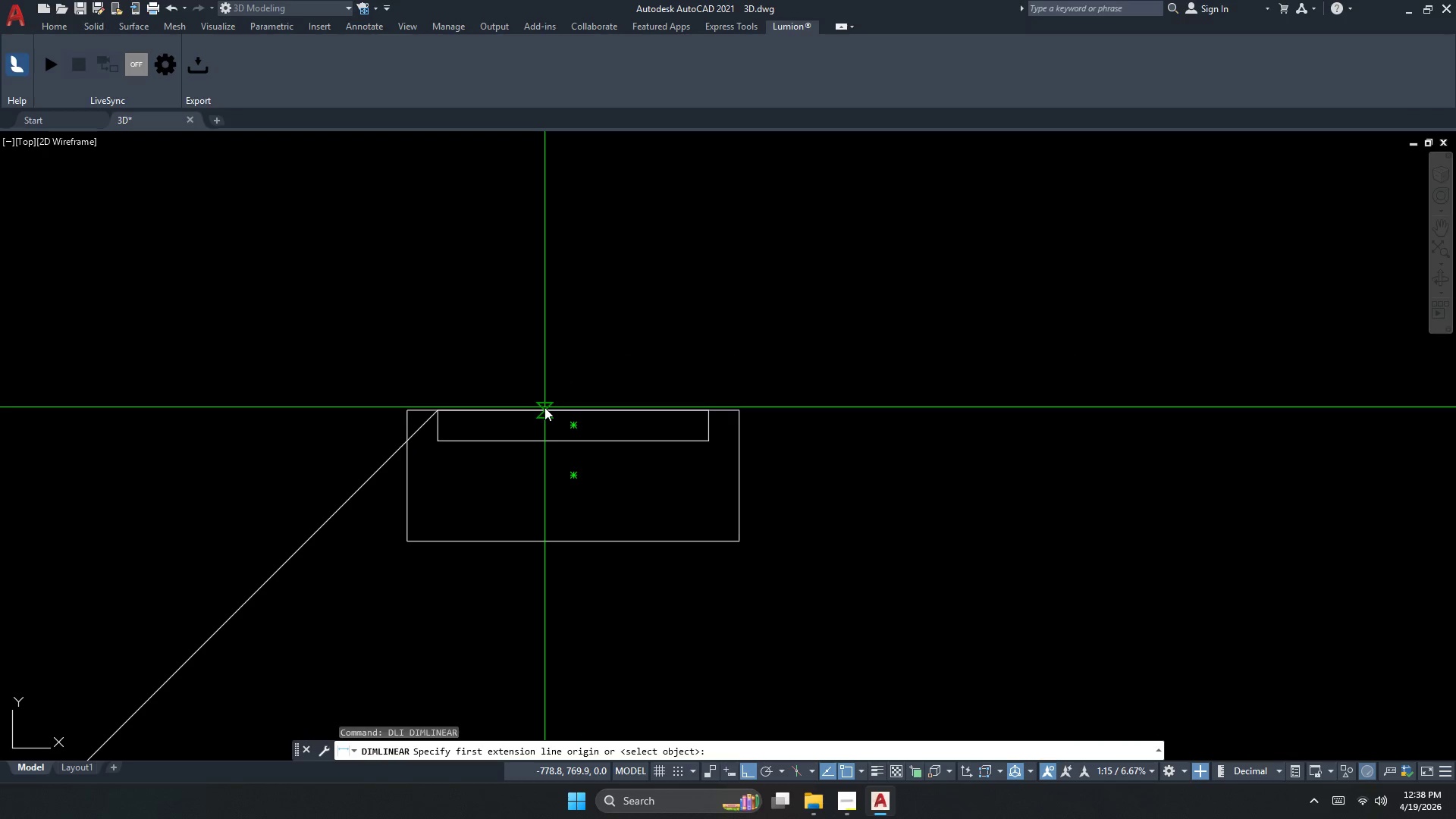 
scroll: coordinate [417, 446], scroll_direction: down, amount: 2.0
 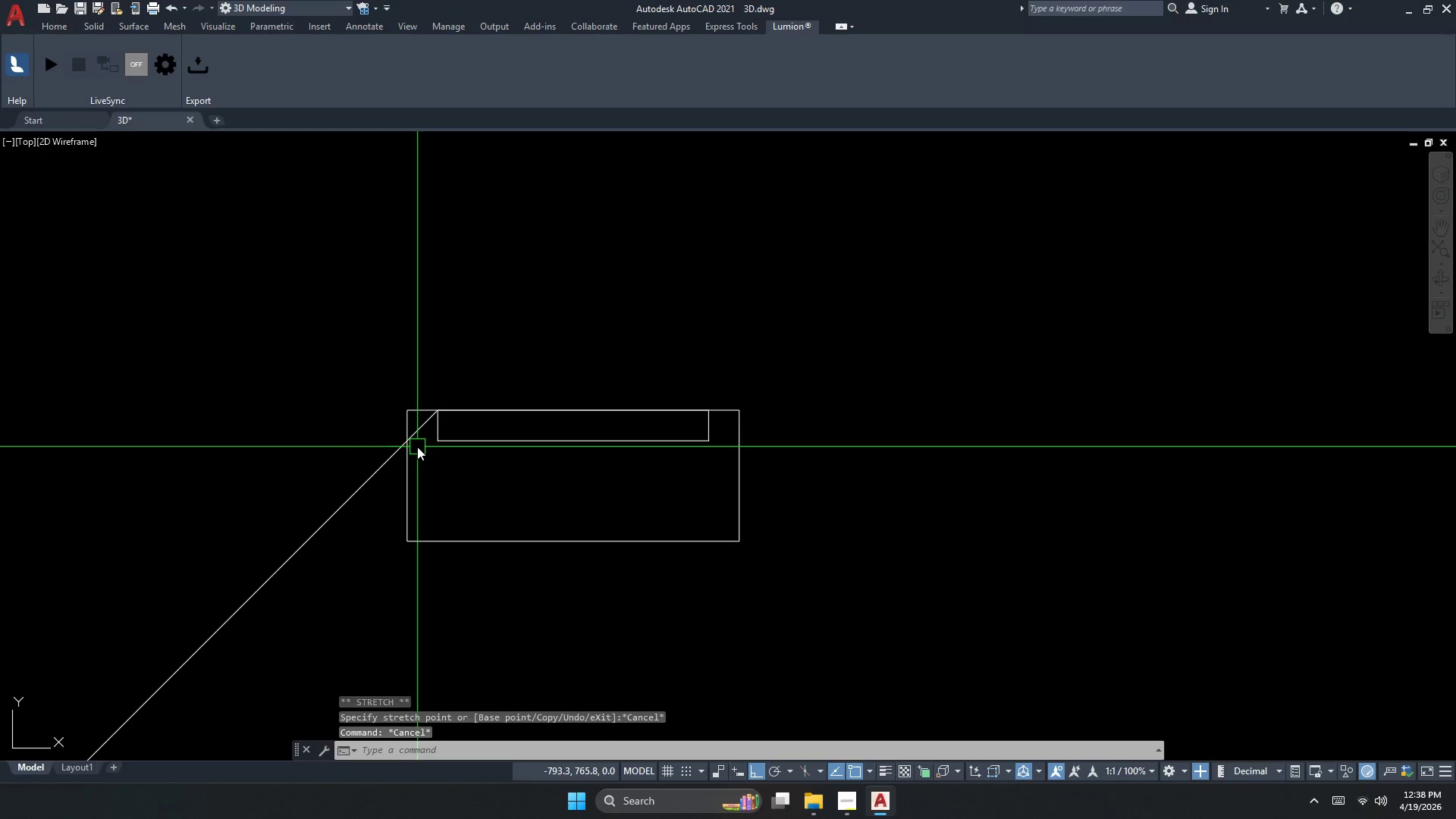 
key(Escape)
key(Escape)
type(DLI )
key(Escape)
type(  )
 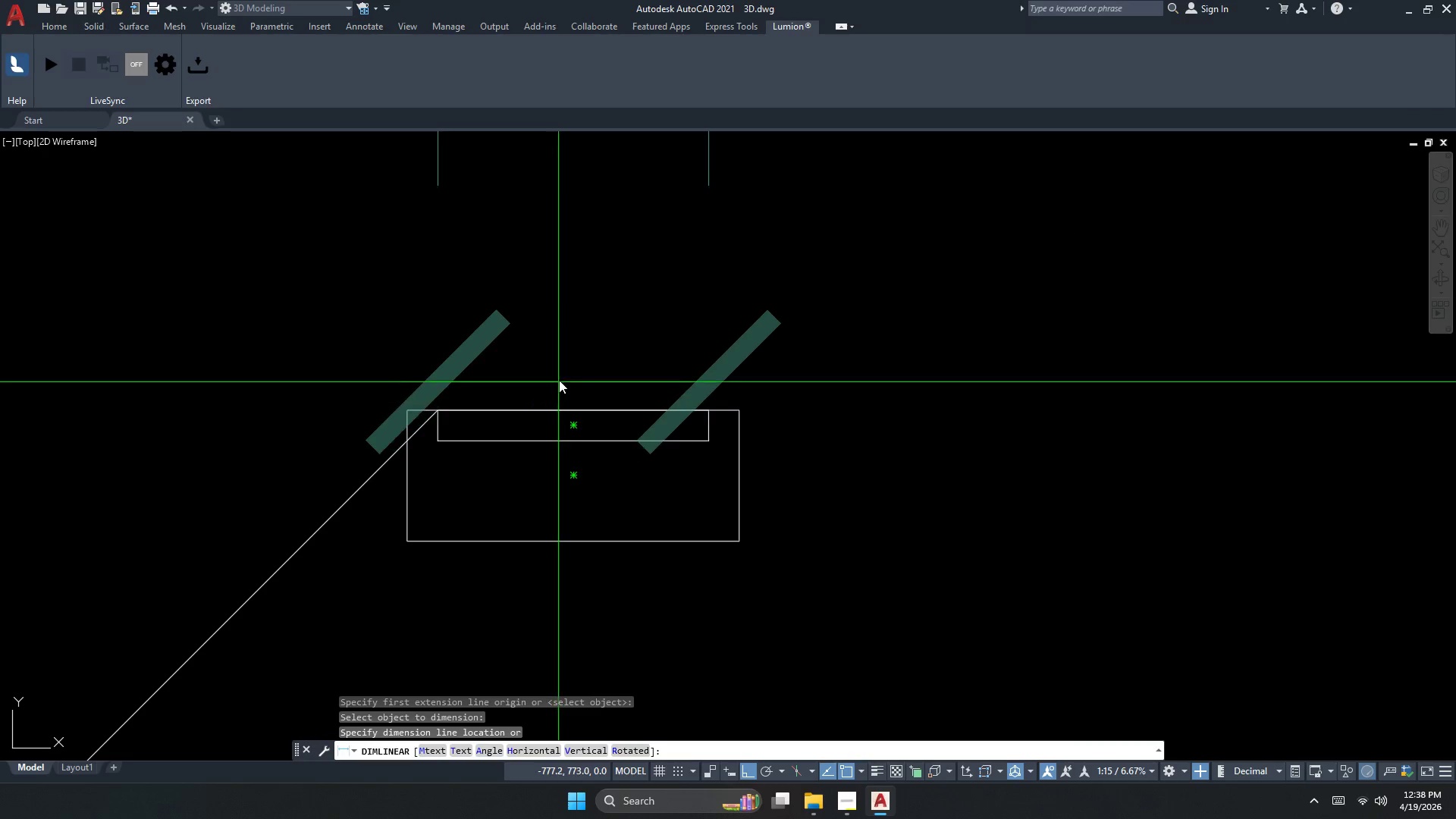 
left_click_drag(start_coordinate=[552, 409], to_coordinate=[553, 403])
 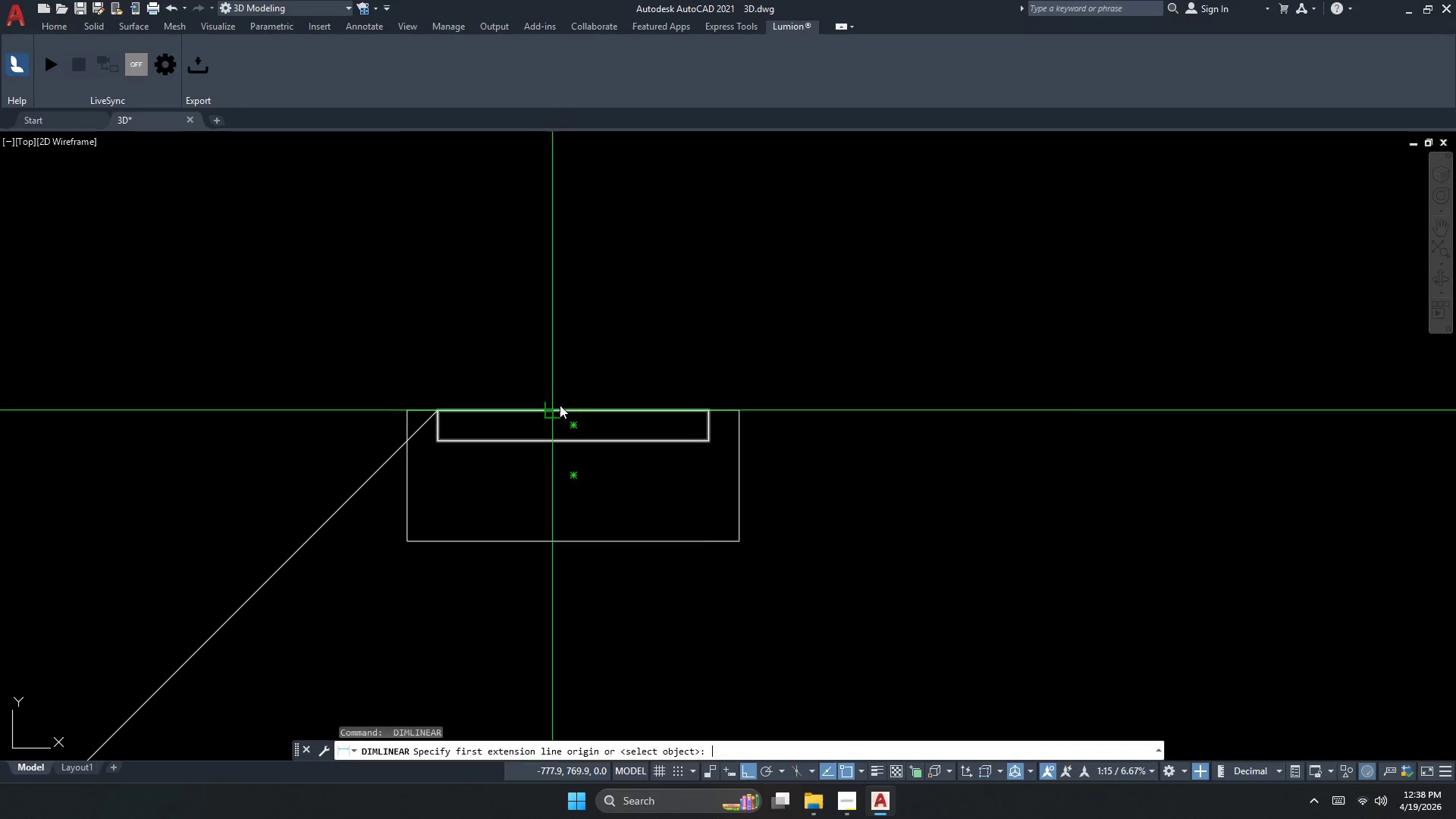 
left_click([560, 410])
 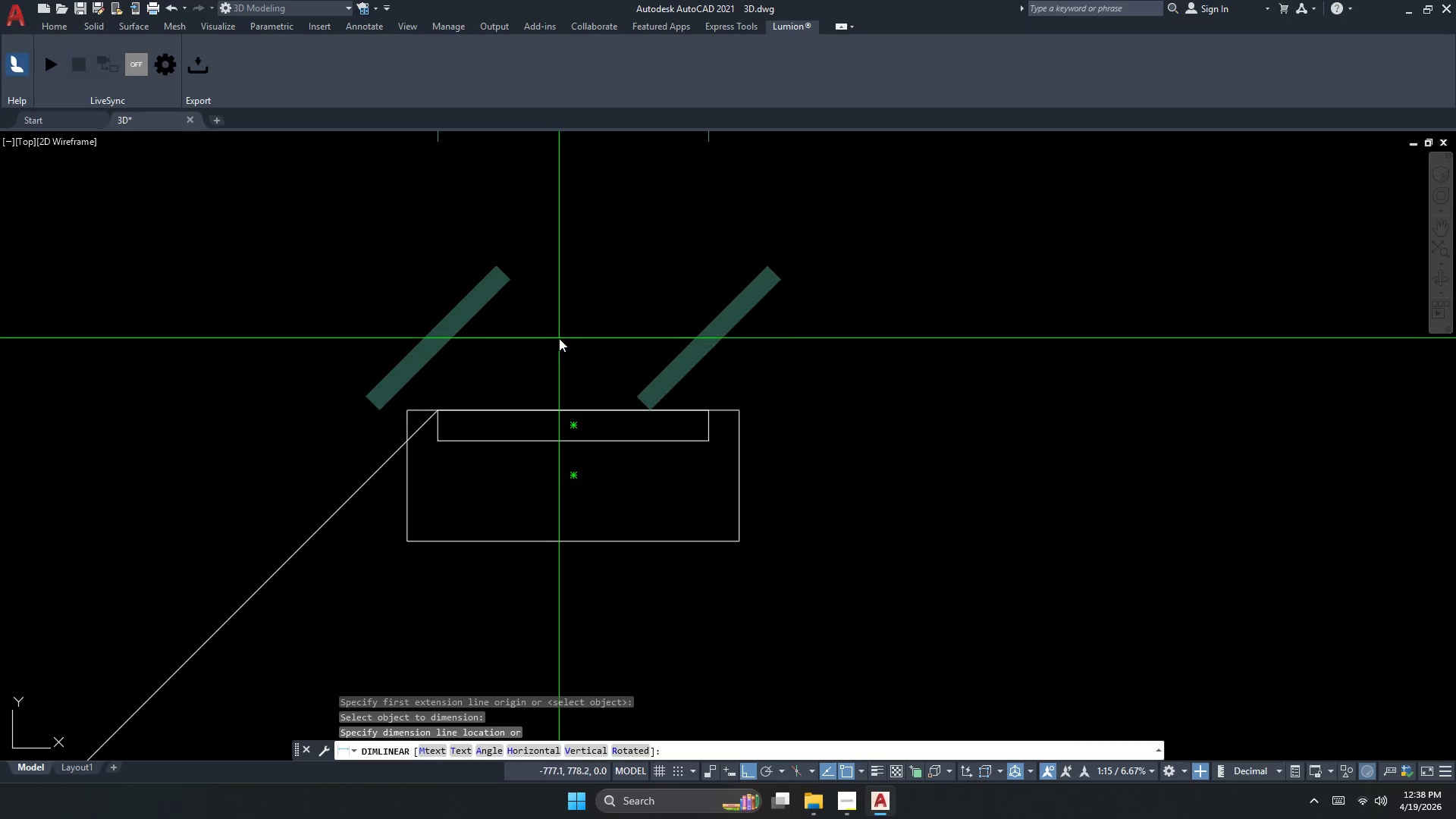 
hold_key(key=Escape, duration=0.34)
 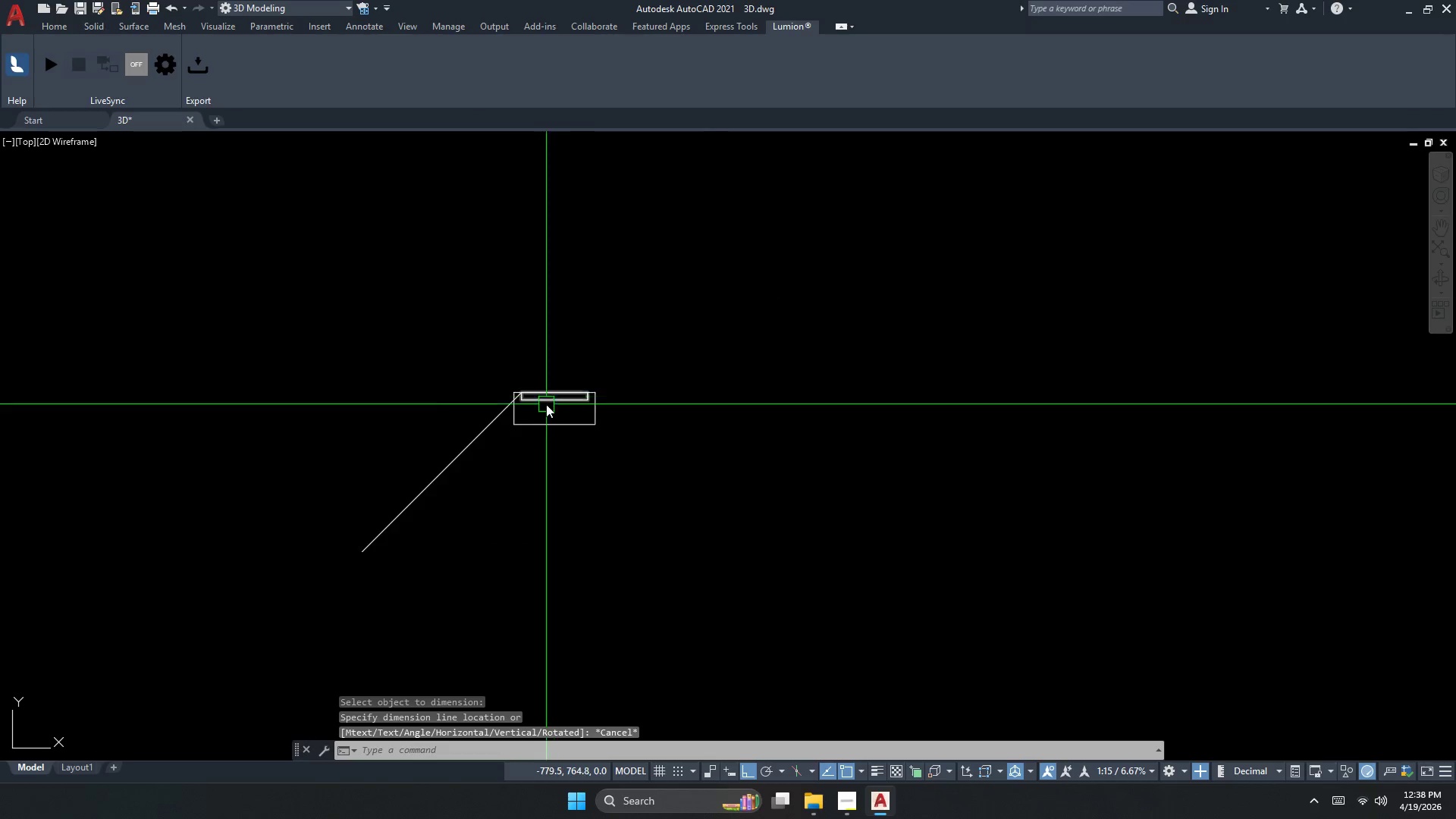 
scroll: coordinate [547, 400], scroll_direction: down, amount: 3.0
 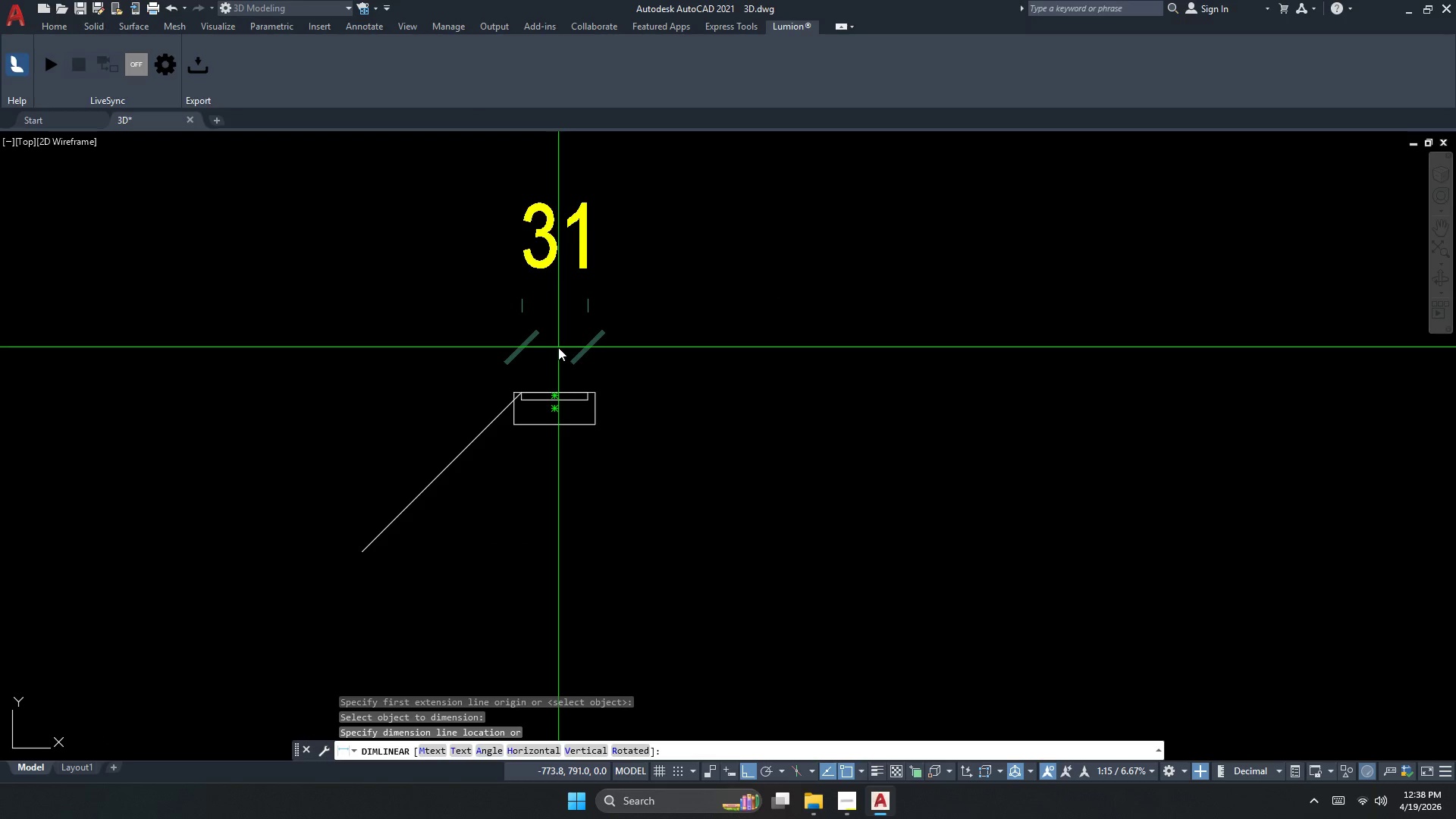 
left_click([548, 386])
 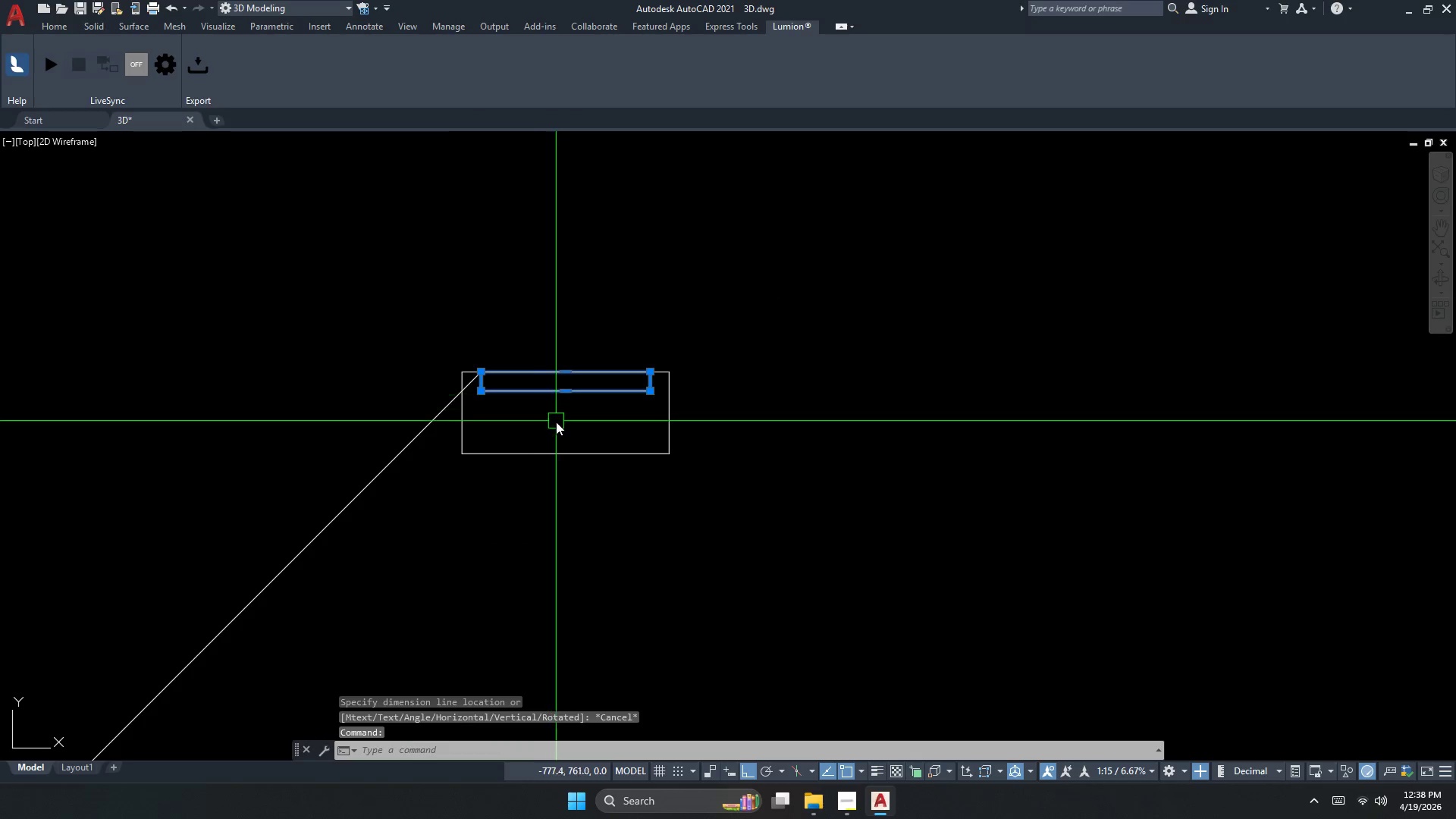 
key(Escape)
 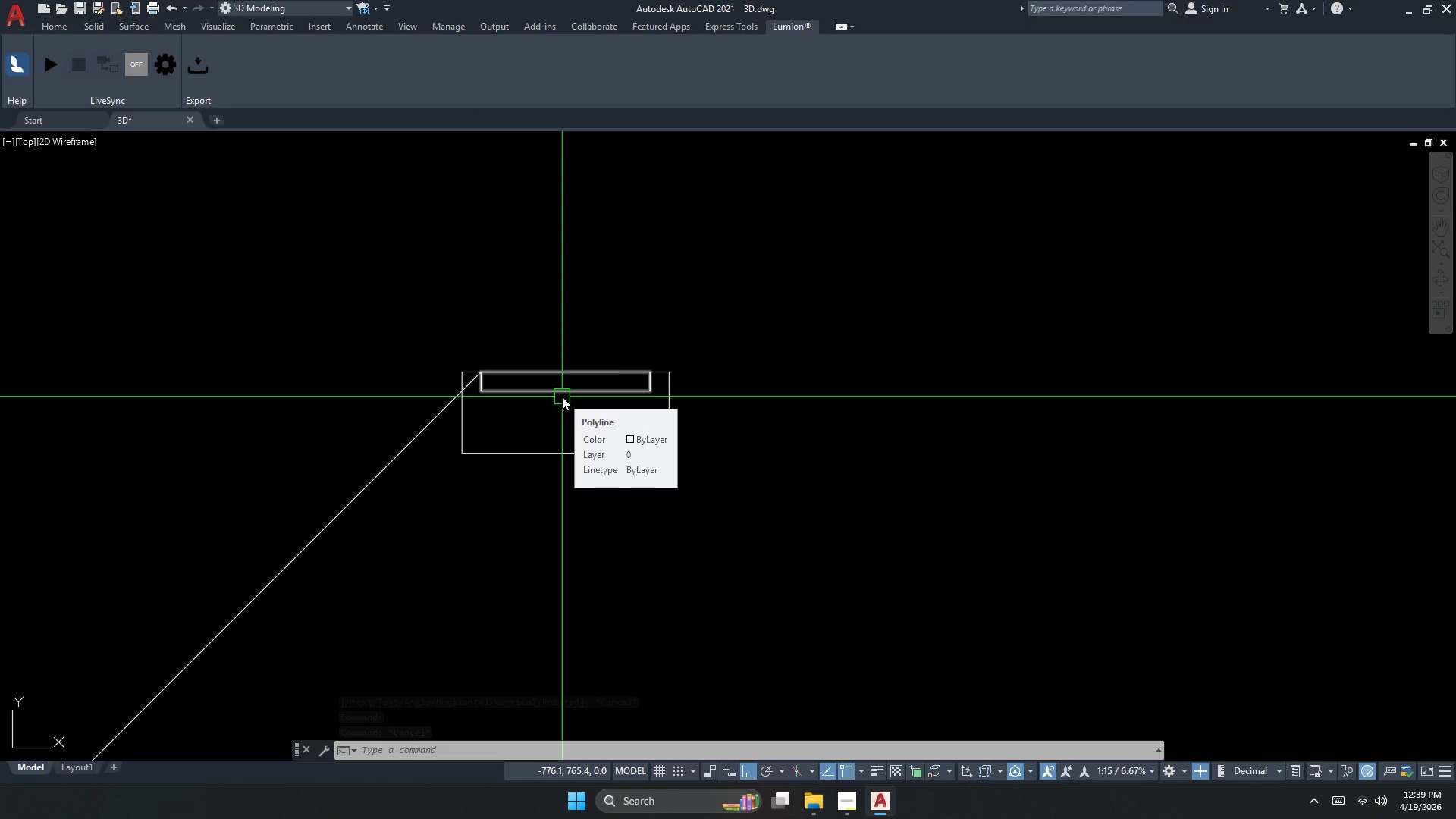 
scroll: coordinate [545, 406], scroll_direction: up, amount: 2.0
 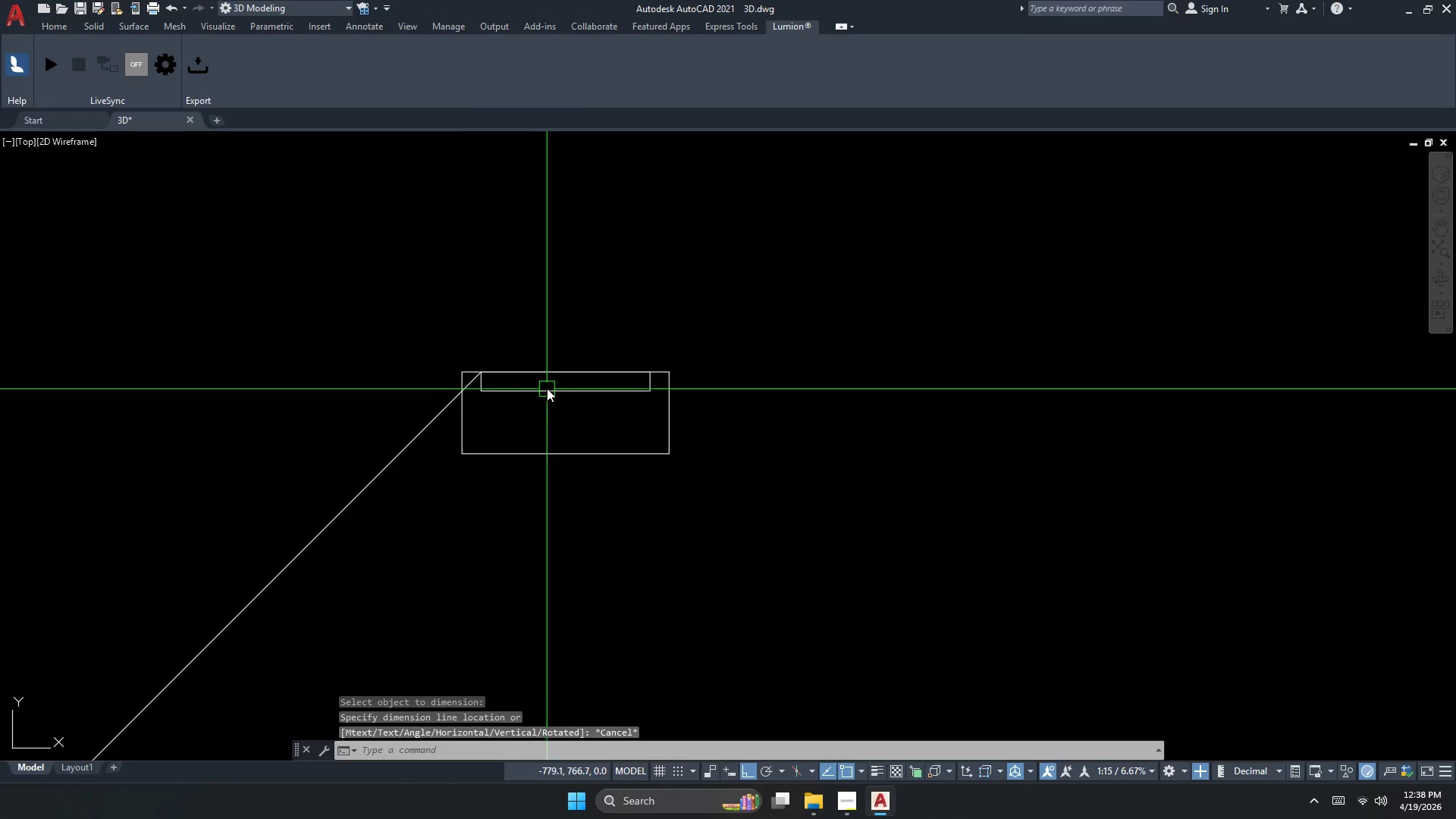 
wait(6.9)
 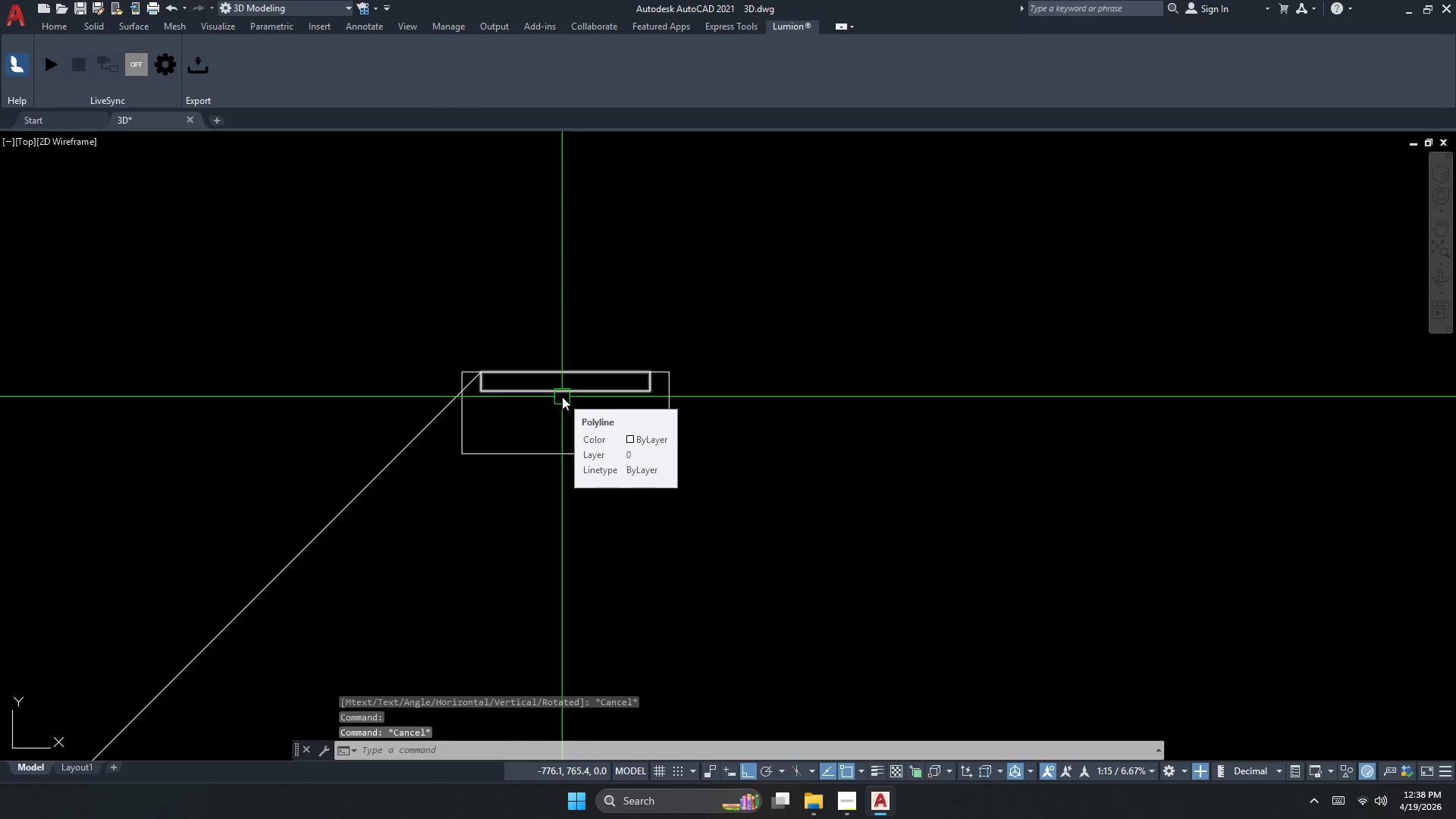 
key(Escape)
 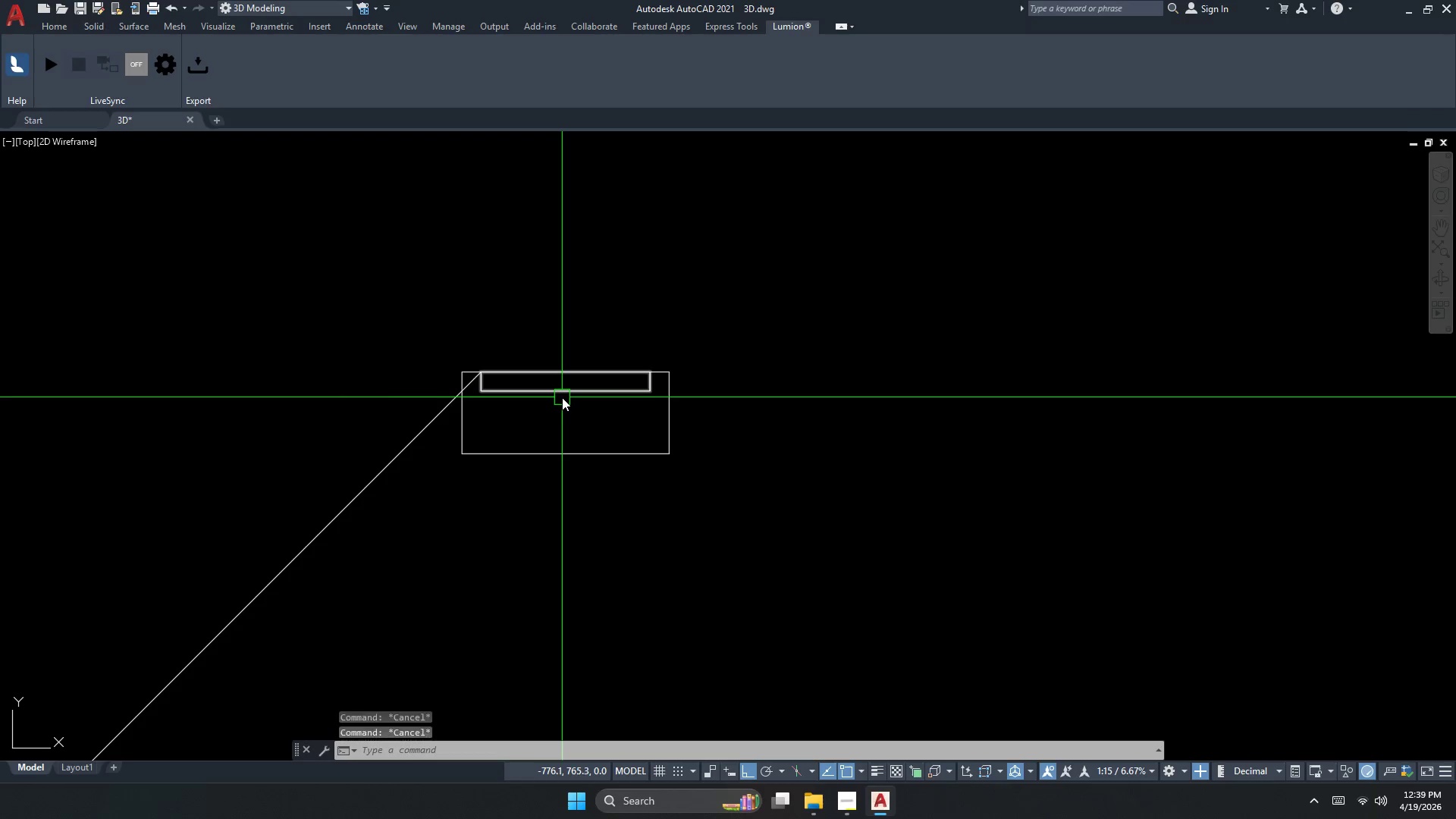 
key(Escape)
 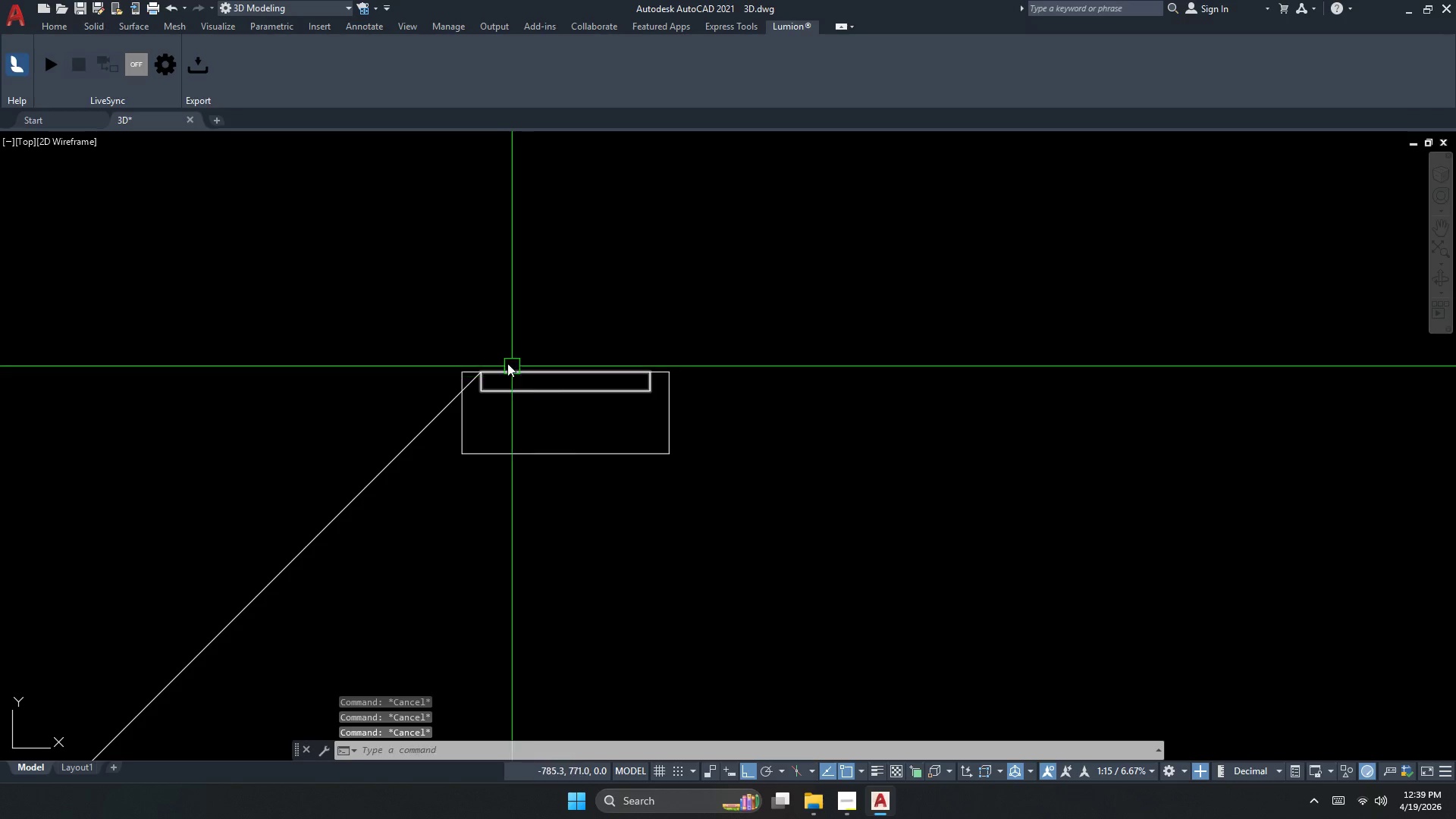 
key(D)
 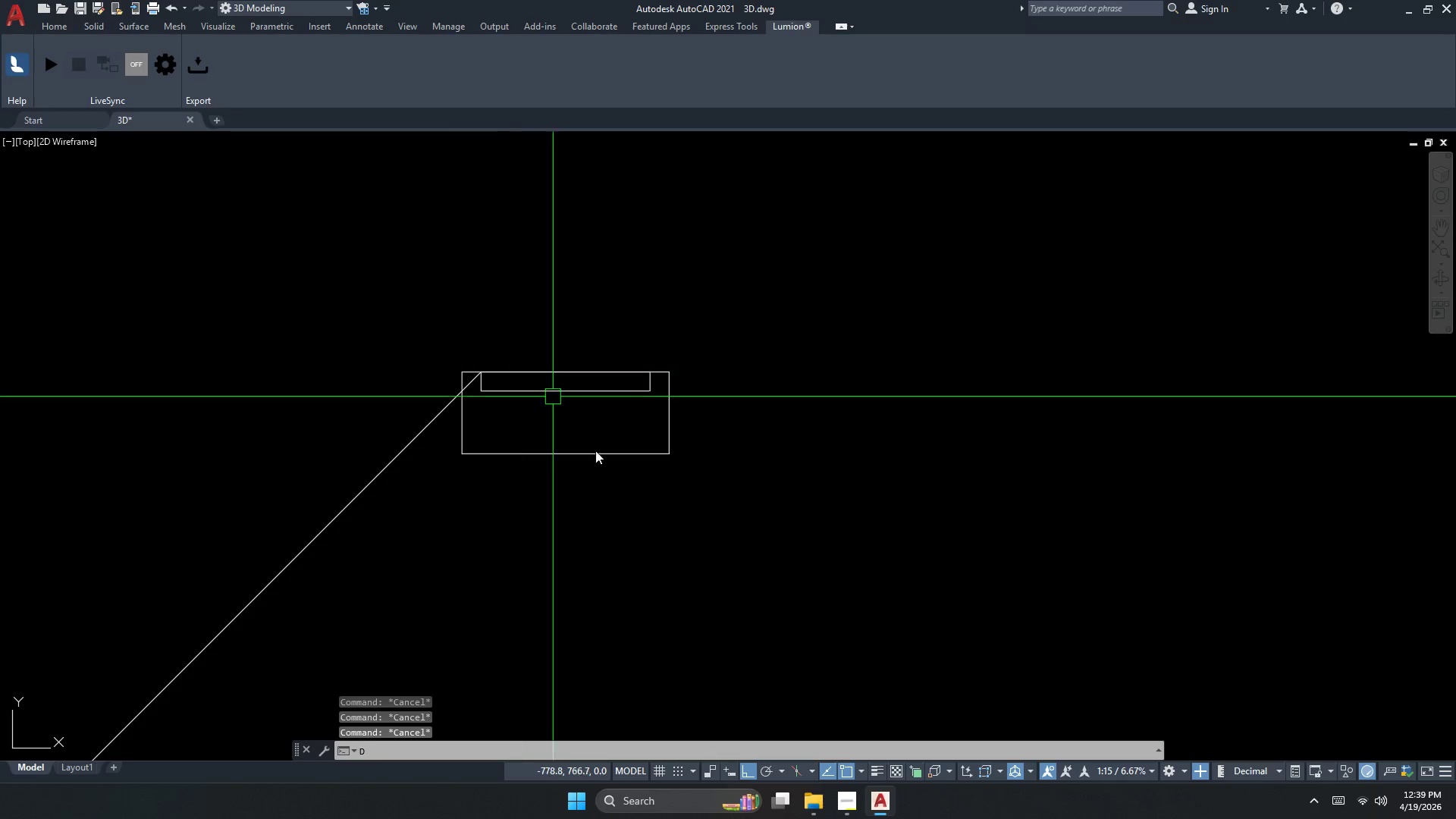 
key(Escape)
 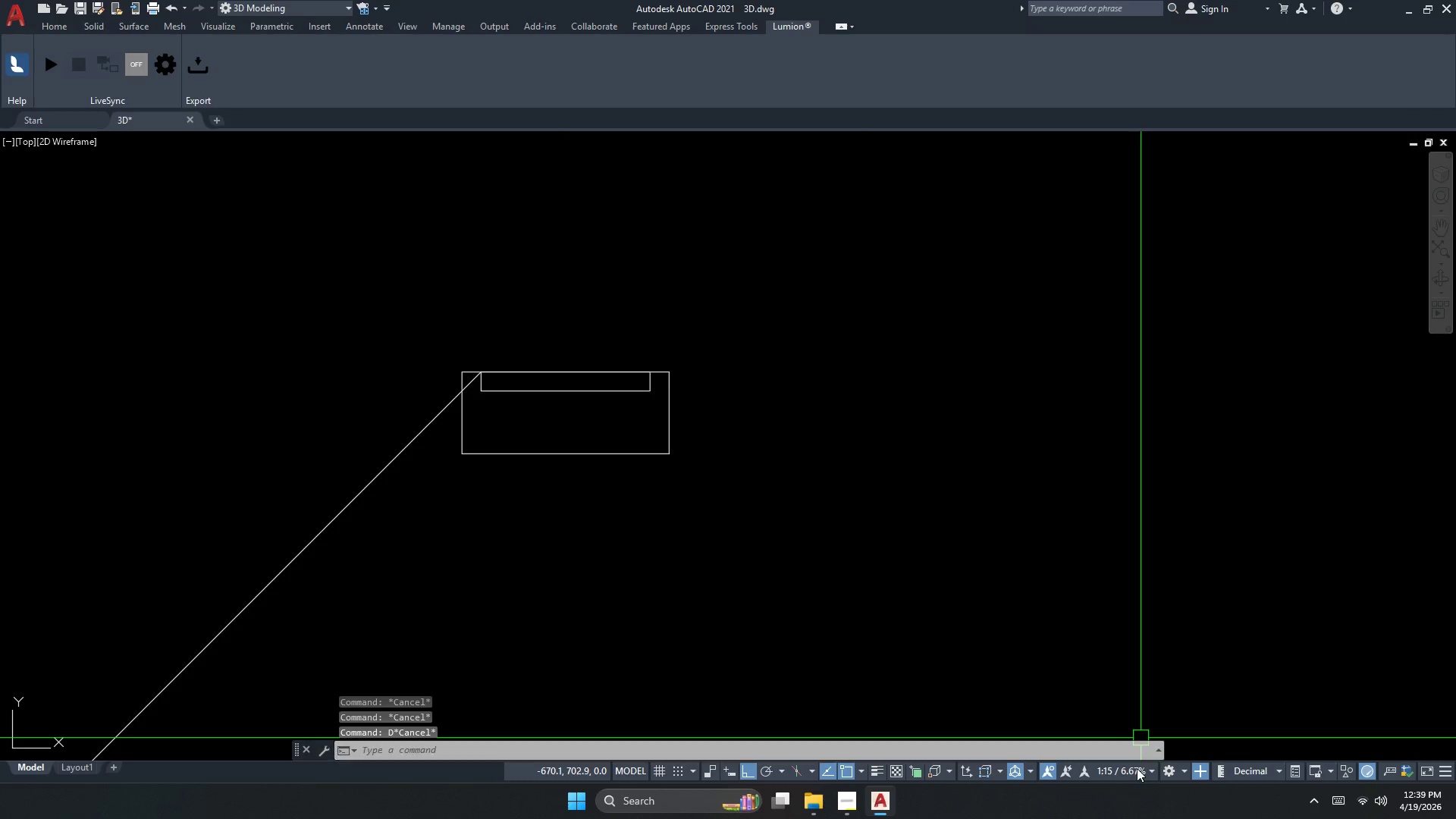 
left_click([1132, 777])
 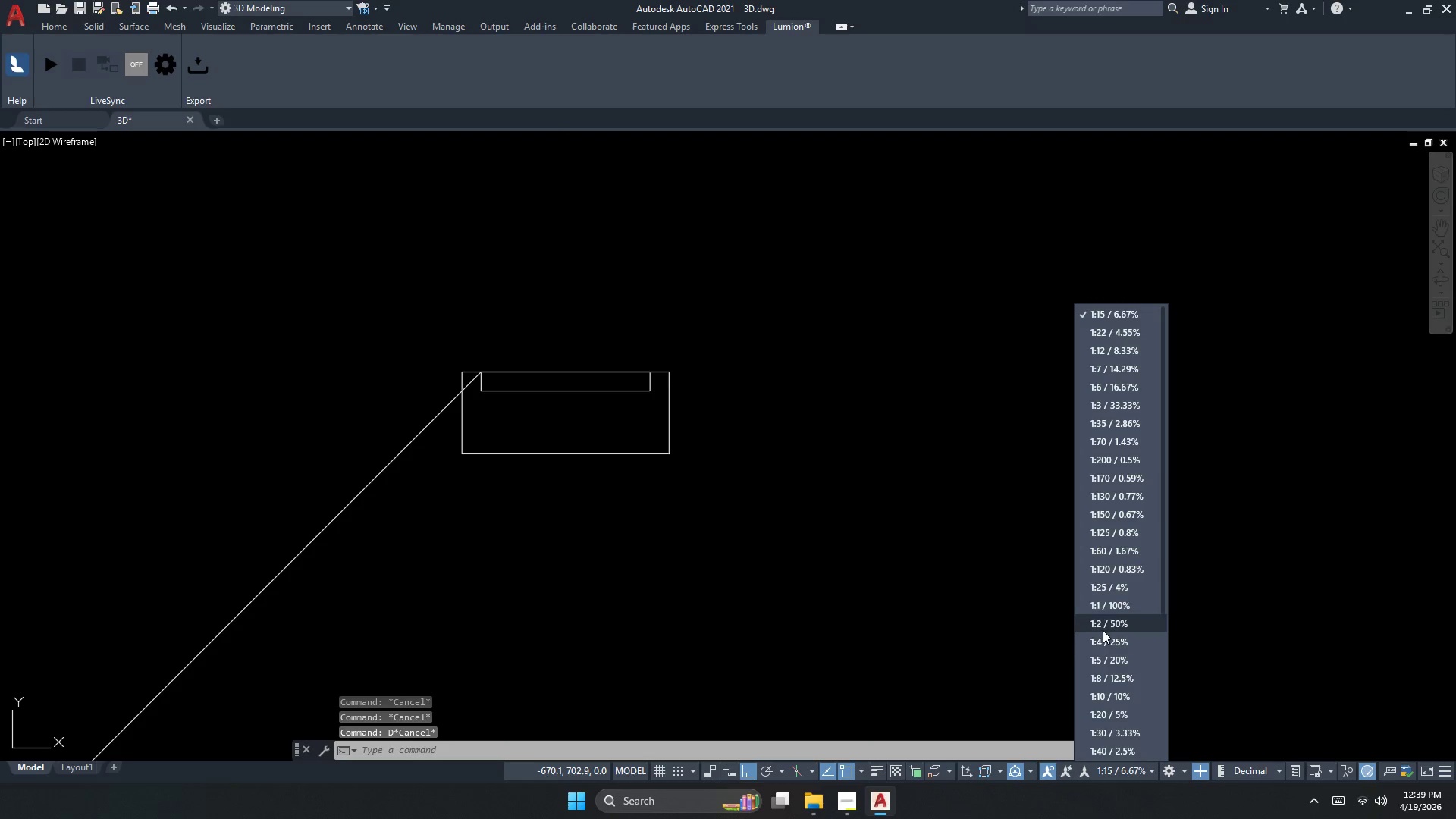 
key(Escape)
 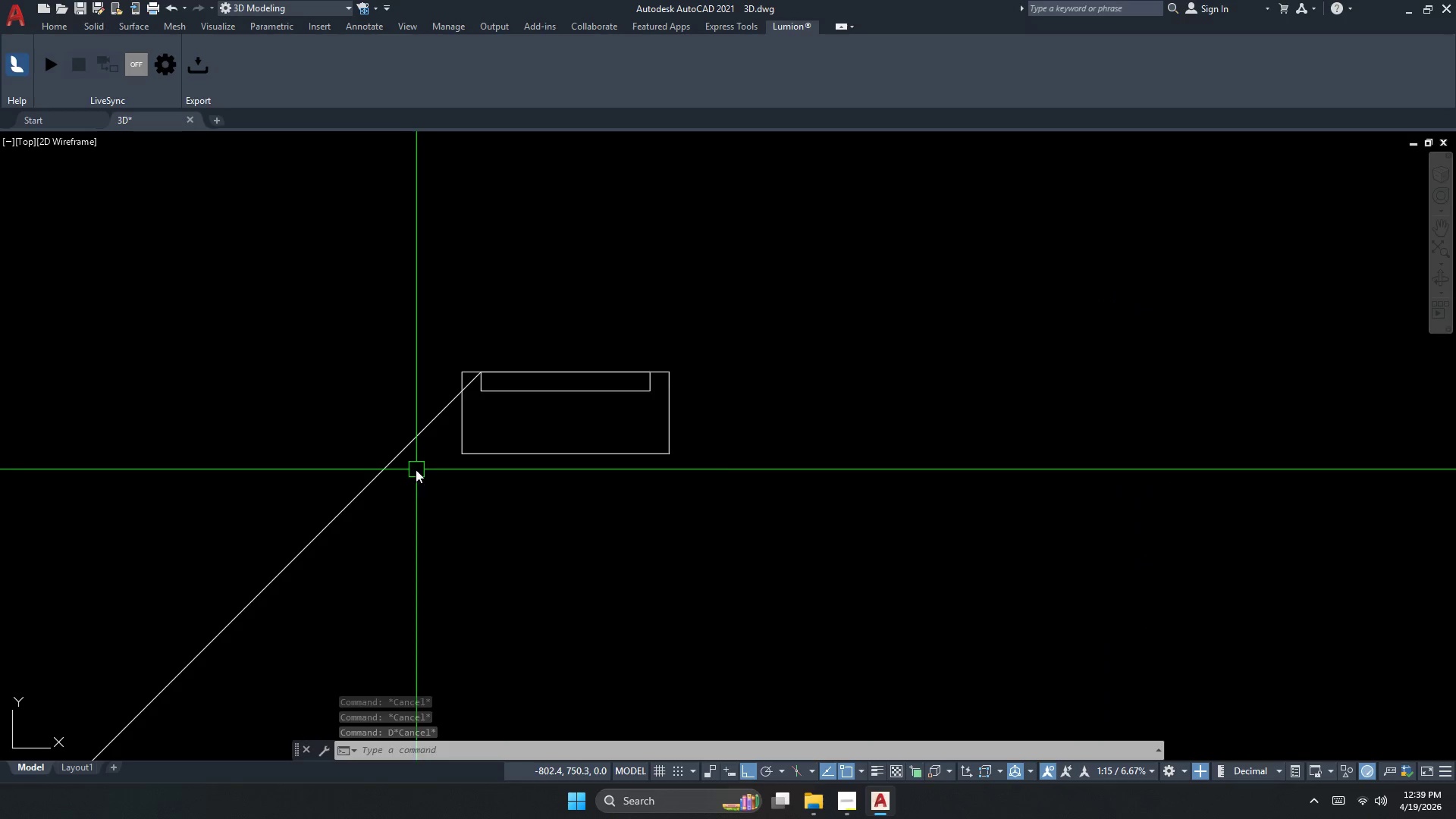 
key(Escape)
 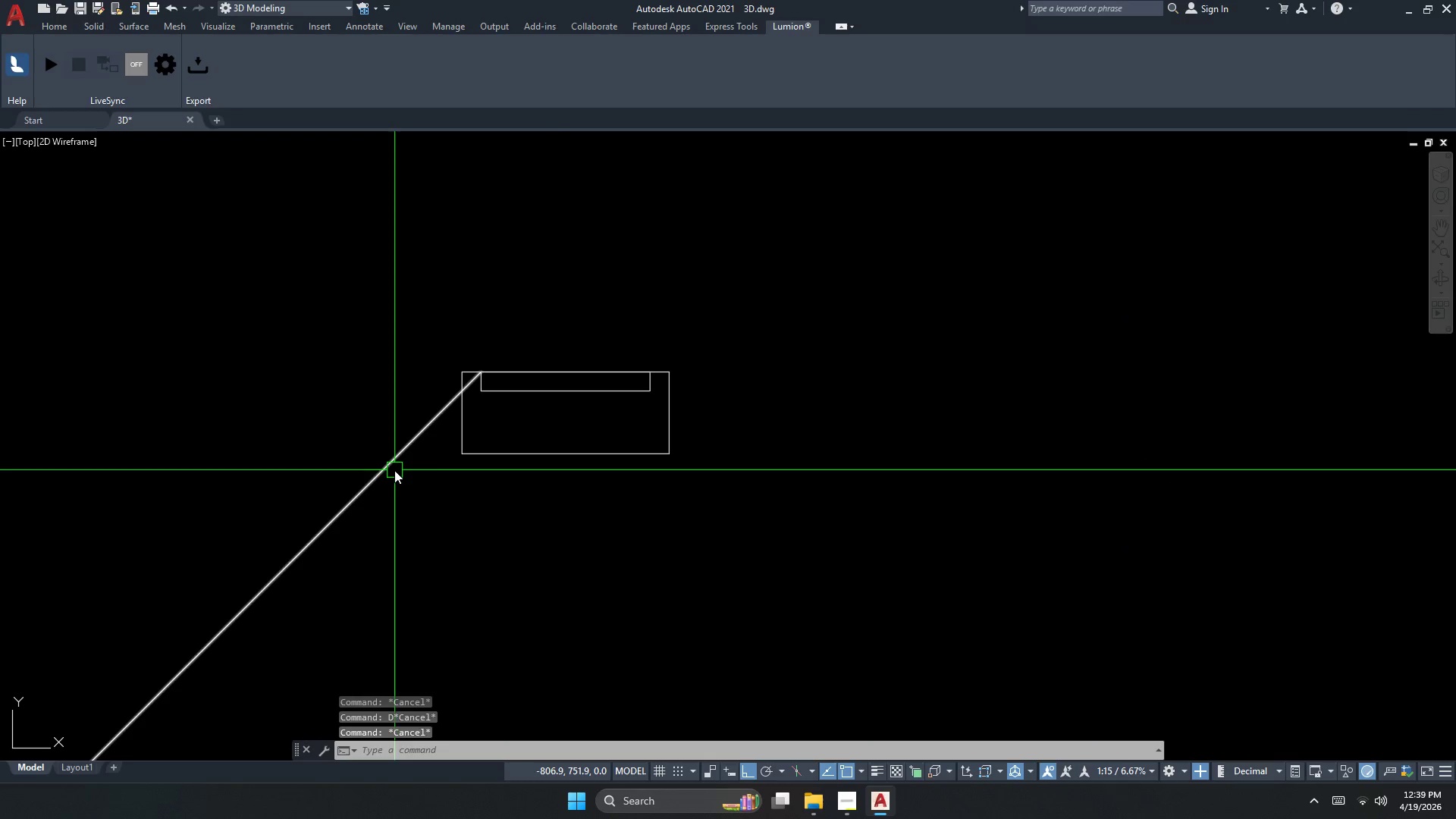 
left_click([394, 470])
 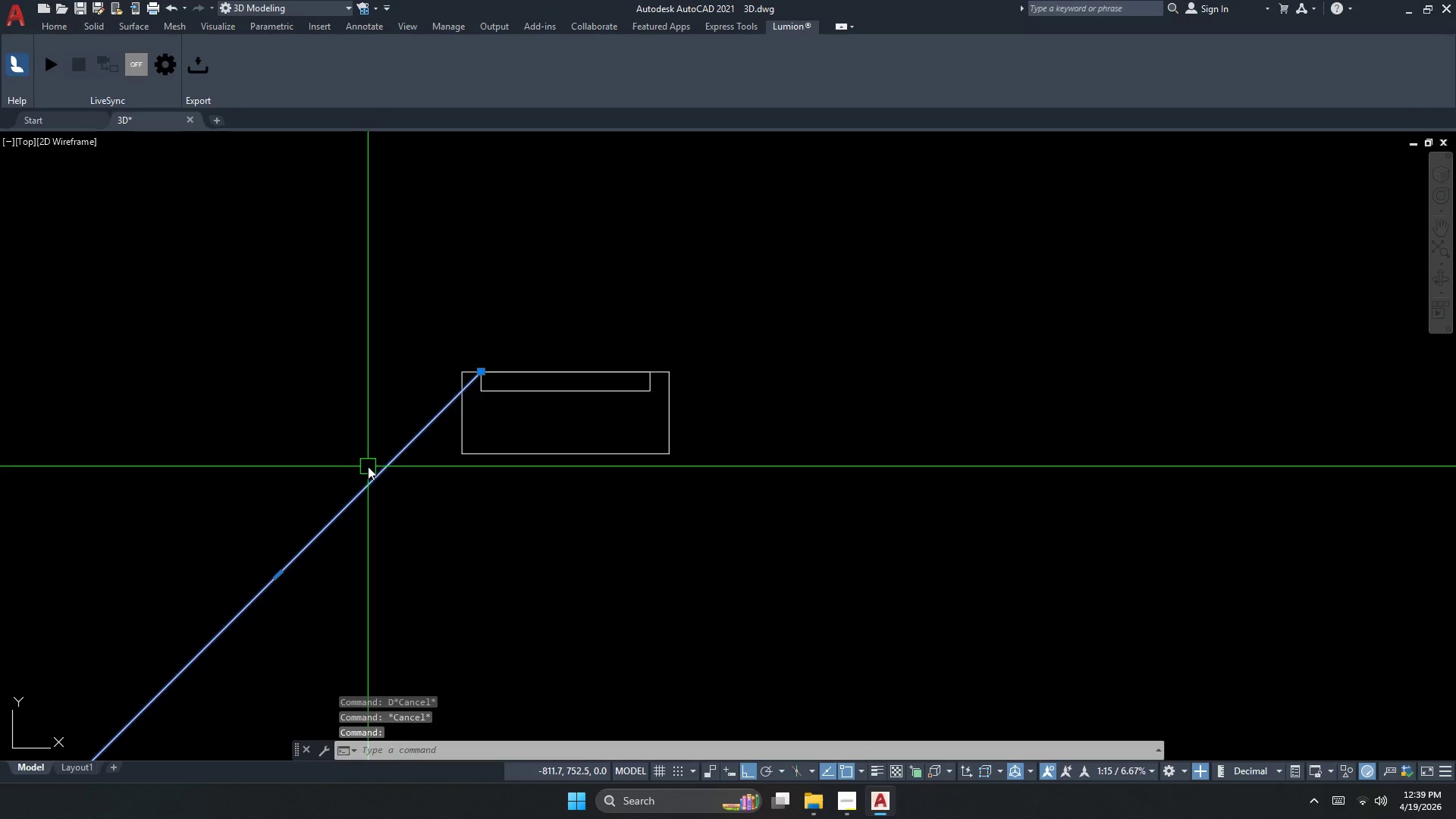 
key(M)
 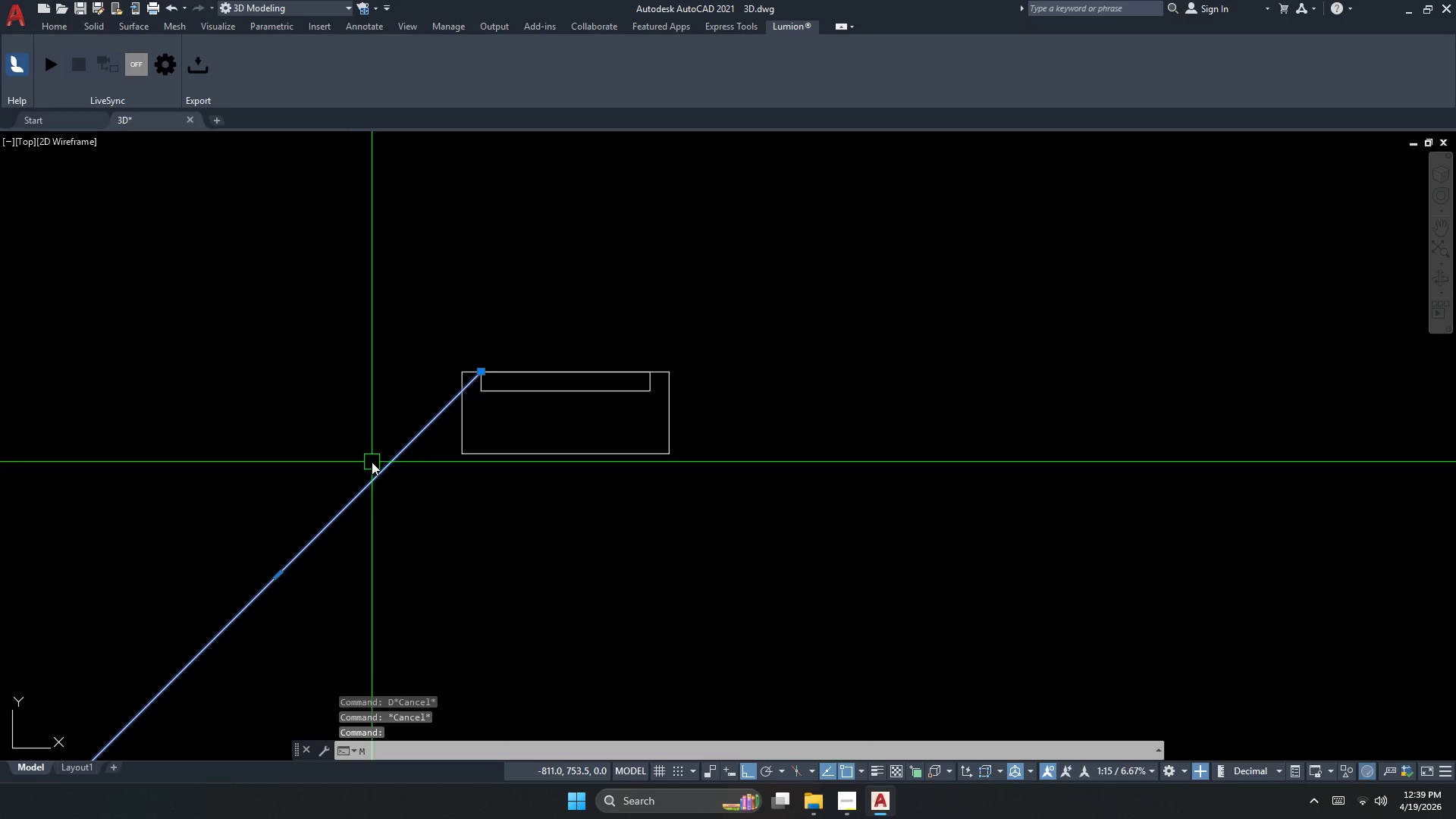 
key(Space)
 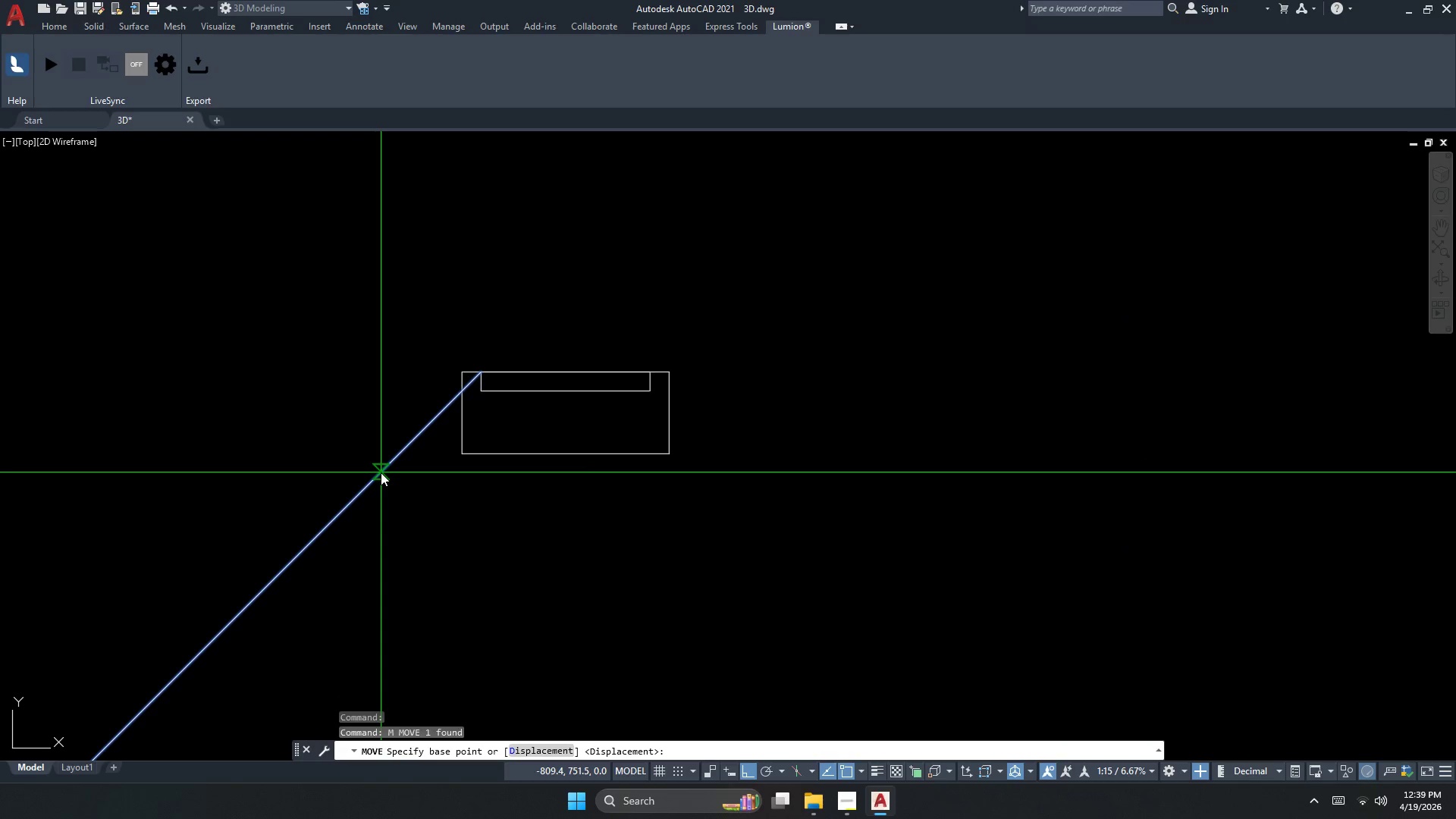 
left_click_drag(start_coordinate=[381, 472], to_coordinate=[385, 463])
 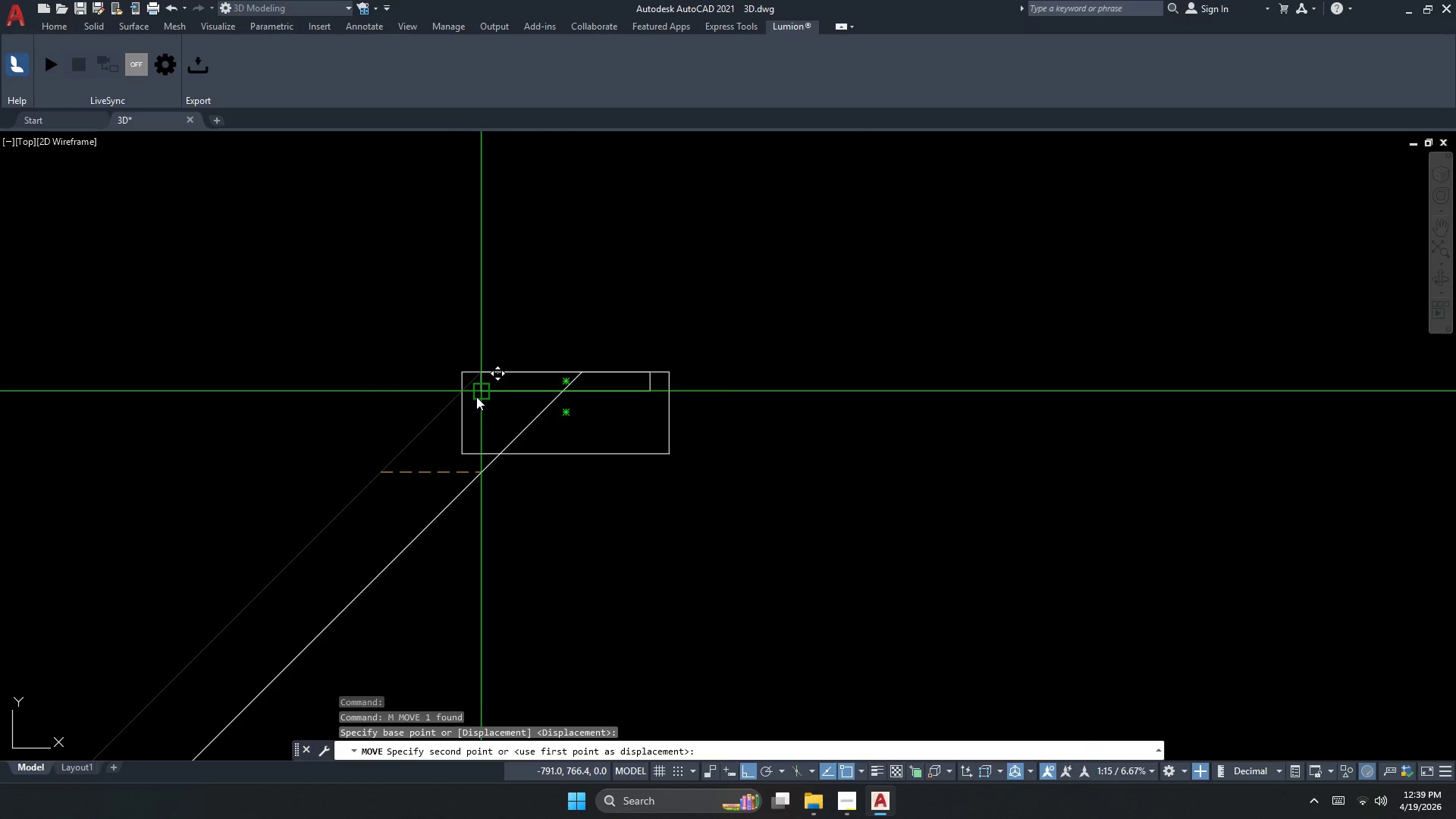 
left_click([477, 399])
 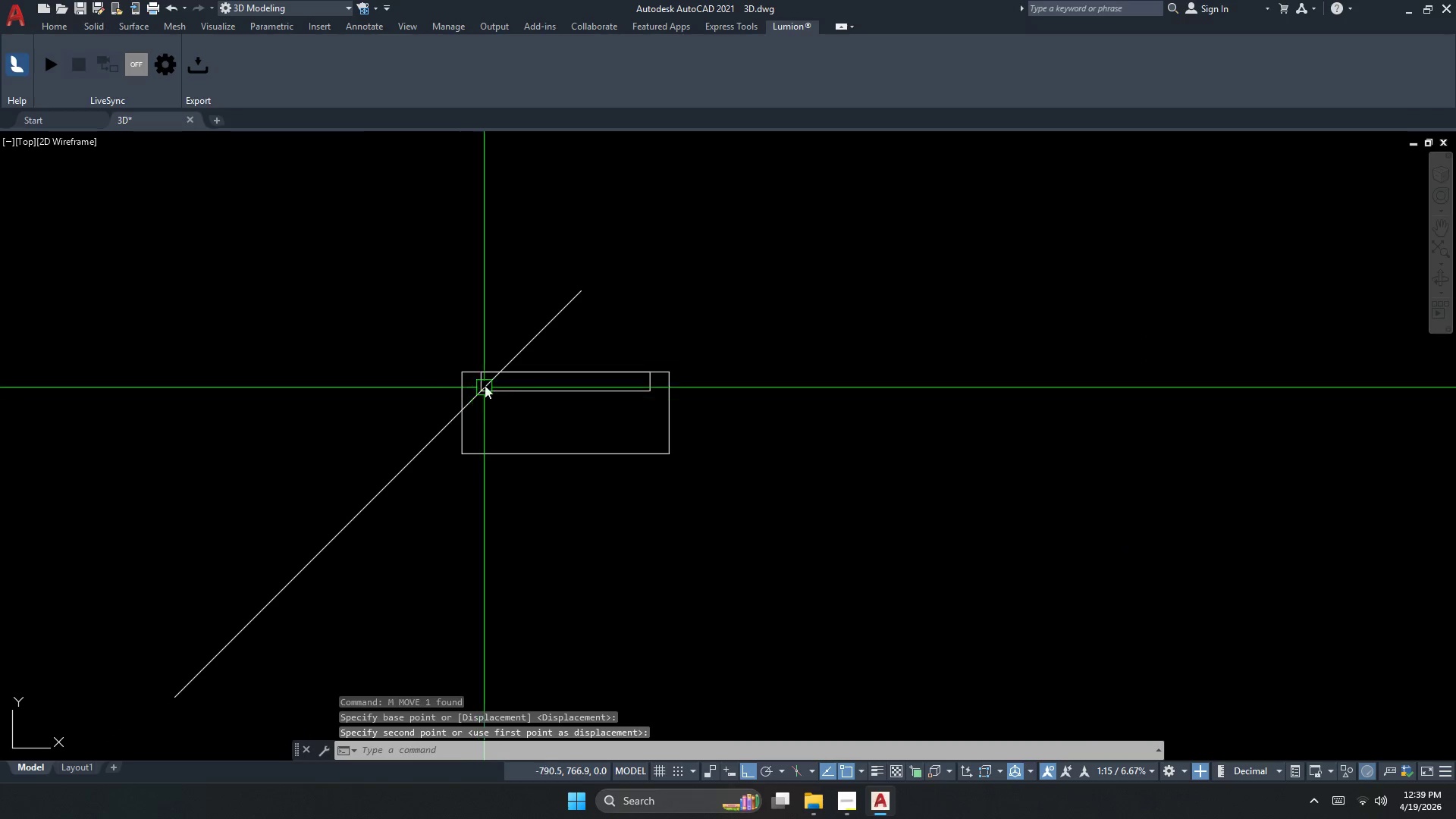 
key(Escape)
 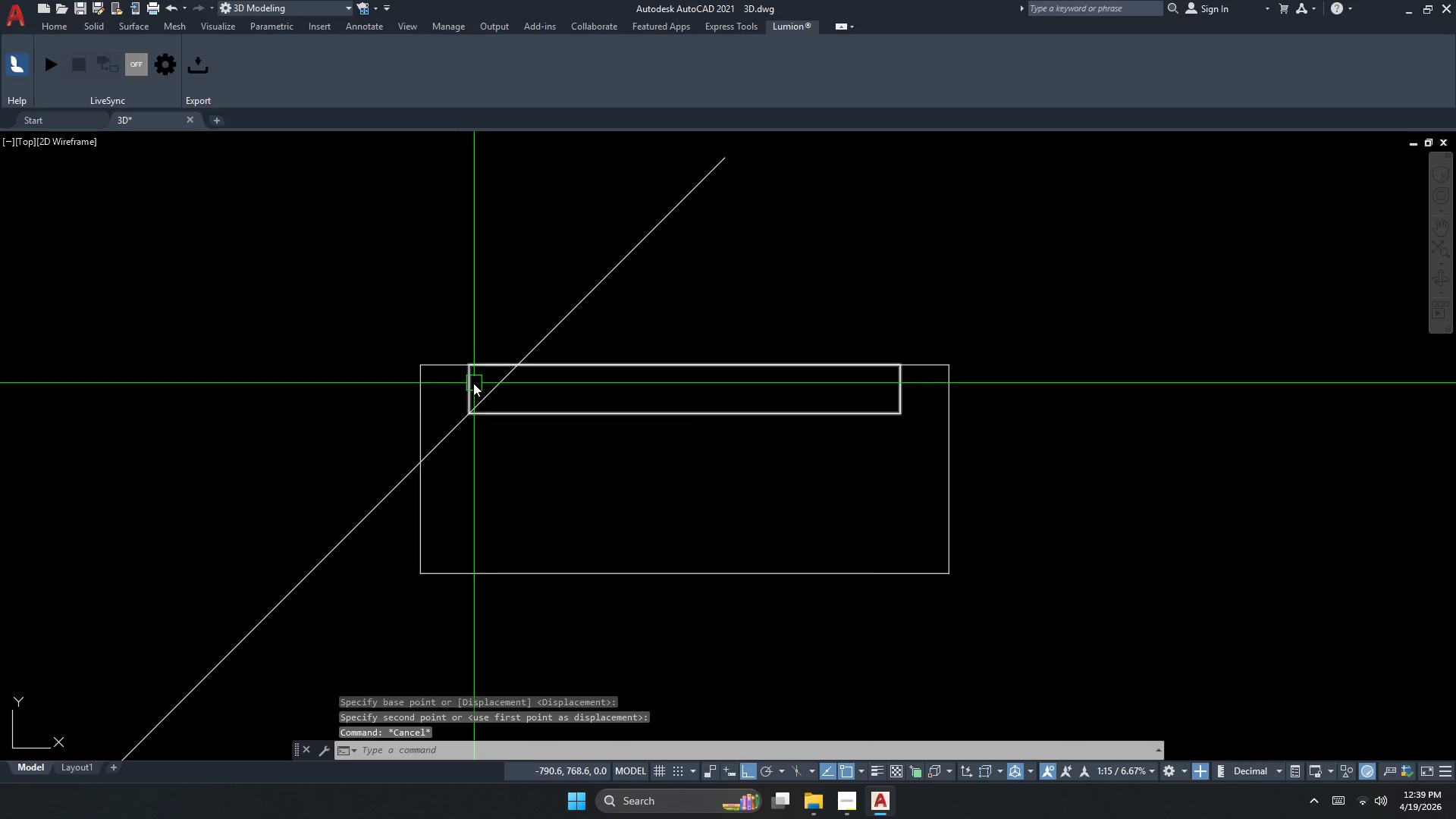 
left_click([470, 384])
 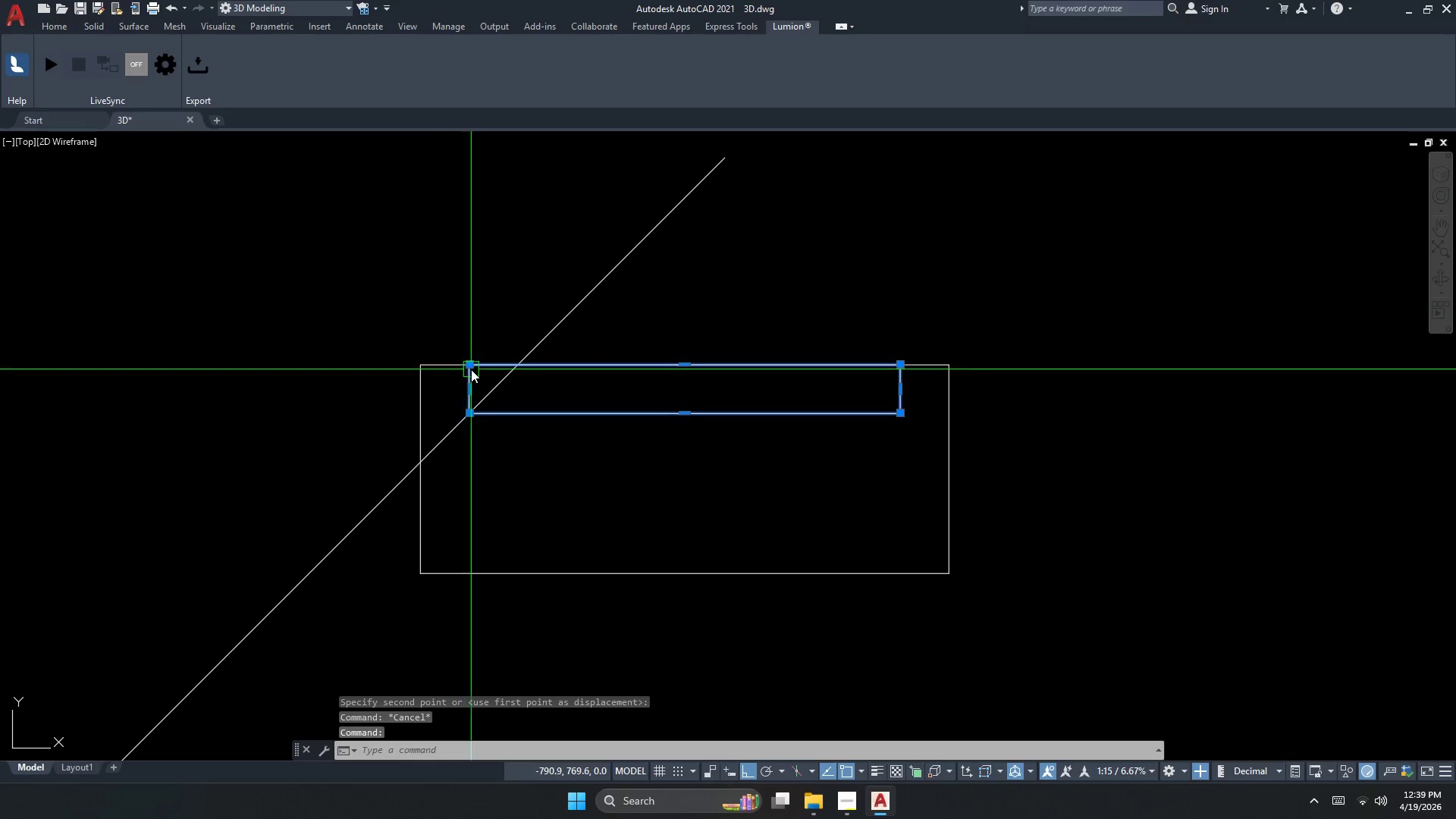 
scroll: coordinate [487, 375], scroll_direction: up, amount: 2.0
 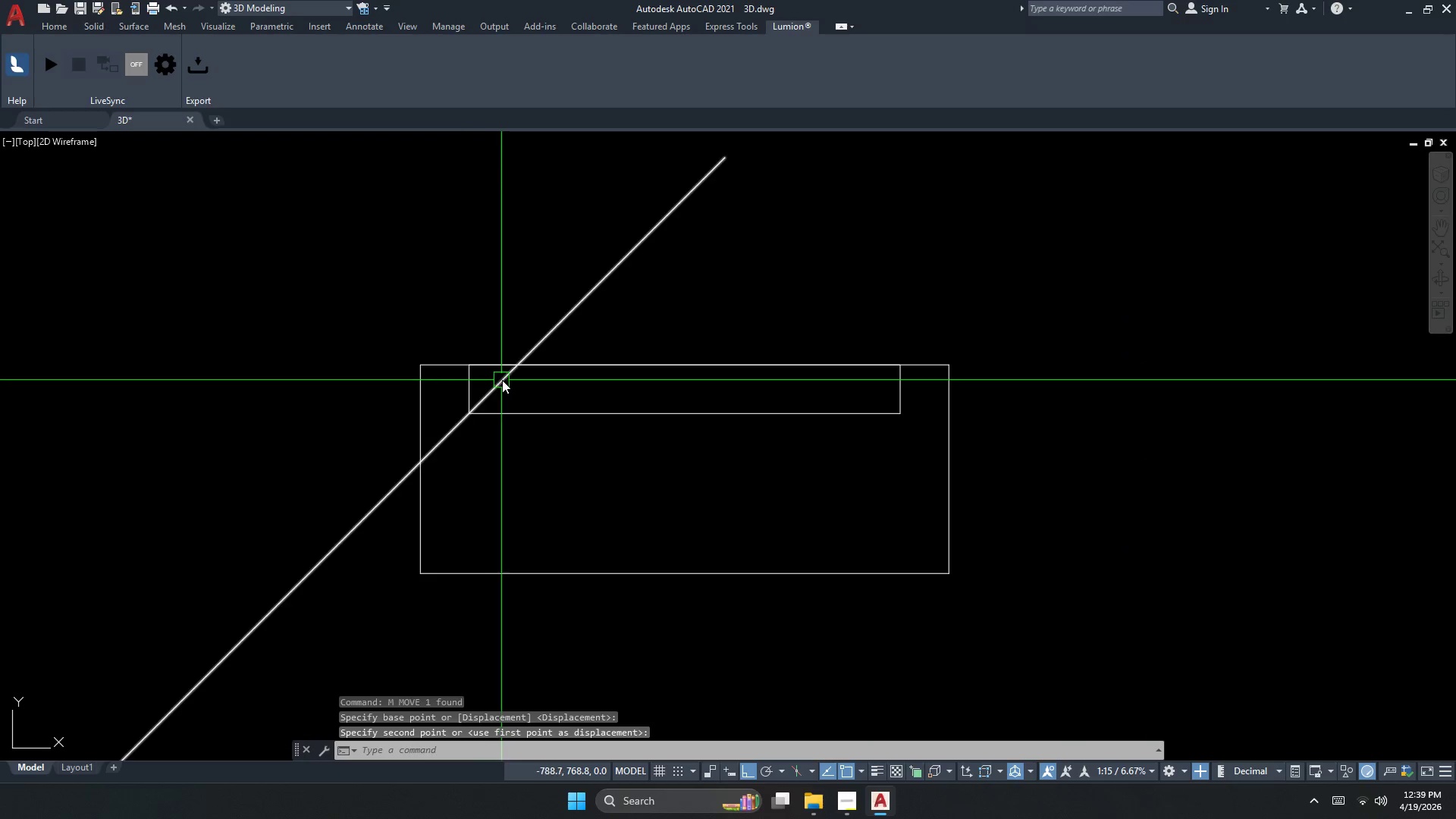 
left_click_drag(start_coordinate=[472, 367], to_coordinate=[497, 365])
 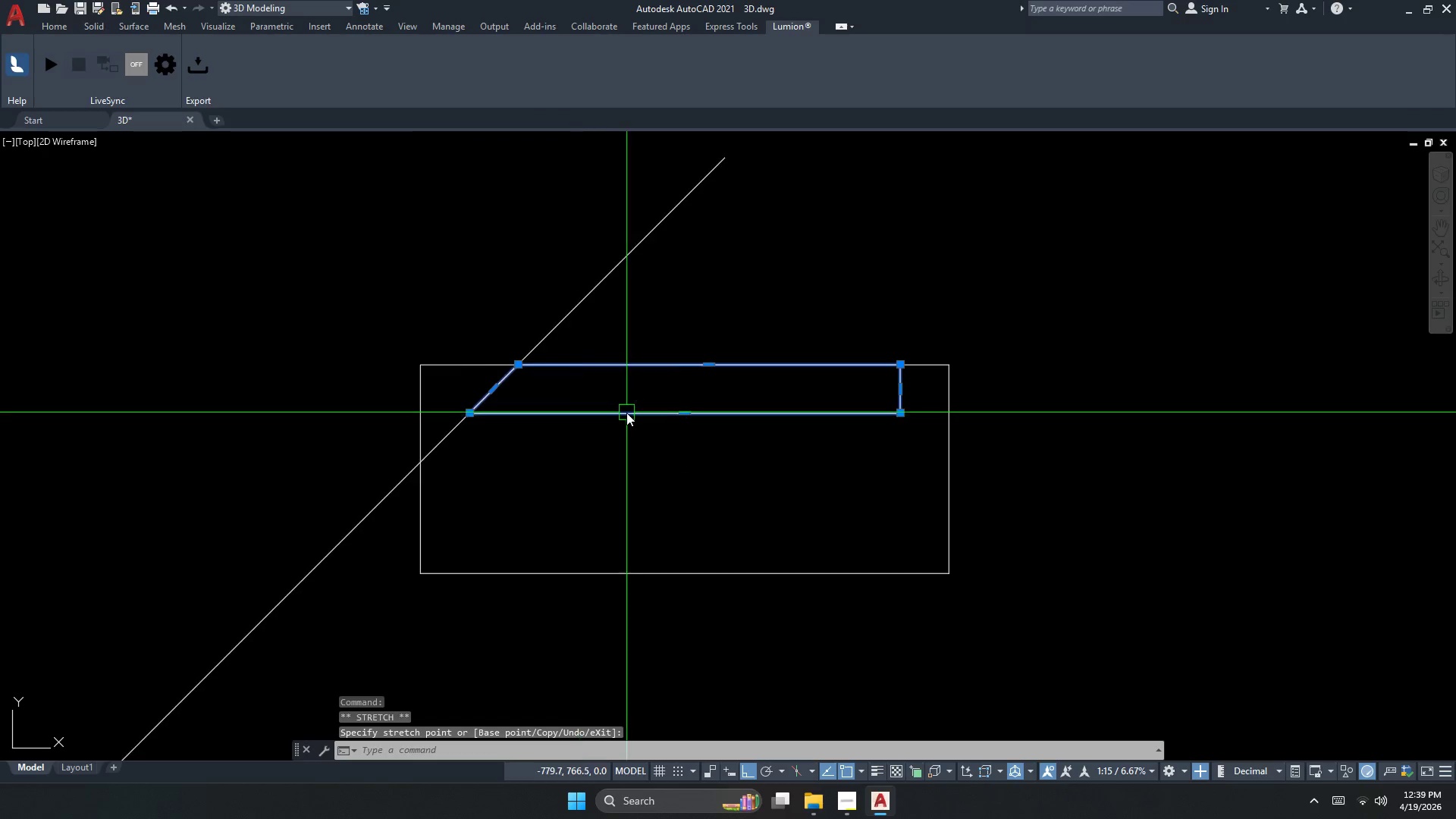 
key(Escape)
 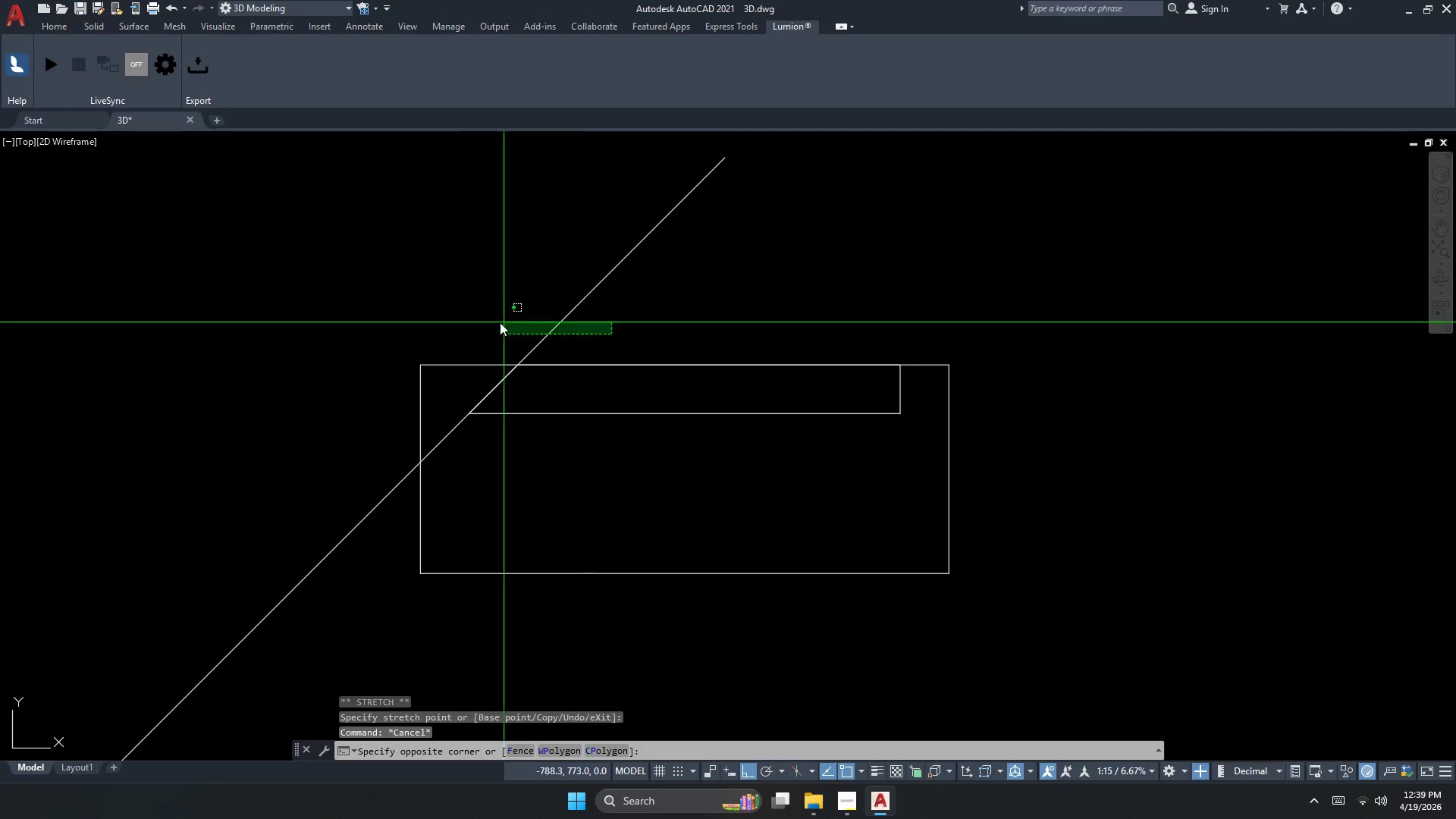 
double_click([498, 322])
 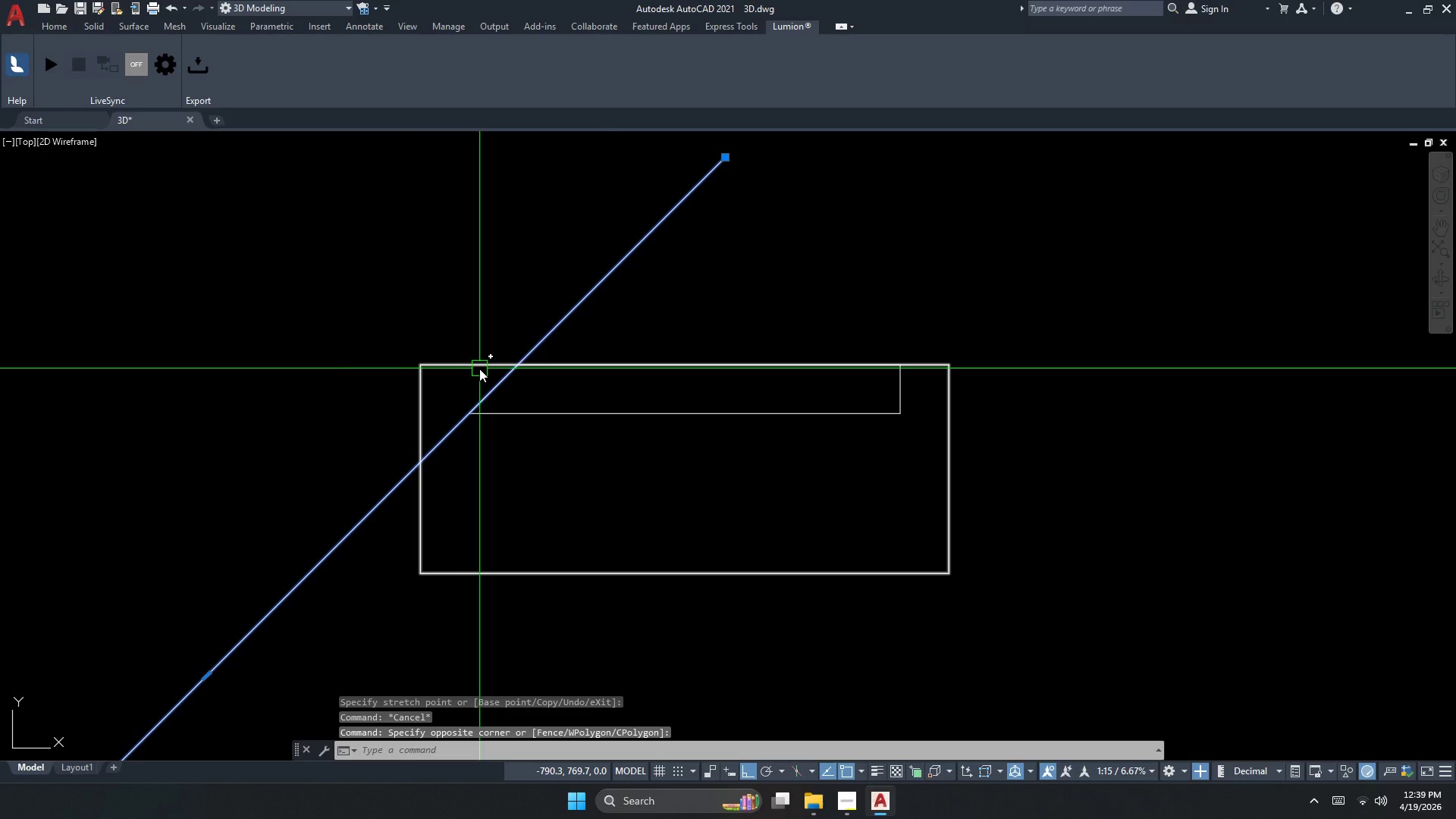 
type(MI )
 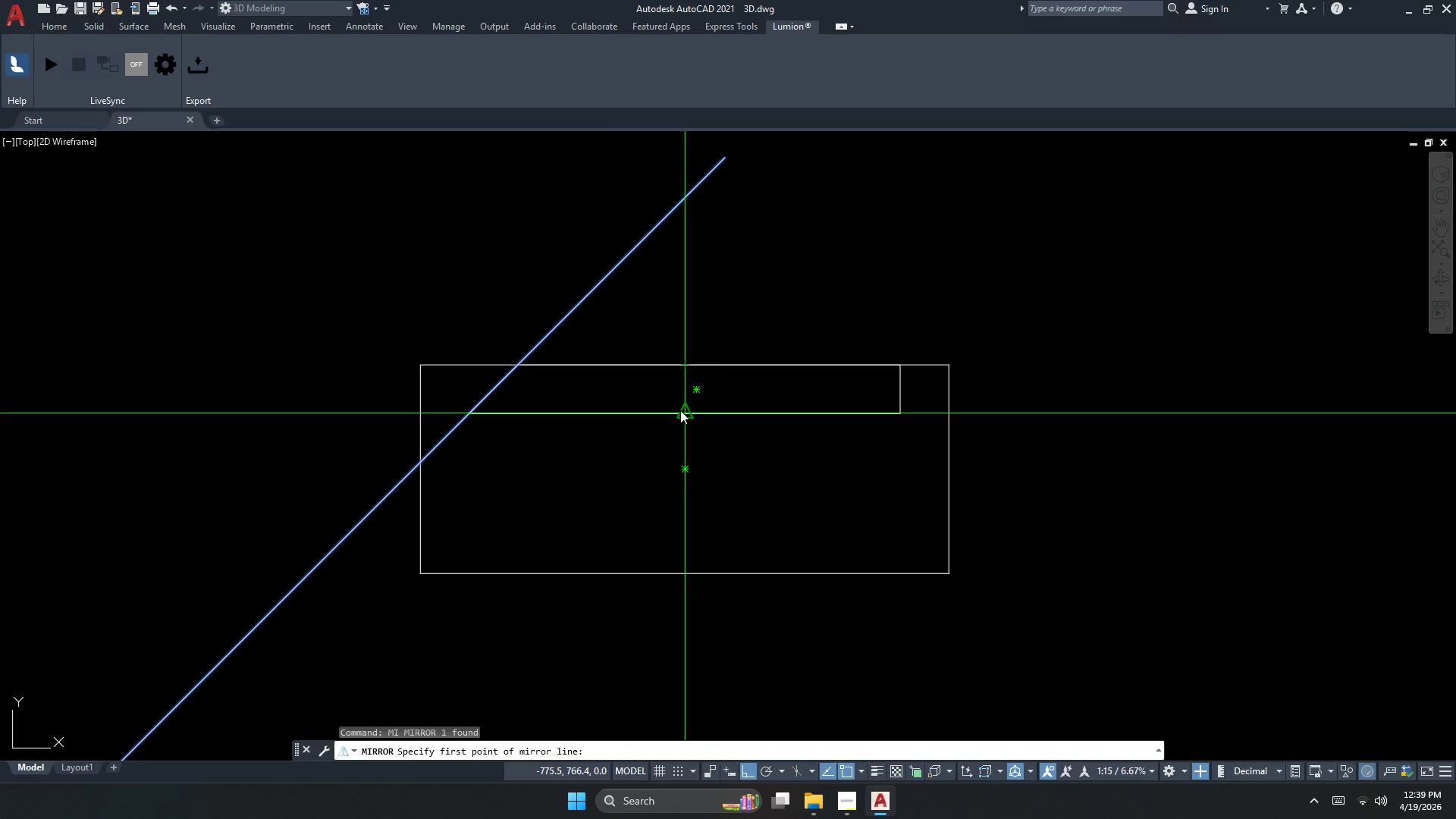 
double_click([678, 435])
 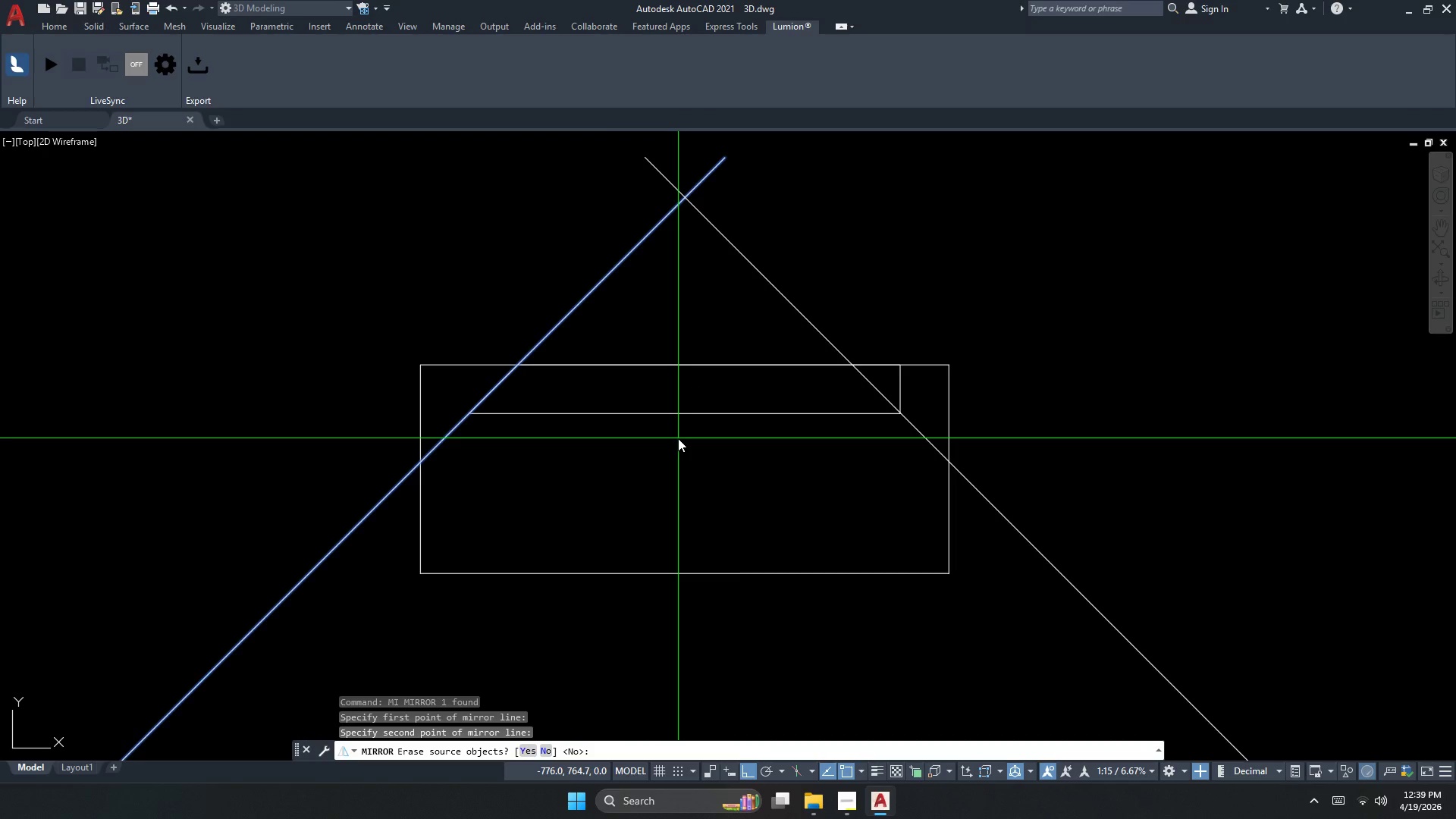 
key(N)
 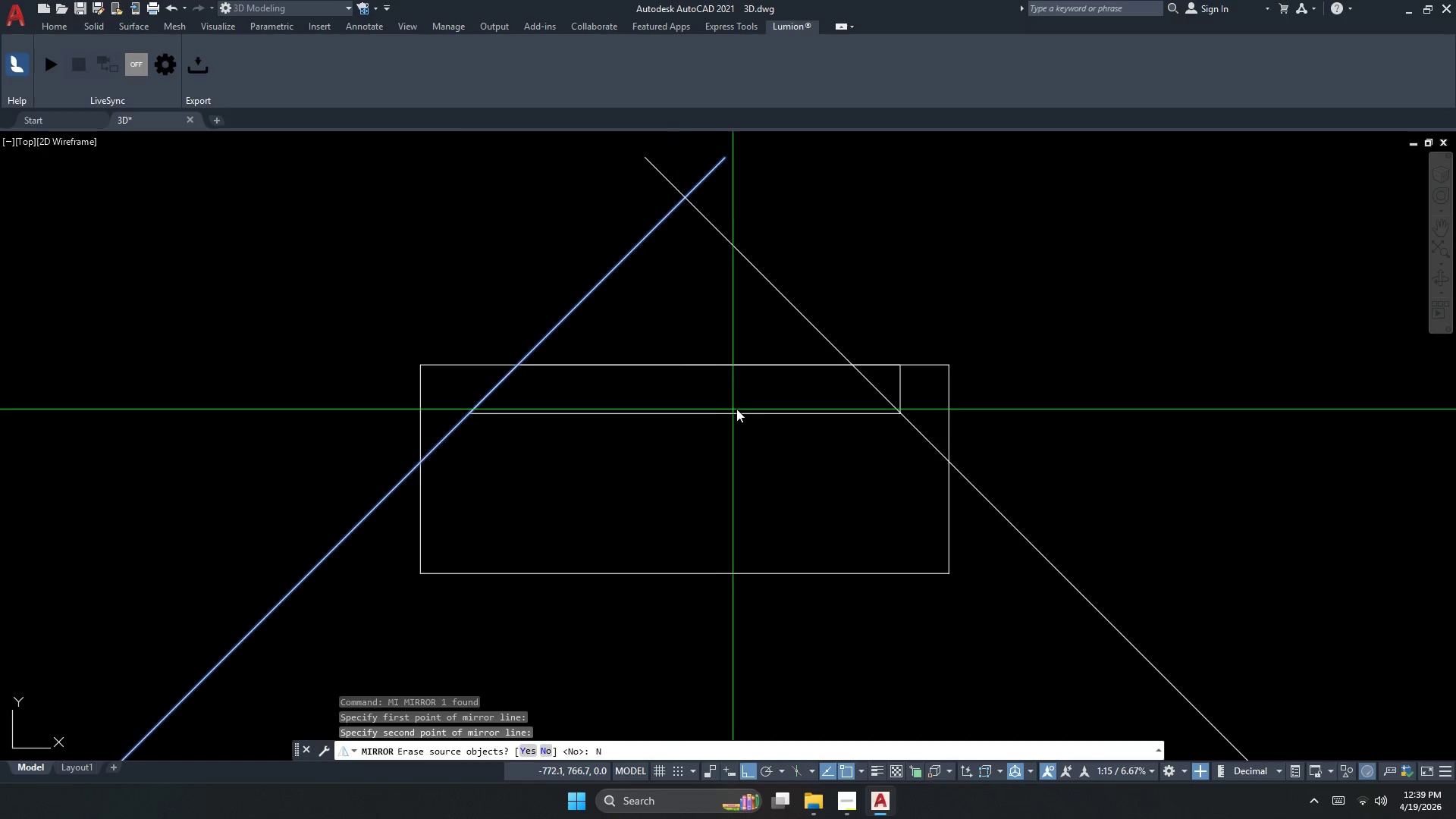 
key(Space)
 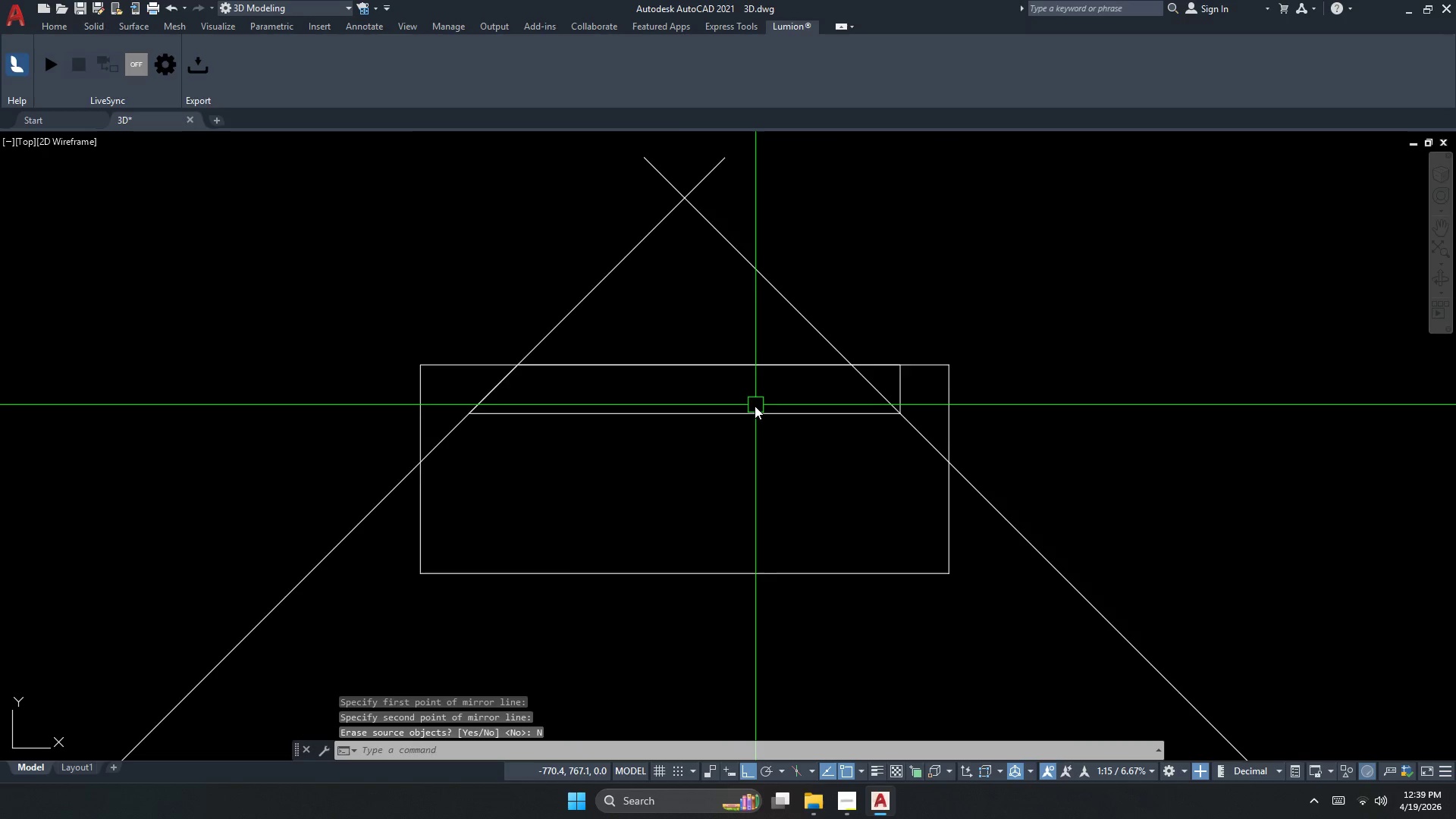 
left_click([755, 408])
 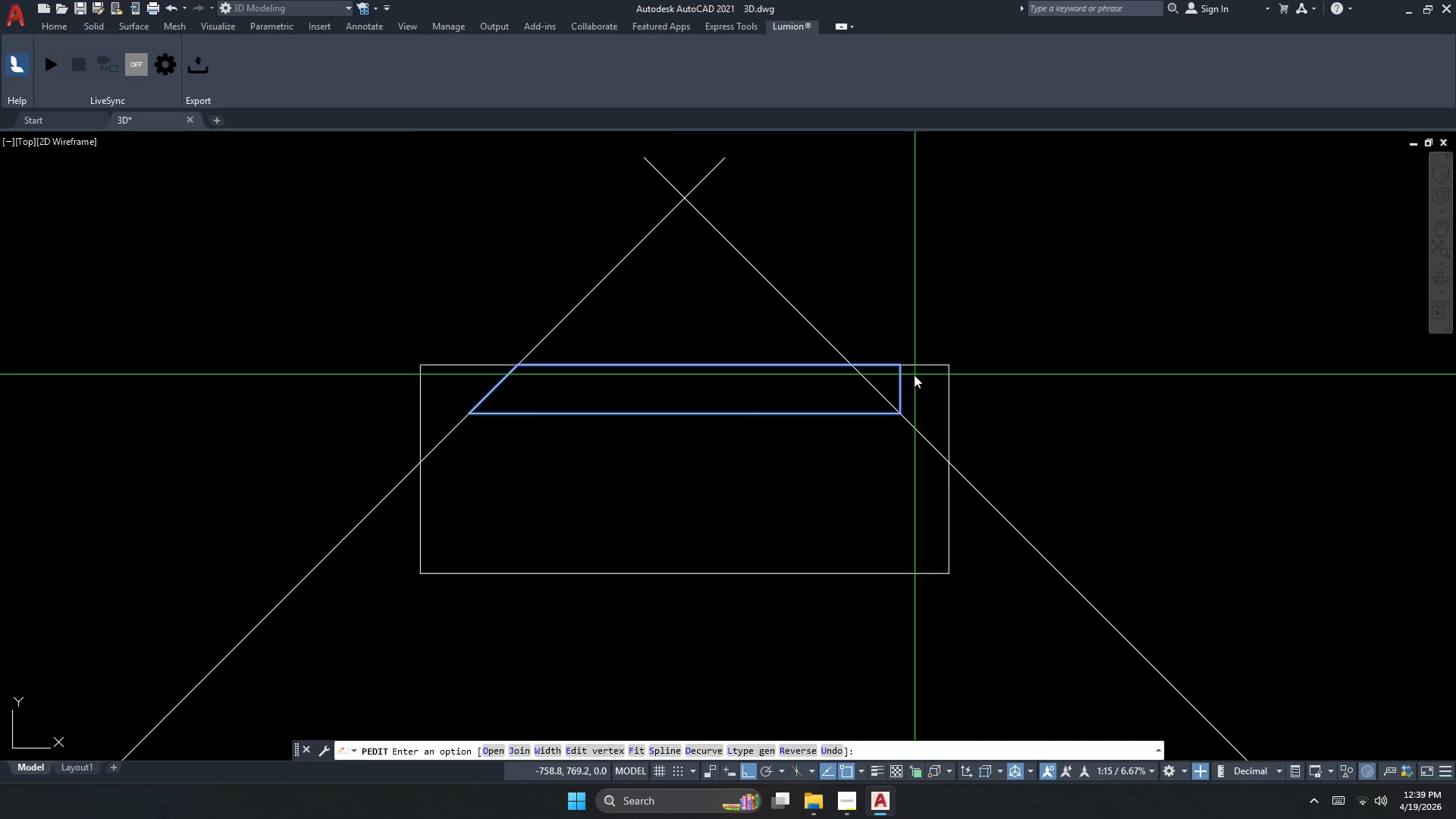 
key(Escape)
 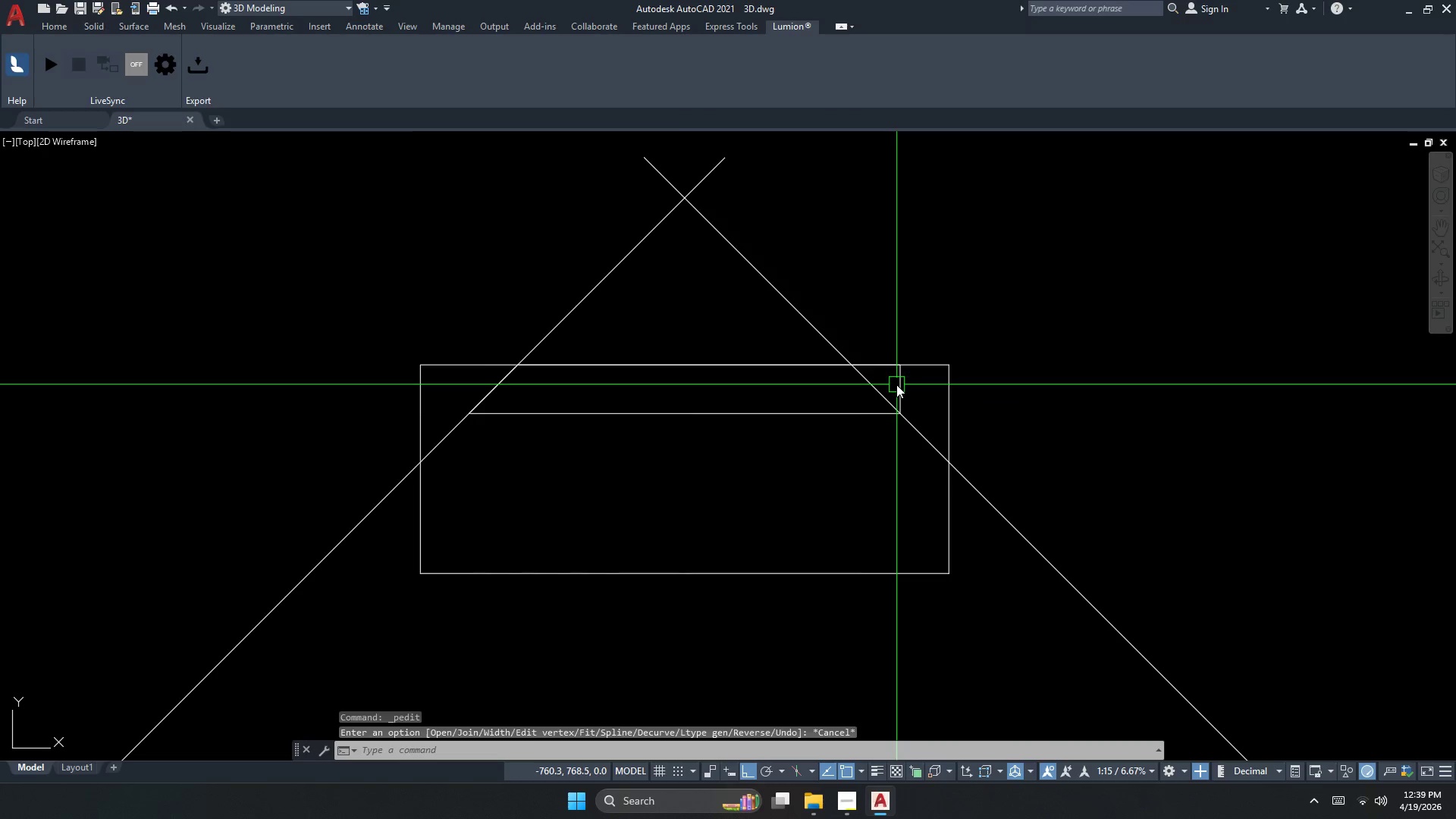 
double_click([896, 384])
 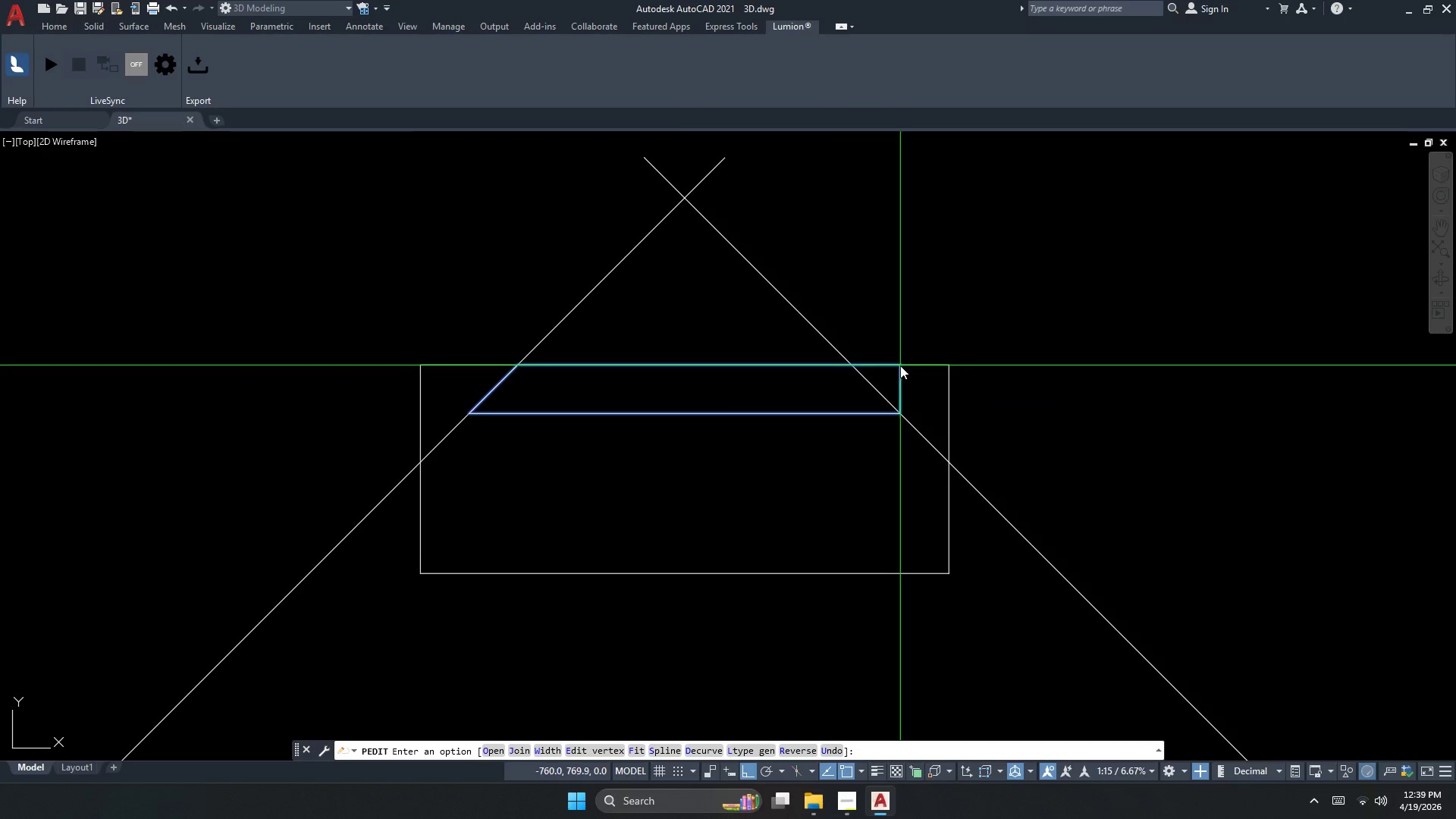 
key(Escape)
 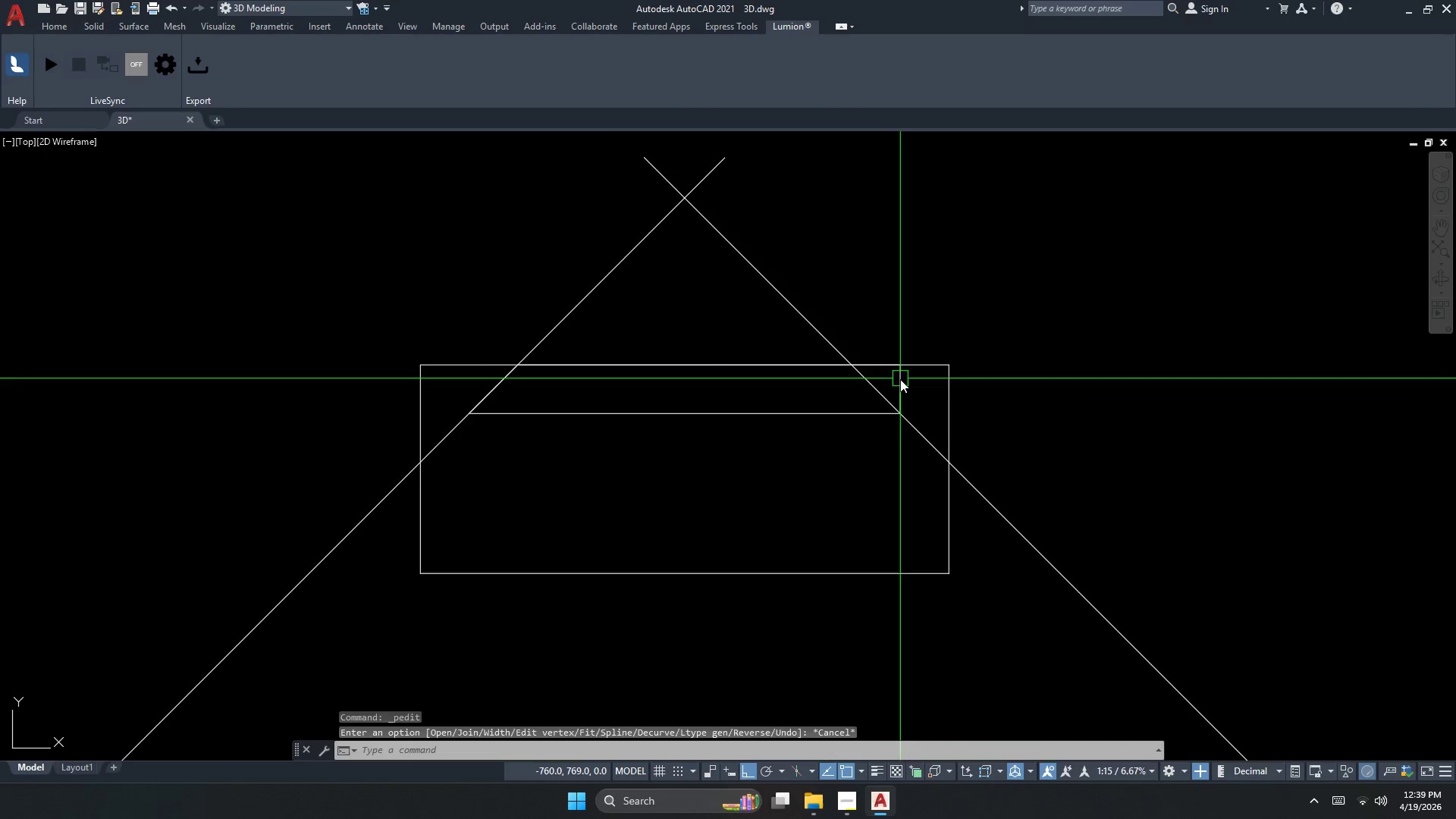 
left_click([901, 380])
 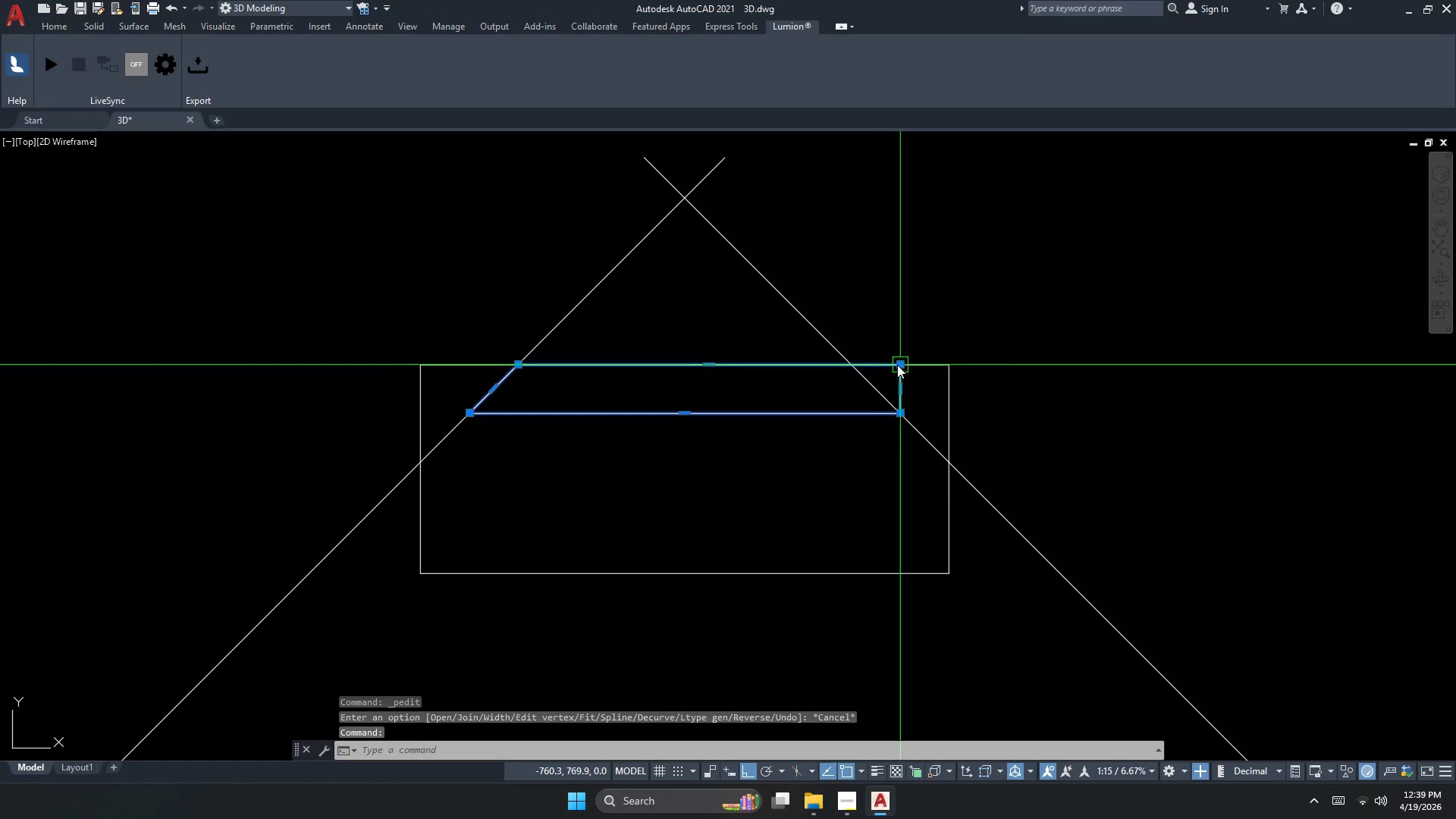 
left_click([902, 366])
 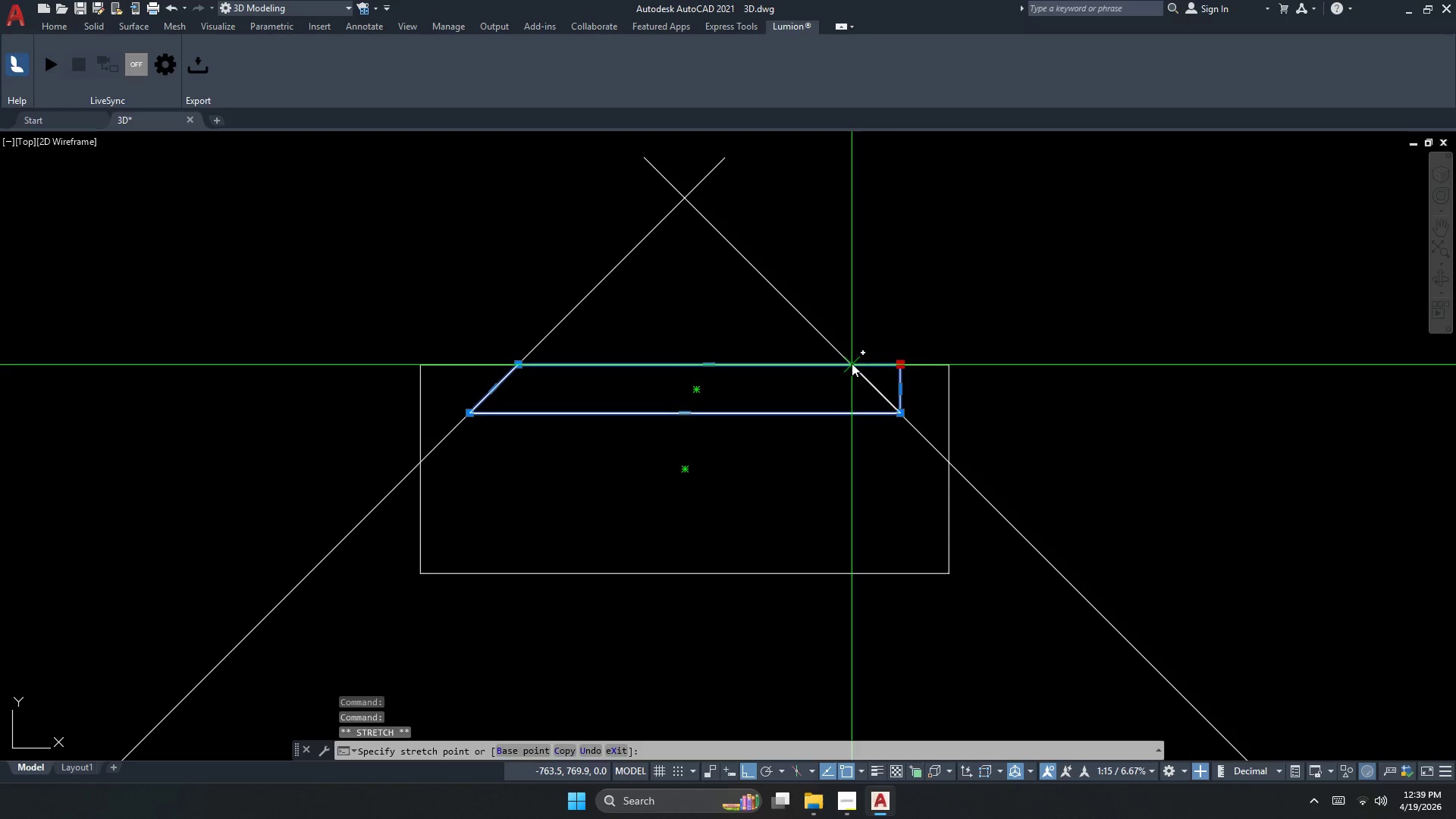 
left_click([849, 364])
 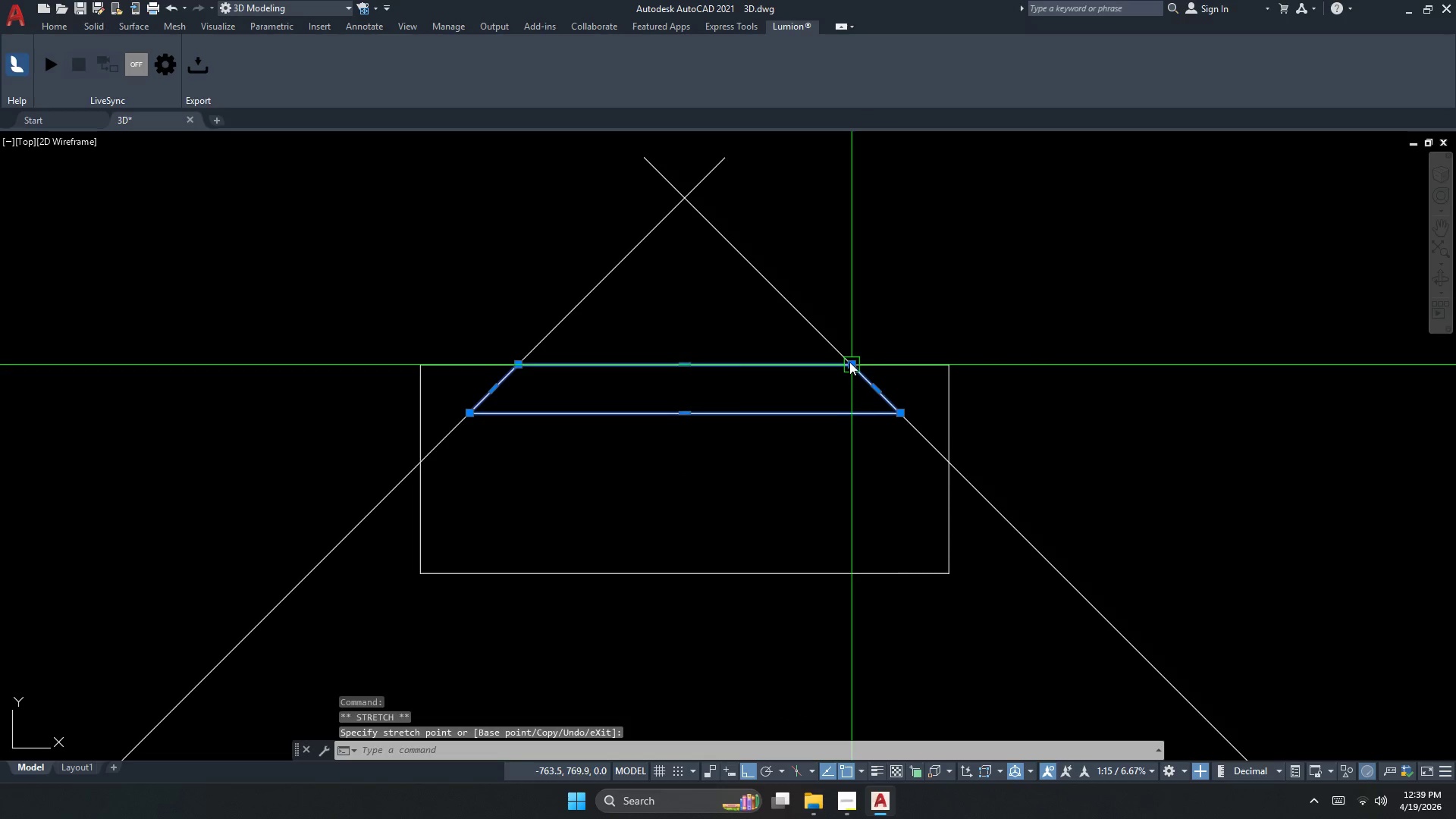 
key(Escape)
 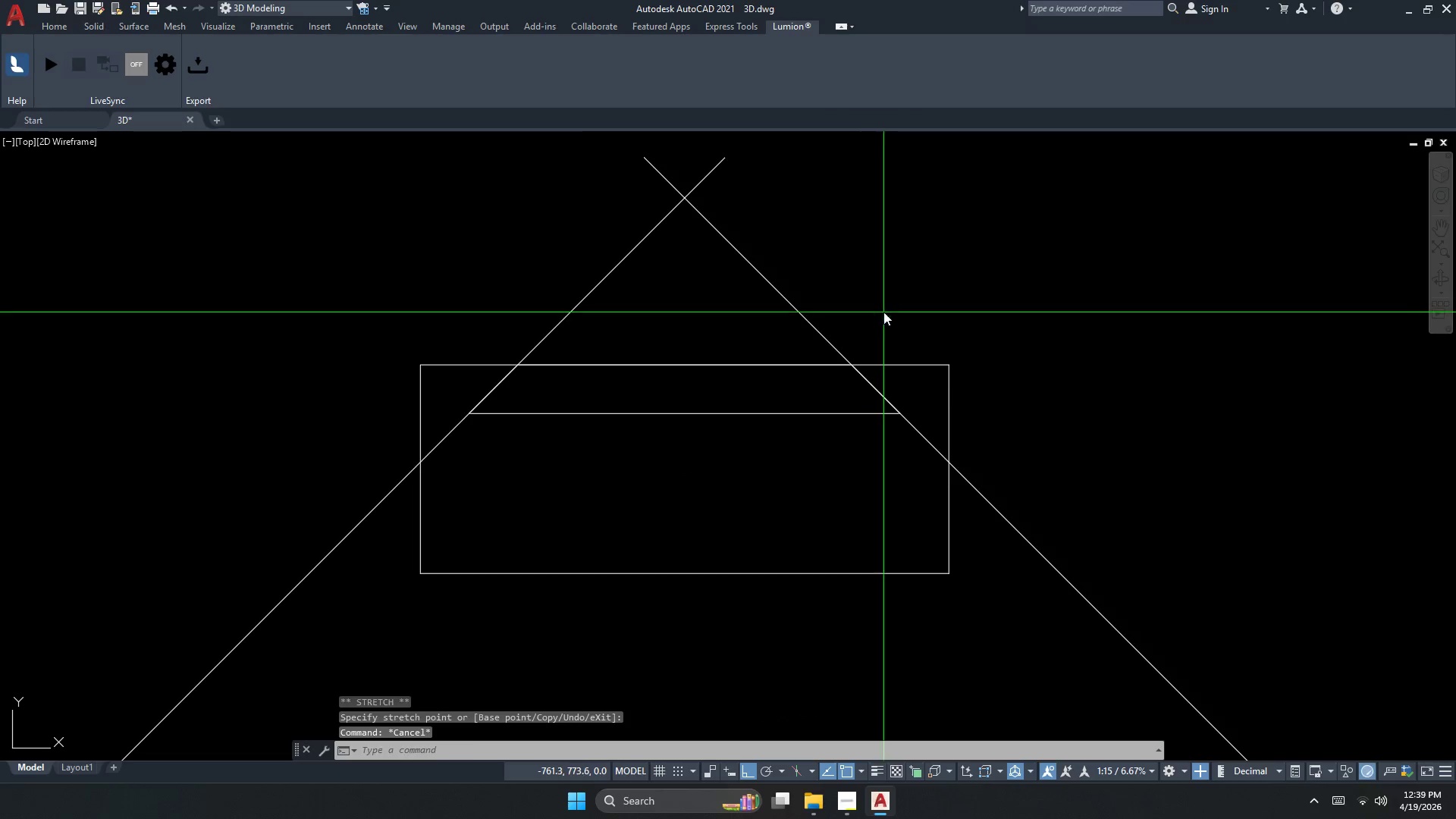 
left_click_drag(start_coordinate=[883, 312], to_coordinate=[879, 312])
 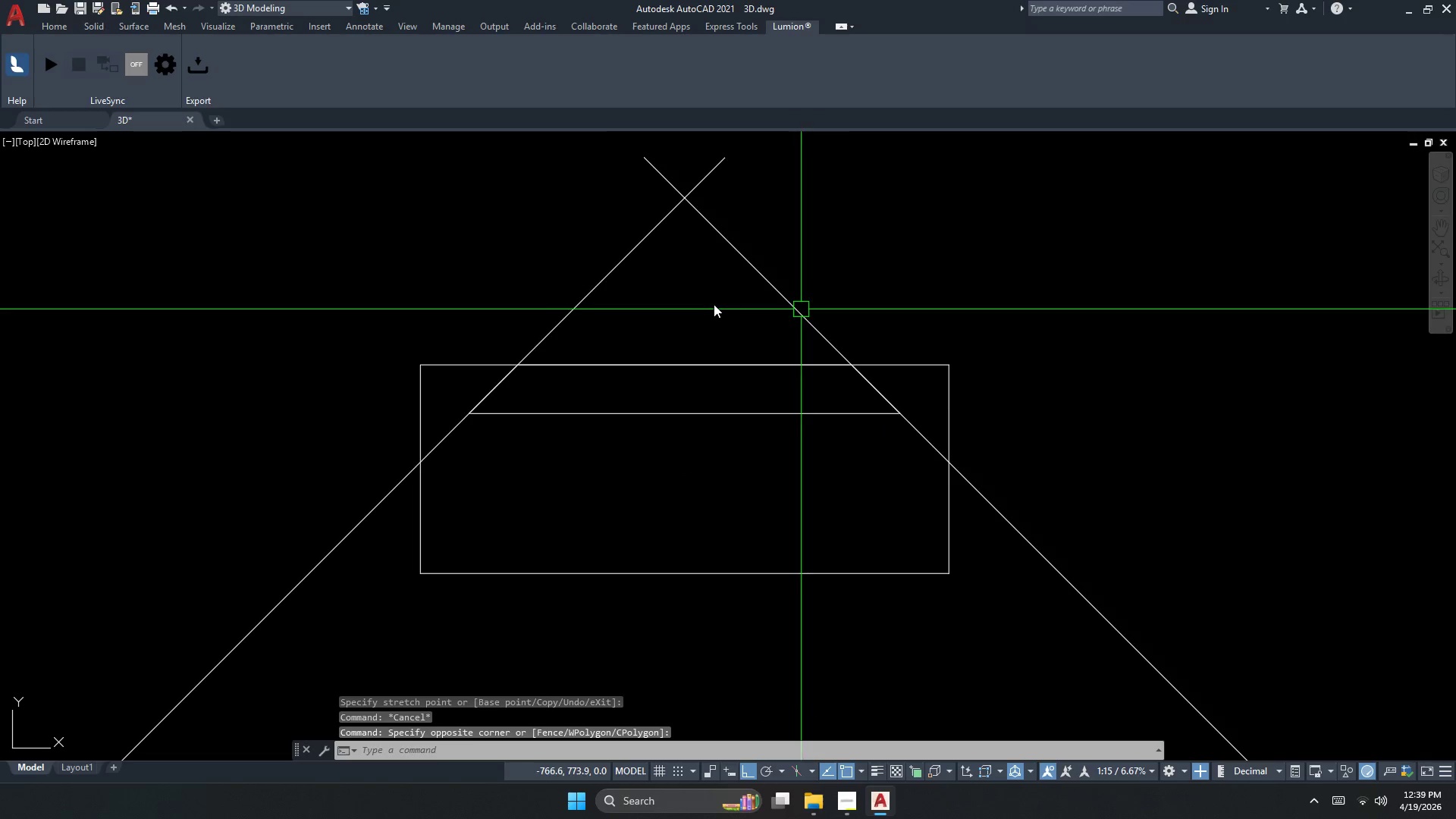 
left_click_drag(start_coordinate=[860, 311], to_coordinate=[826, 309])
 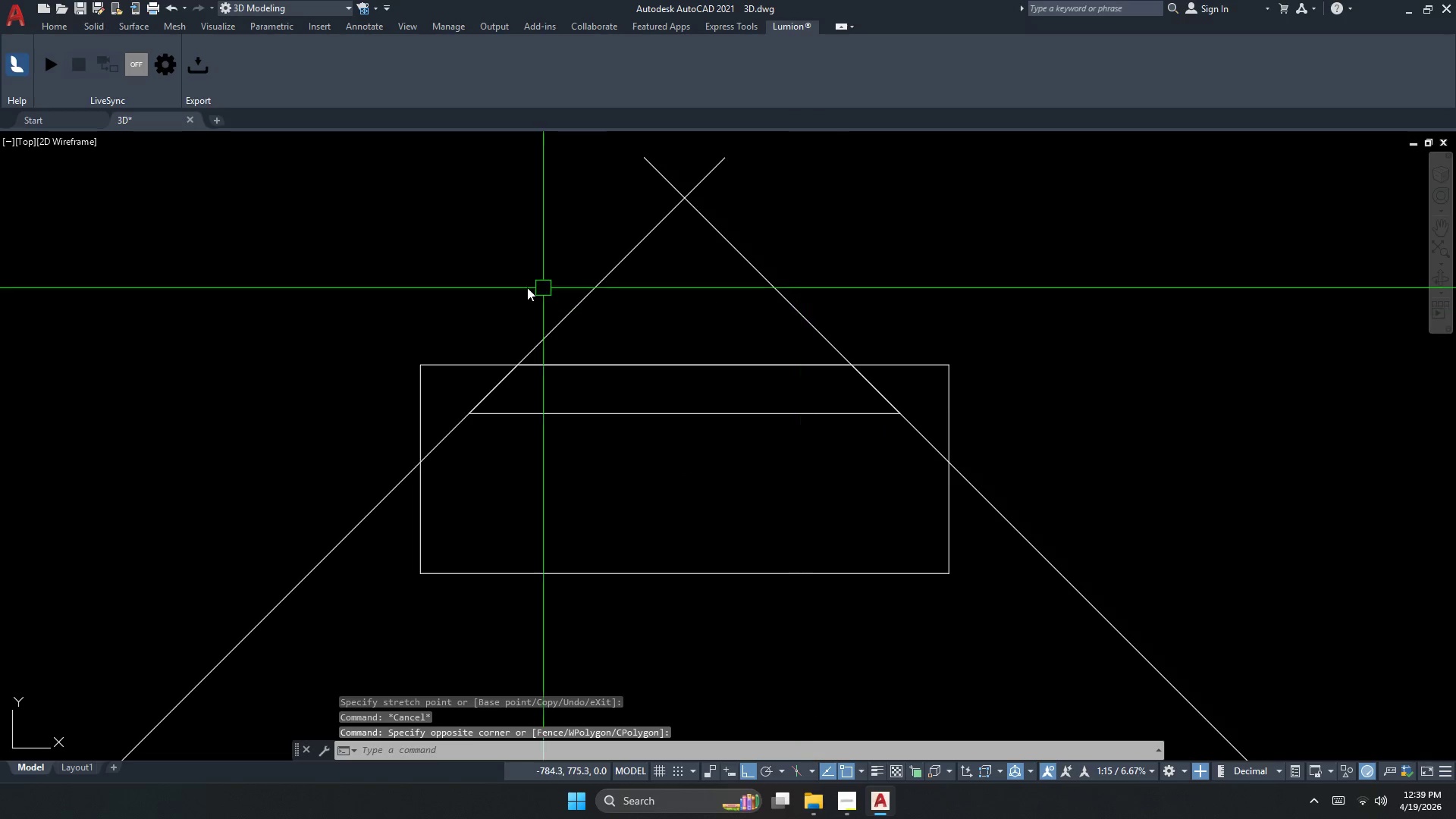 
triple_click([488, 284])
 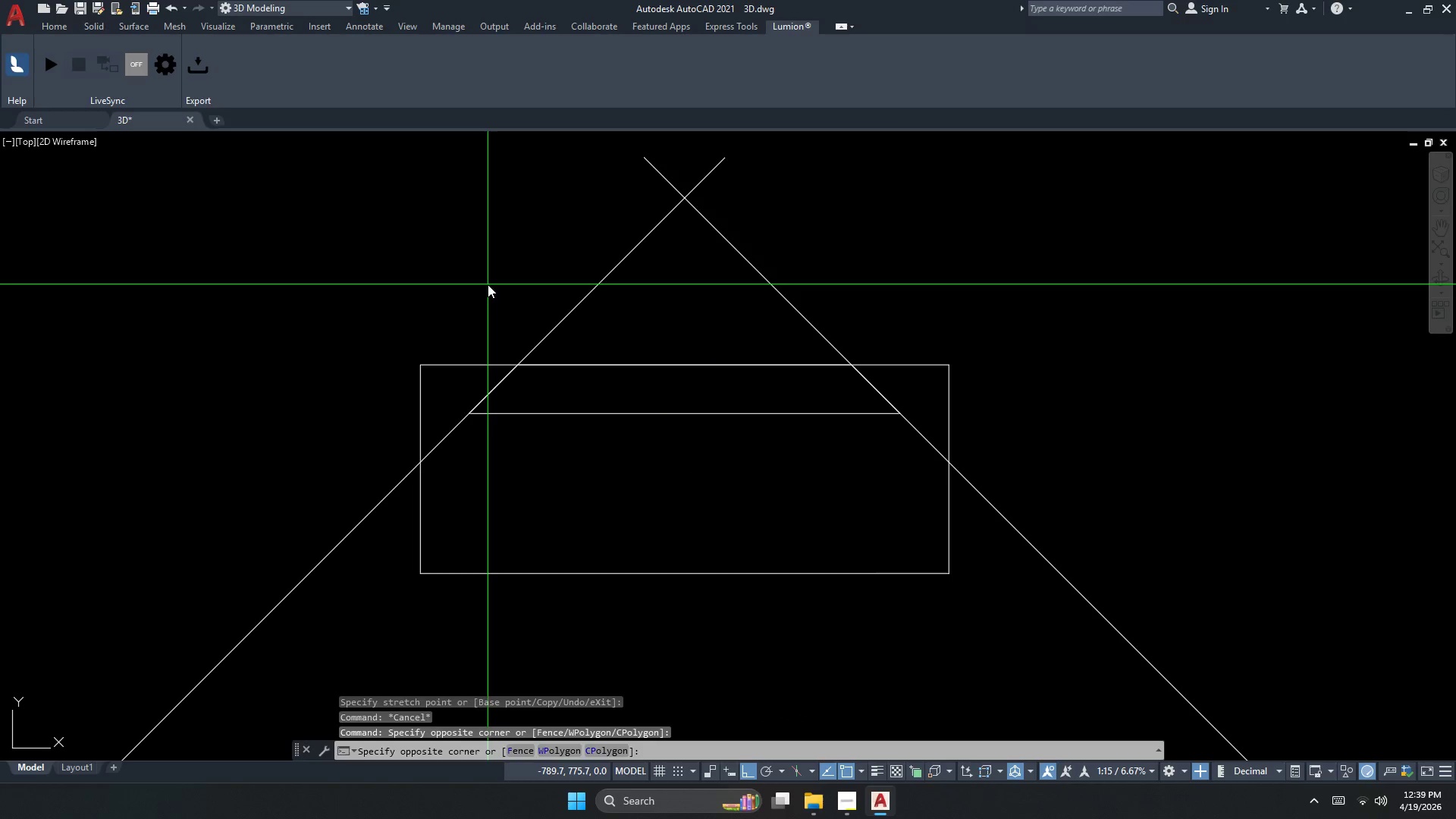 
key(E)
 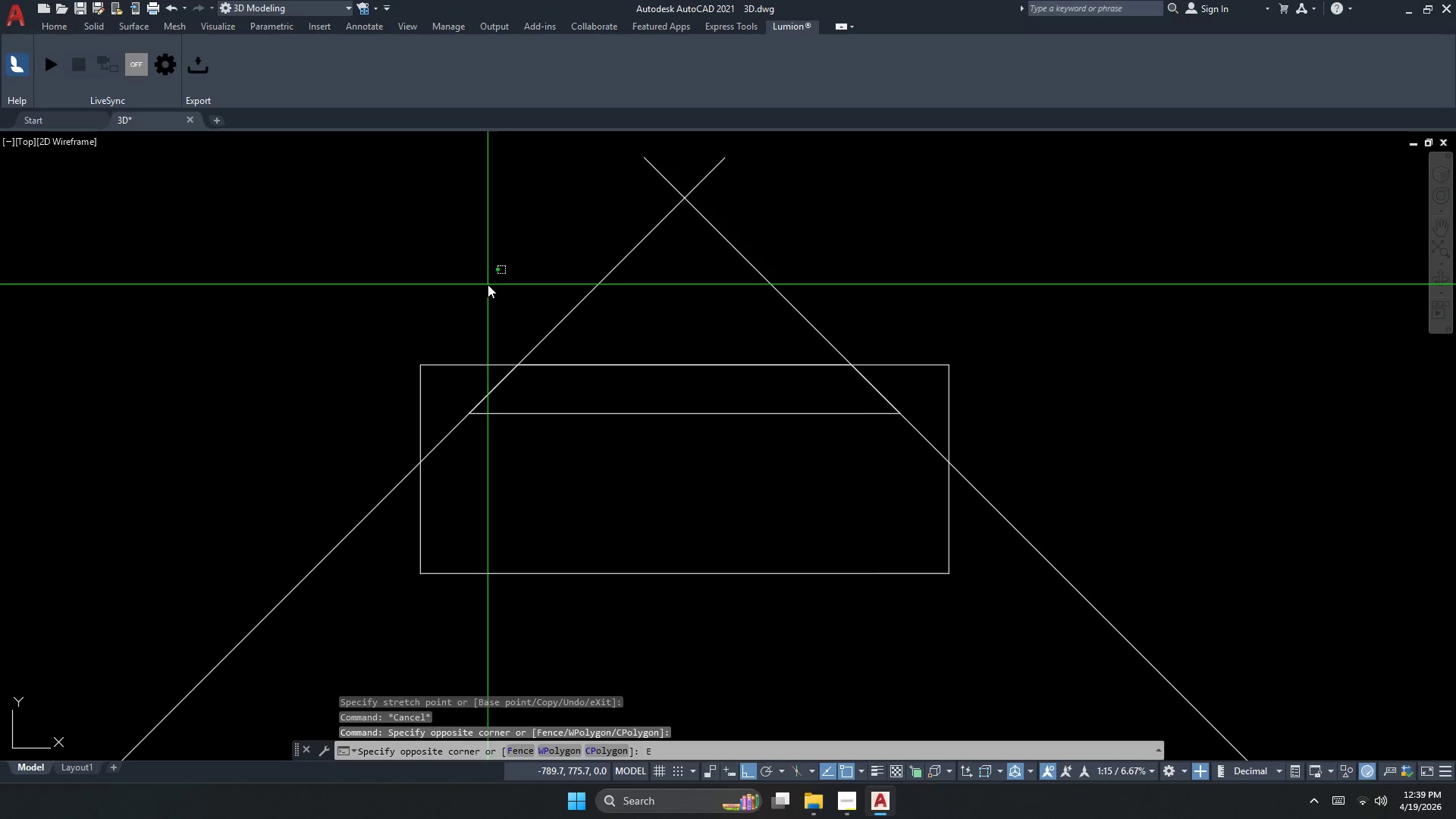 
key(Space)
 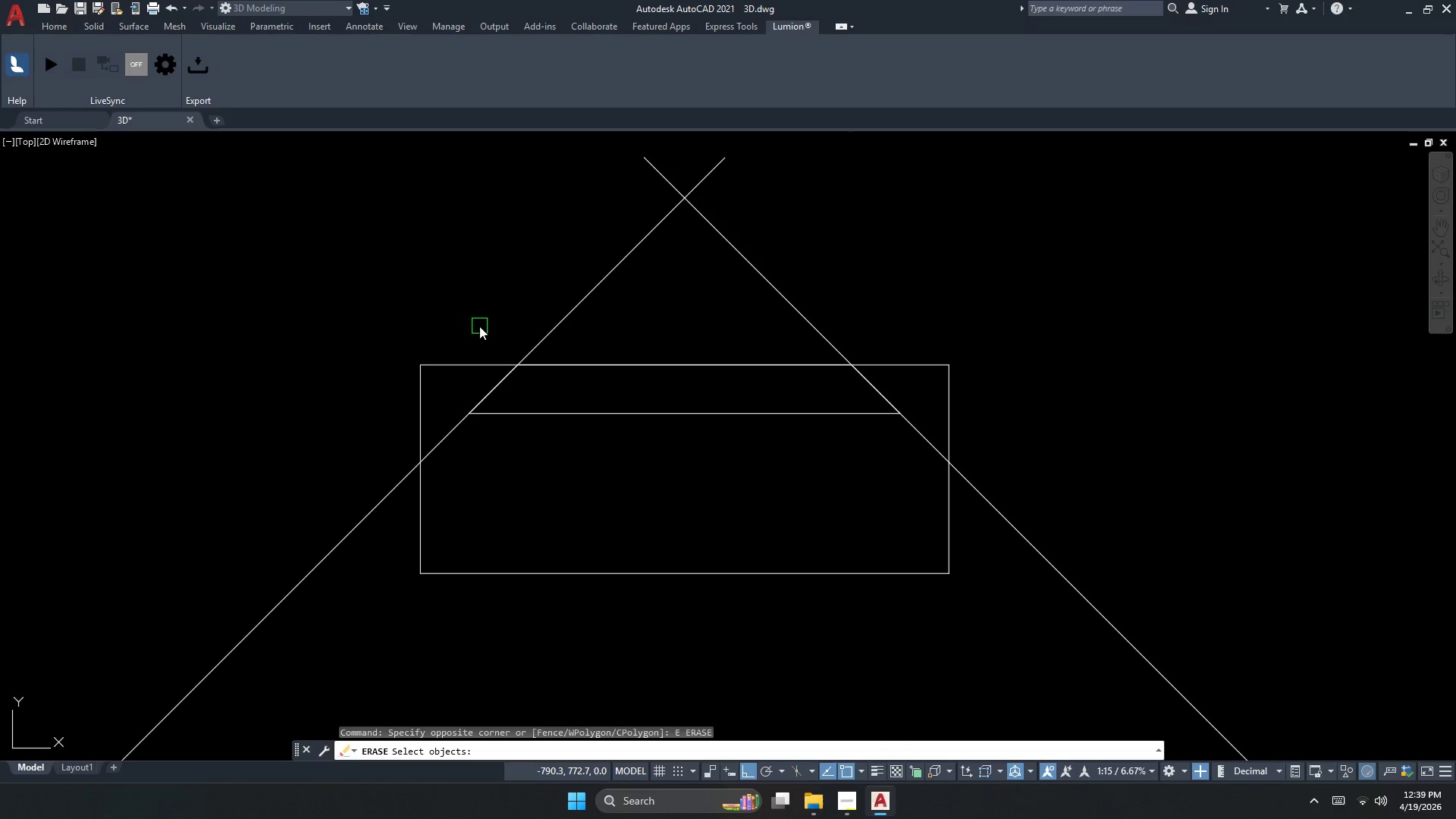 
key(Escape)
 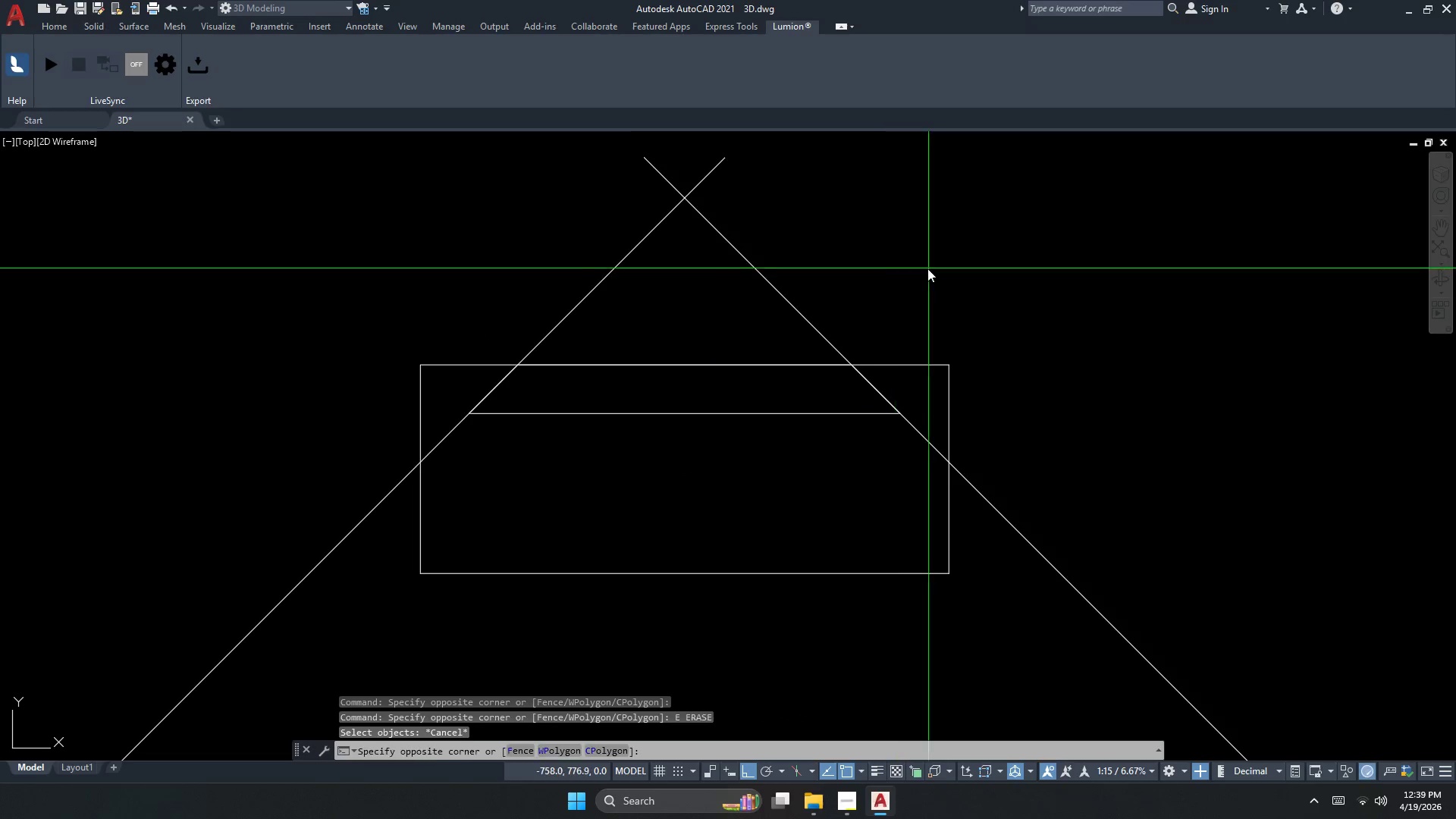 
left_click_drag(start_coordinate=[928, 268], to_coordinate=[897, 273])
 